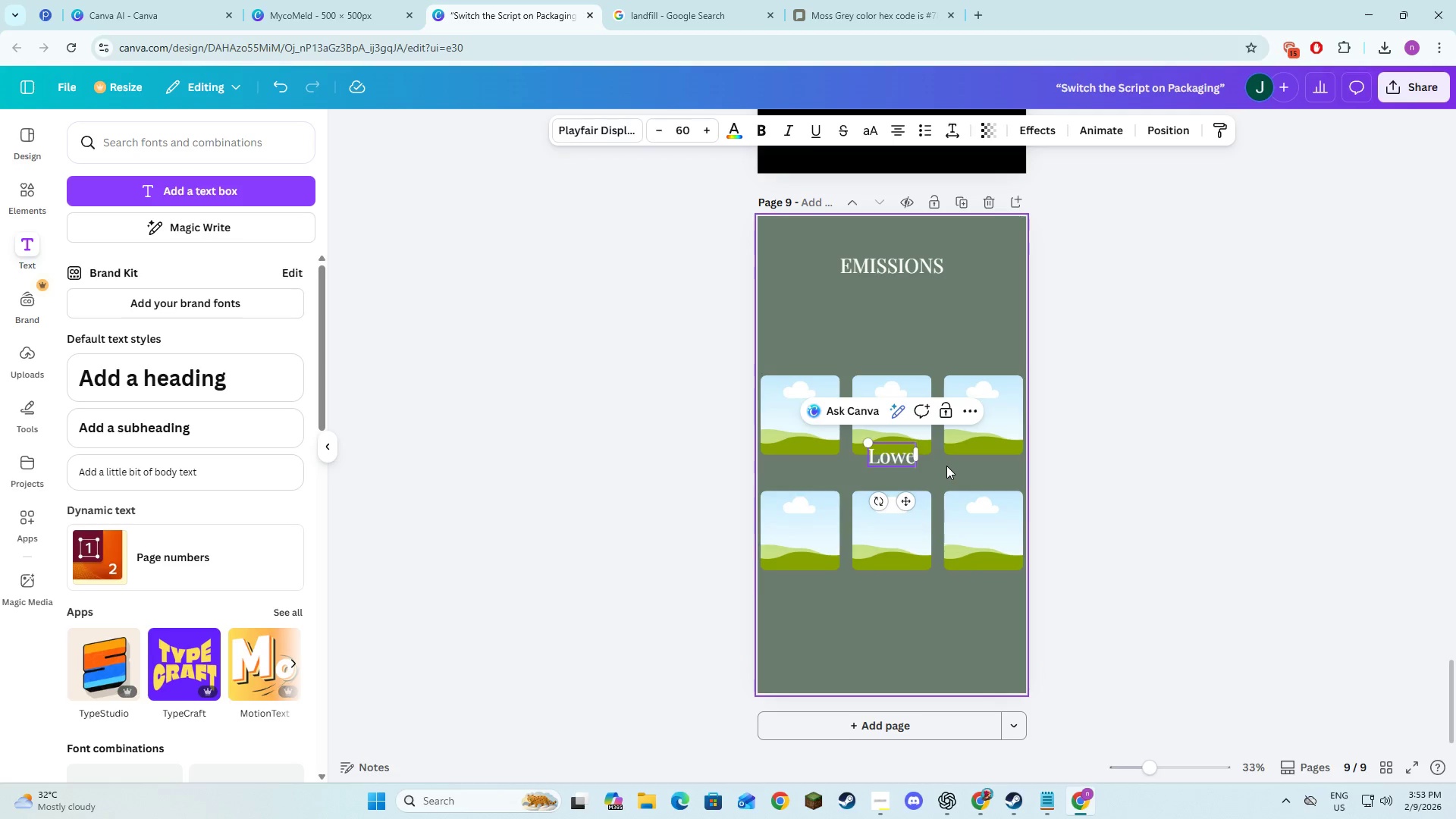 
type( Carbon by design)
 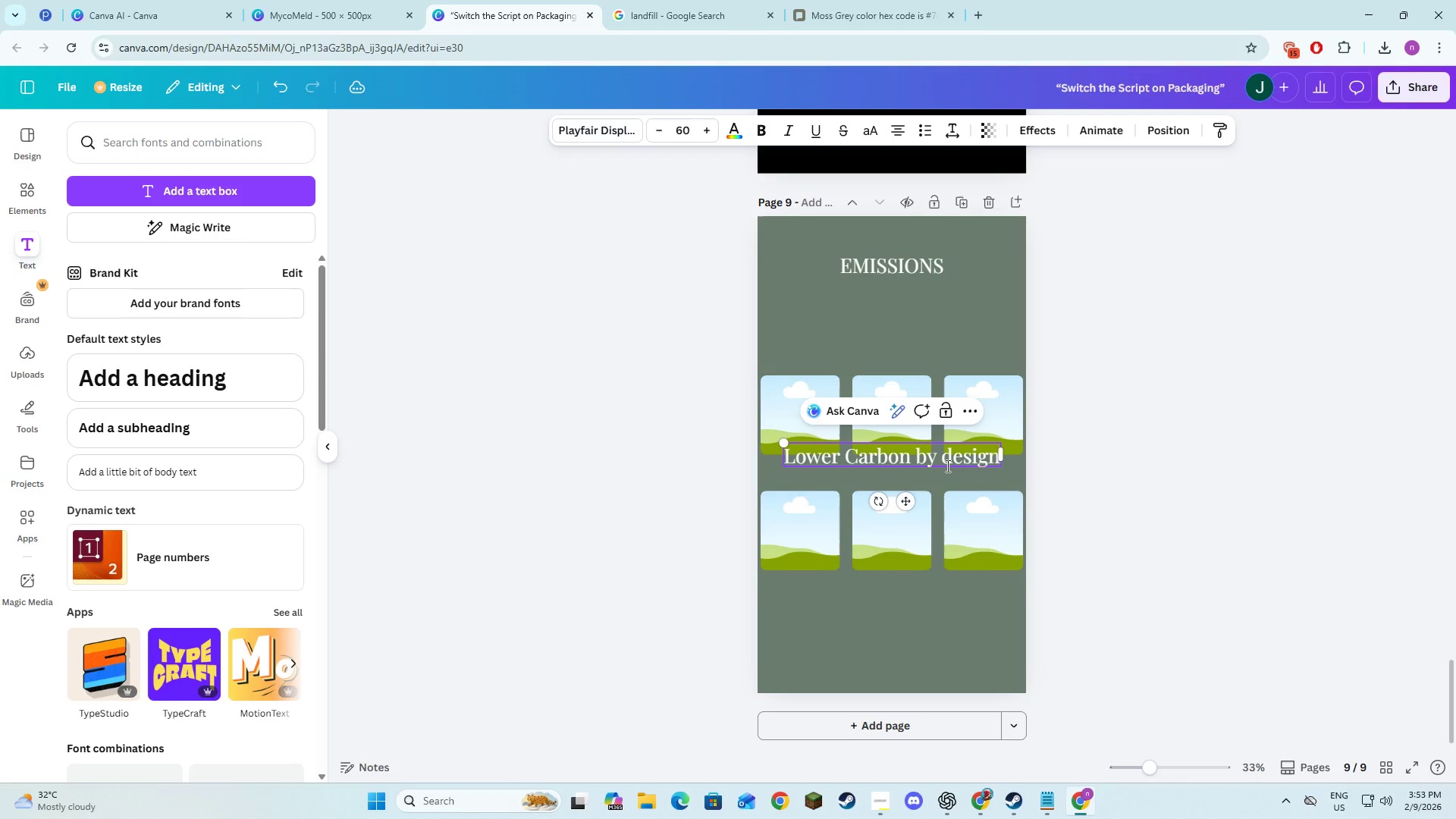 
key(Alt+AltLeft)
 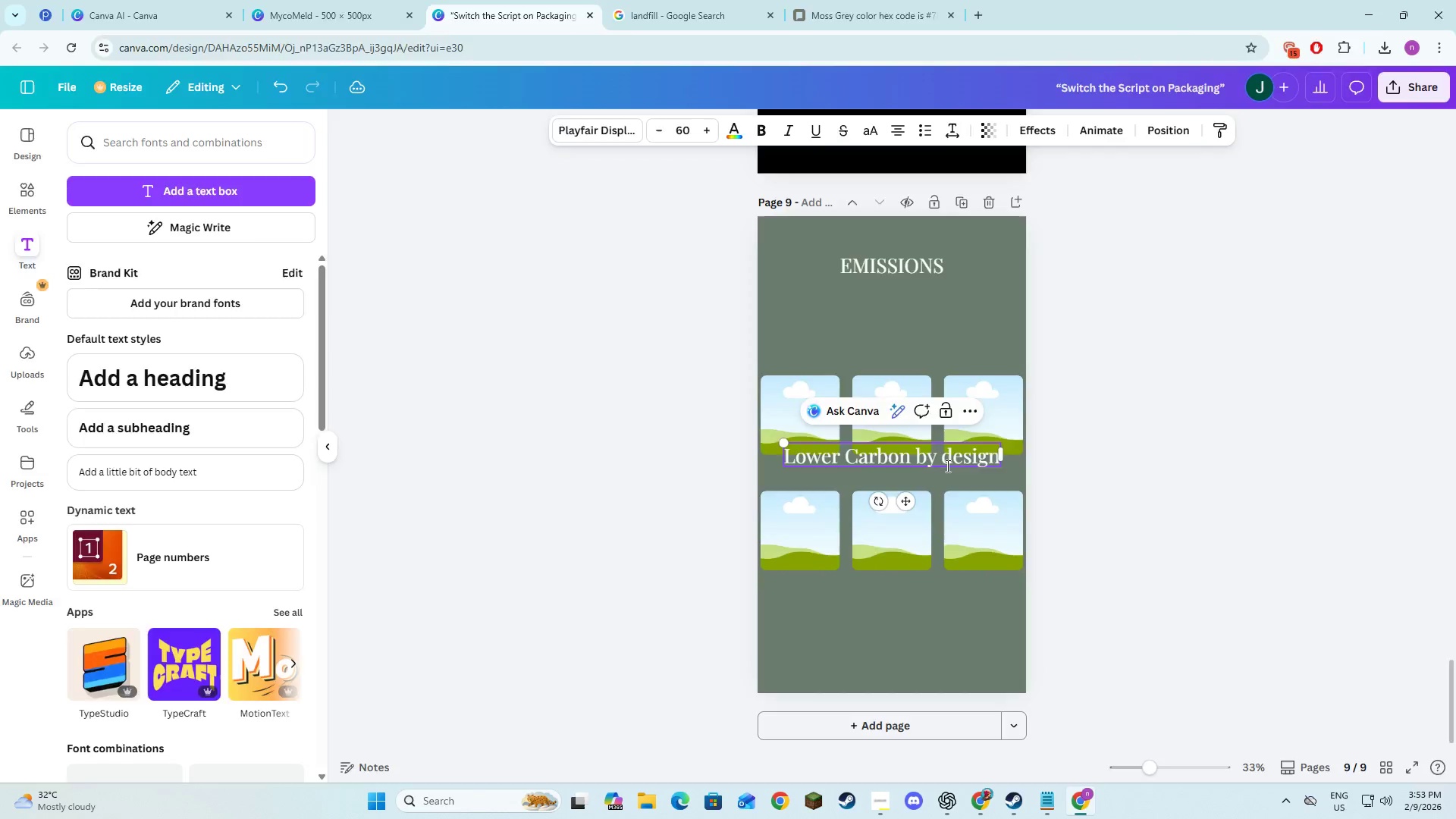 
key(Alt+Tab)
 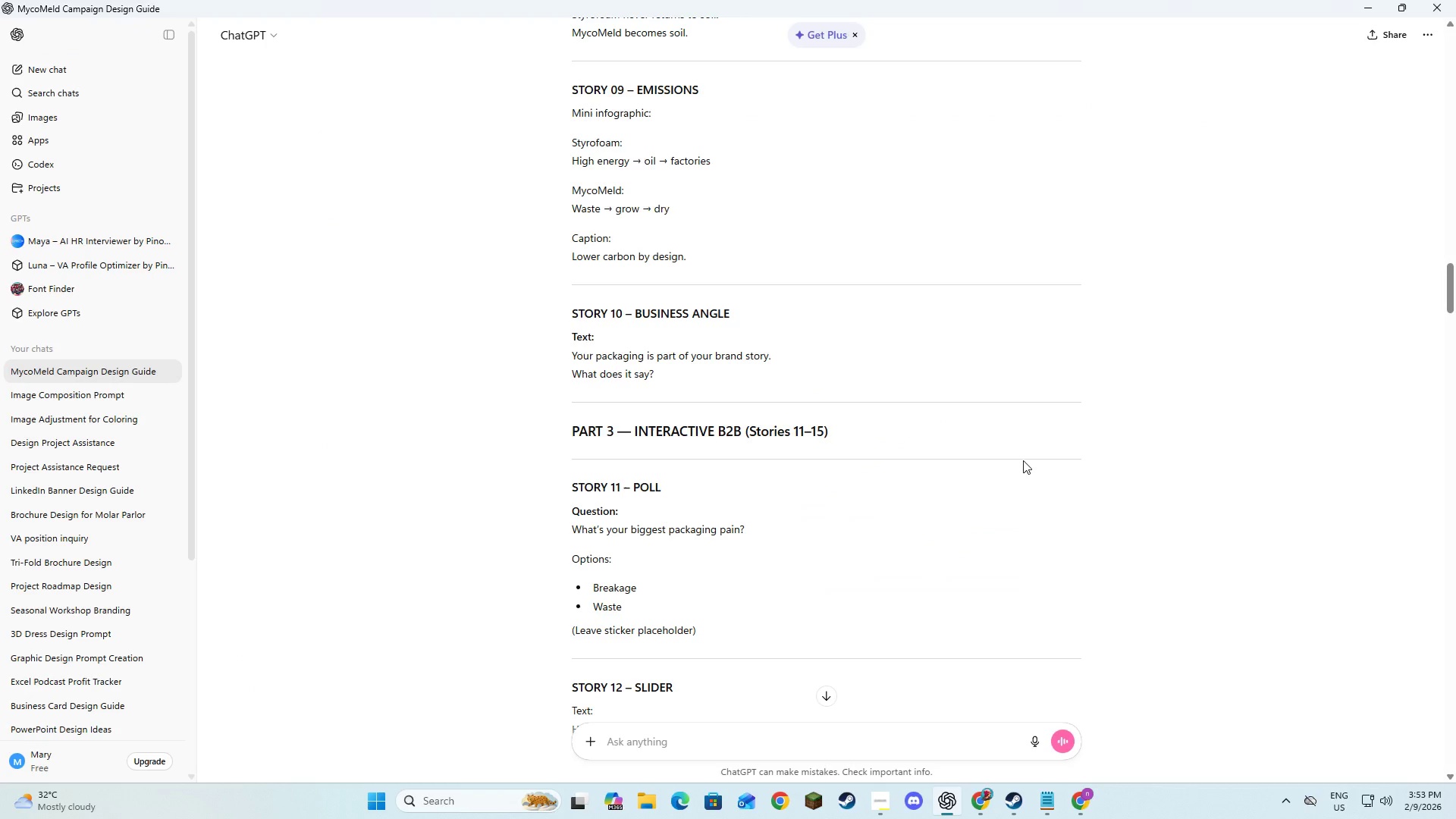 
key(Alt+AltLeft)
 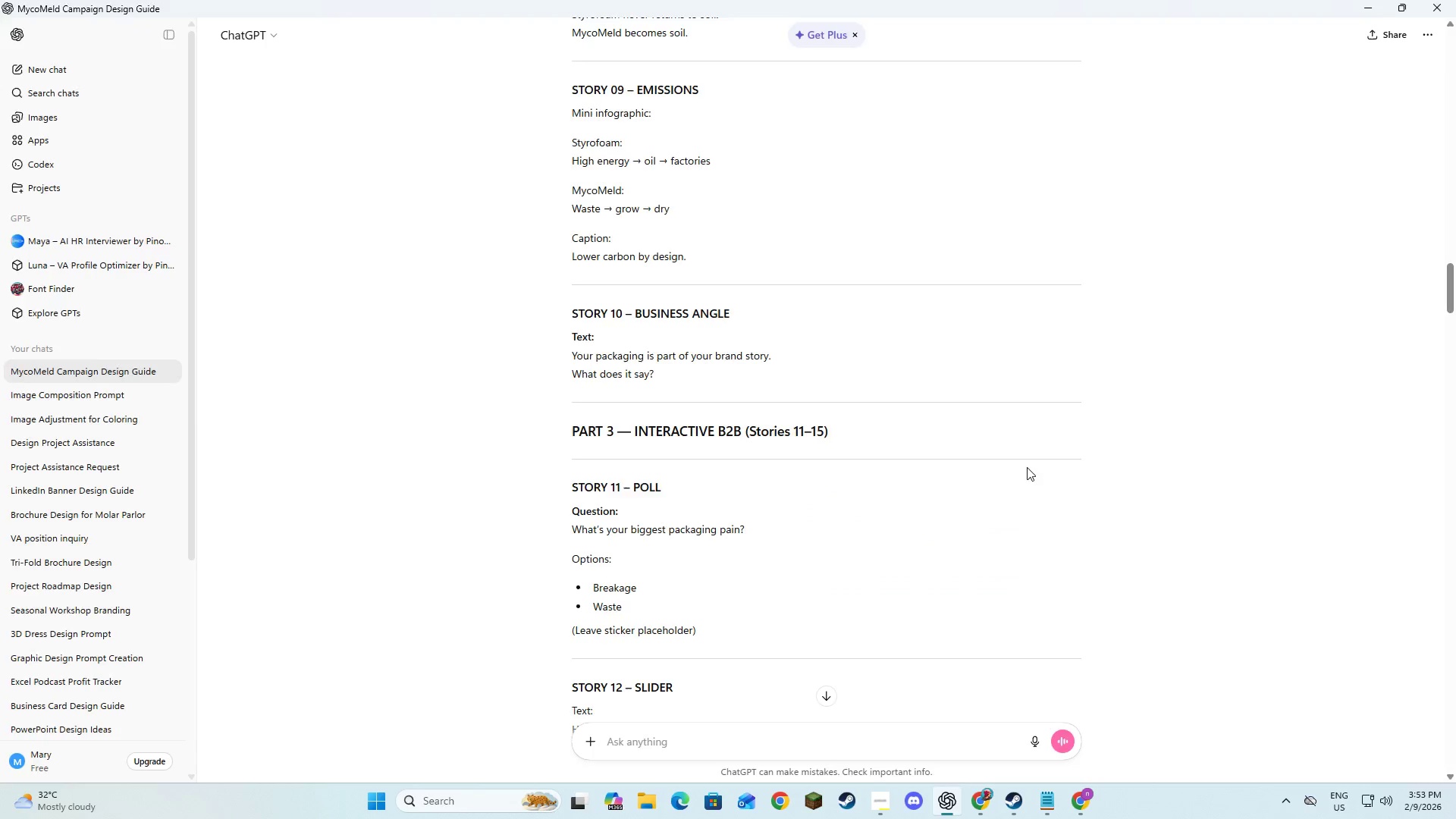 
key(Alt+Tab)
 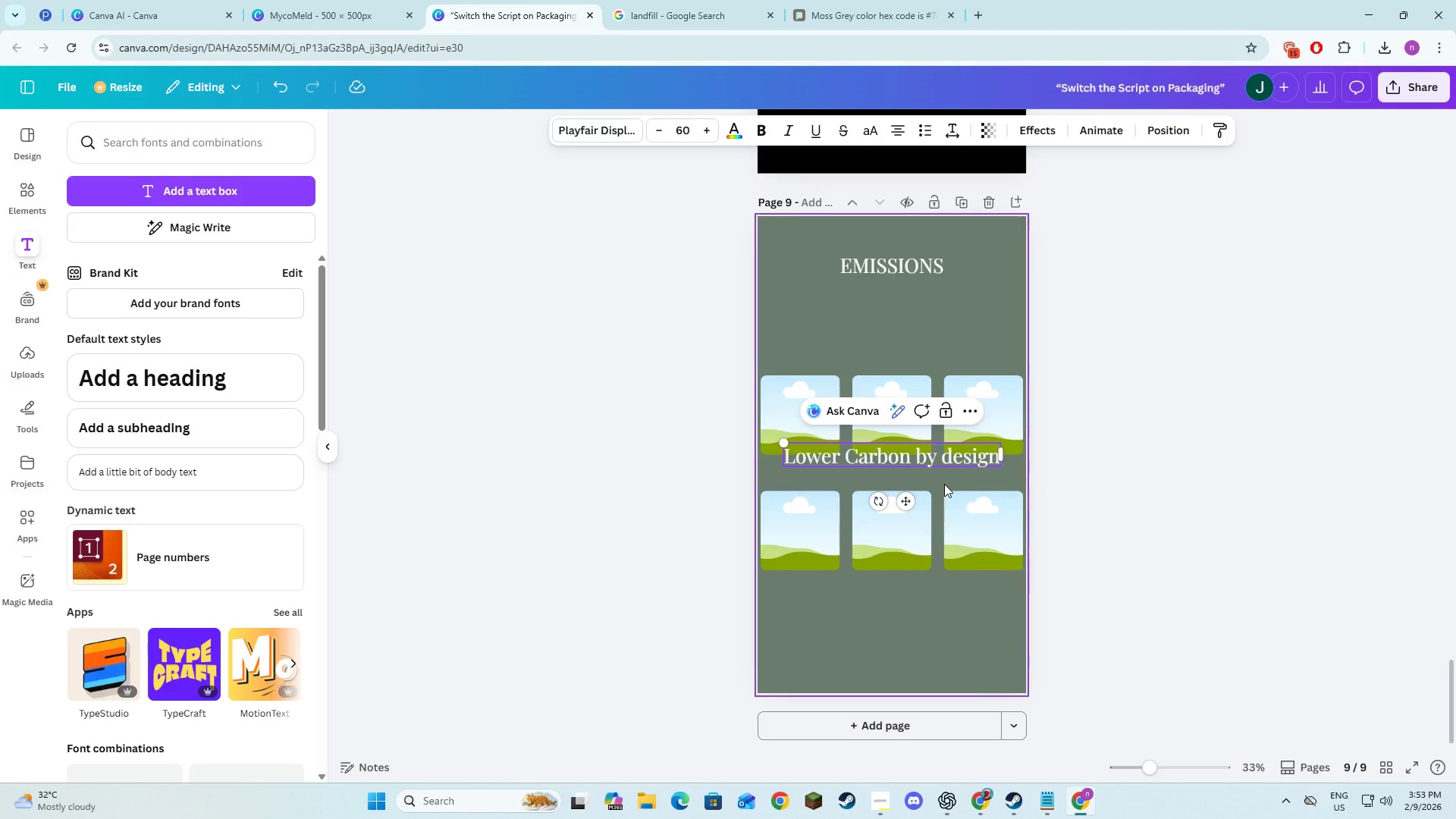 
double_click([934, 460])
 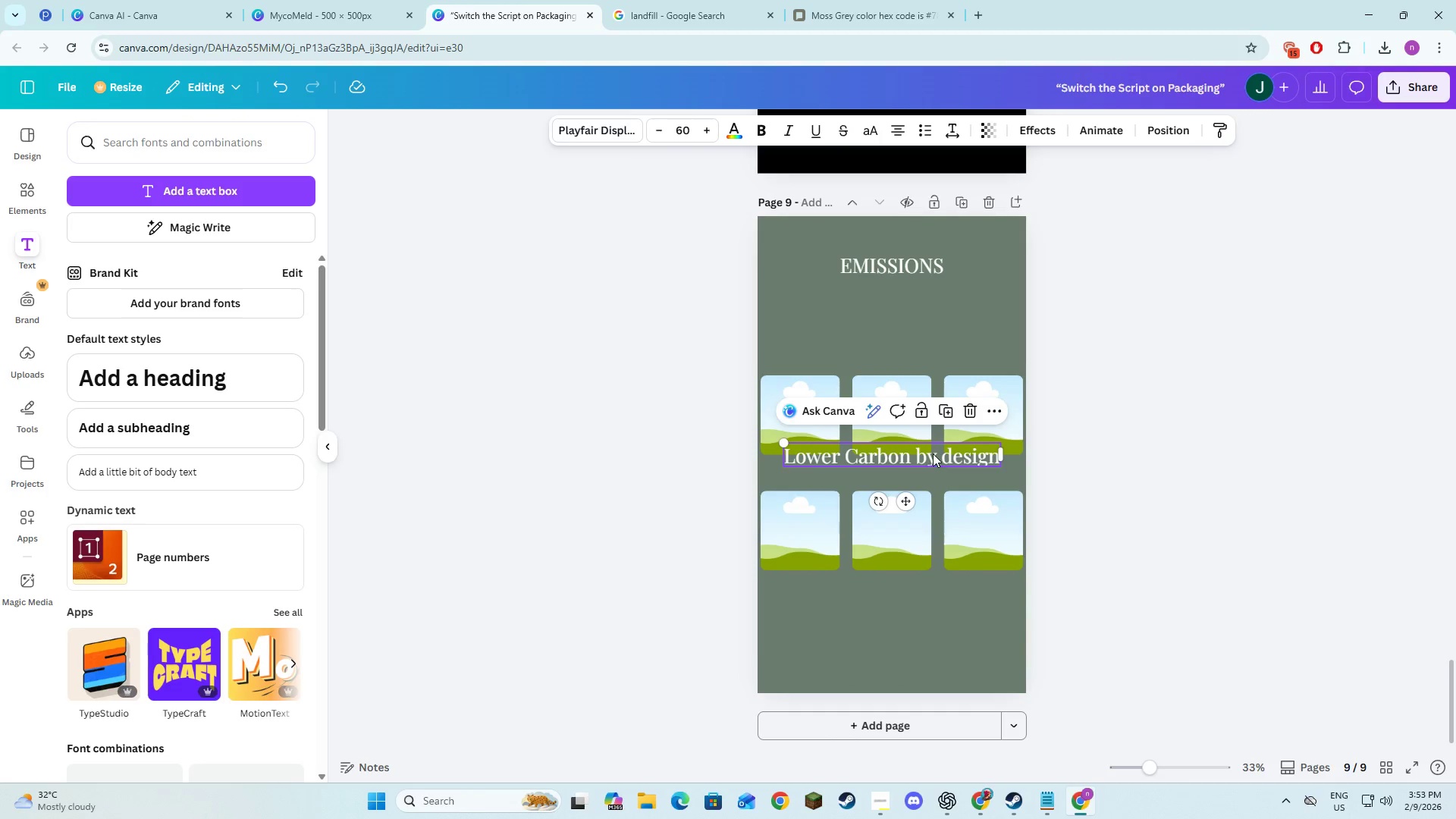 
left_click_drag(start_coordinate=[934, 460], to_coordinate=[939, 336])
 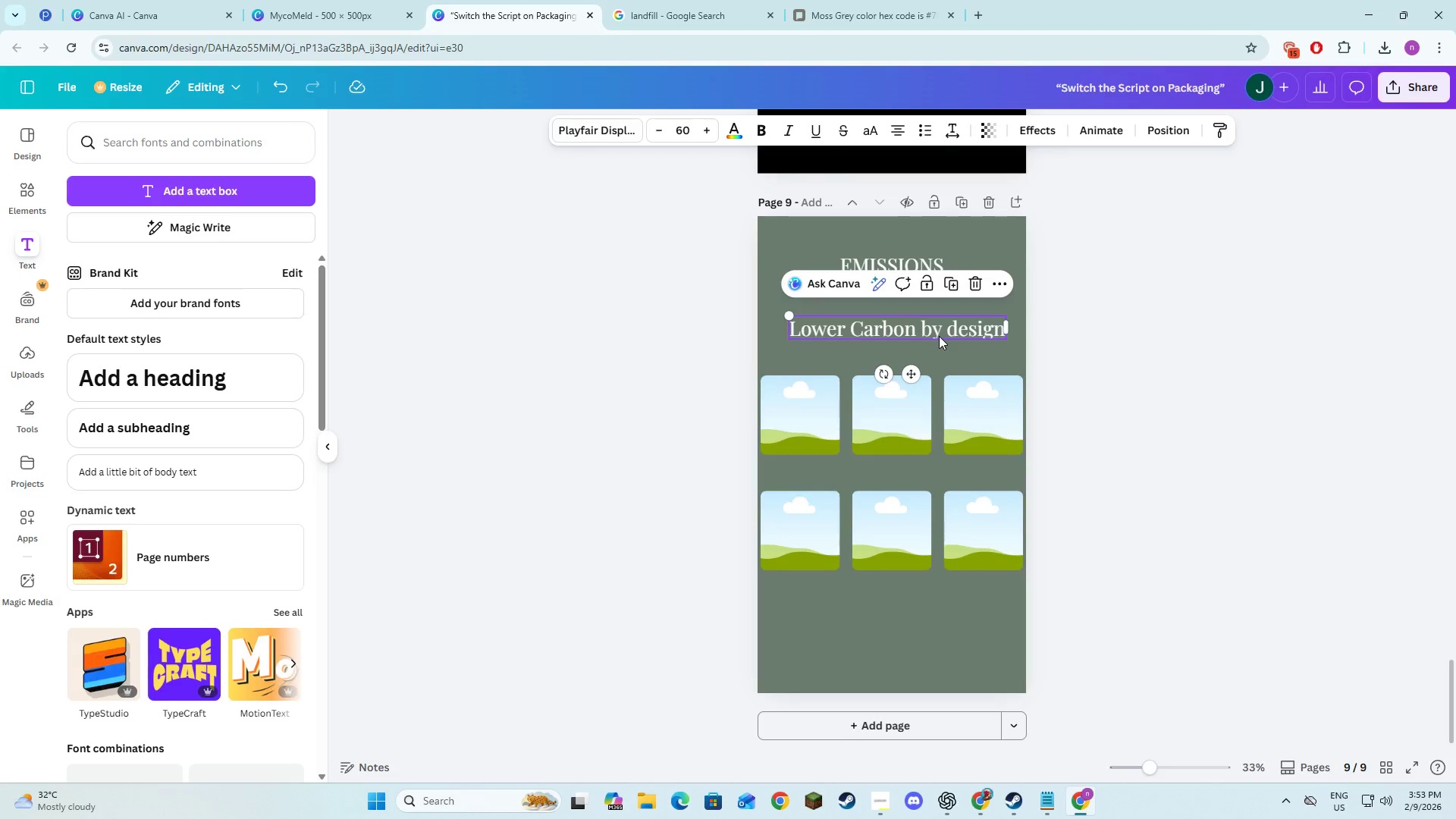 
key(Alt+AltLeft)
 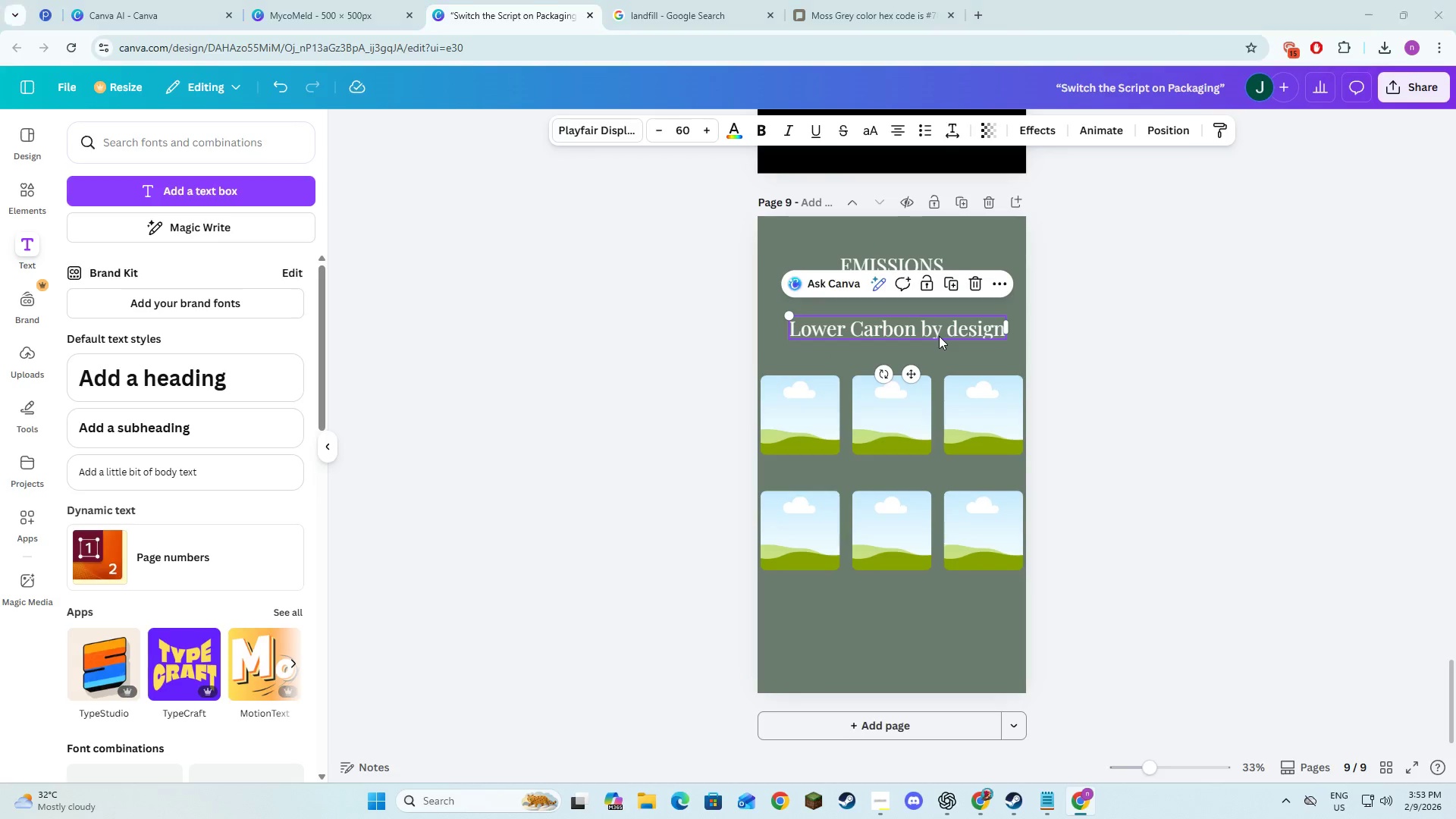 
key(Alt+Tab)
 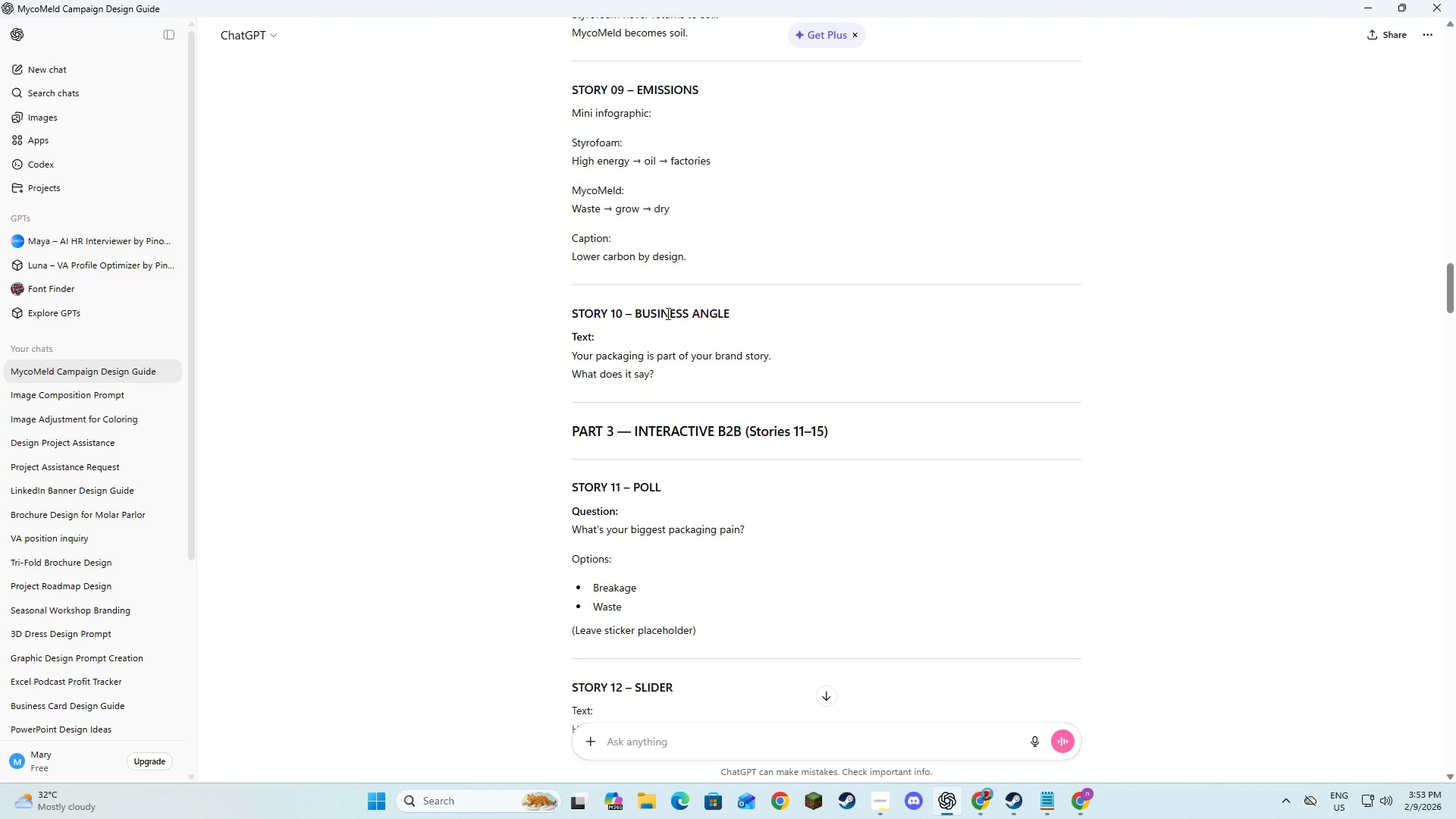 
wait(9.23)
 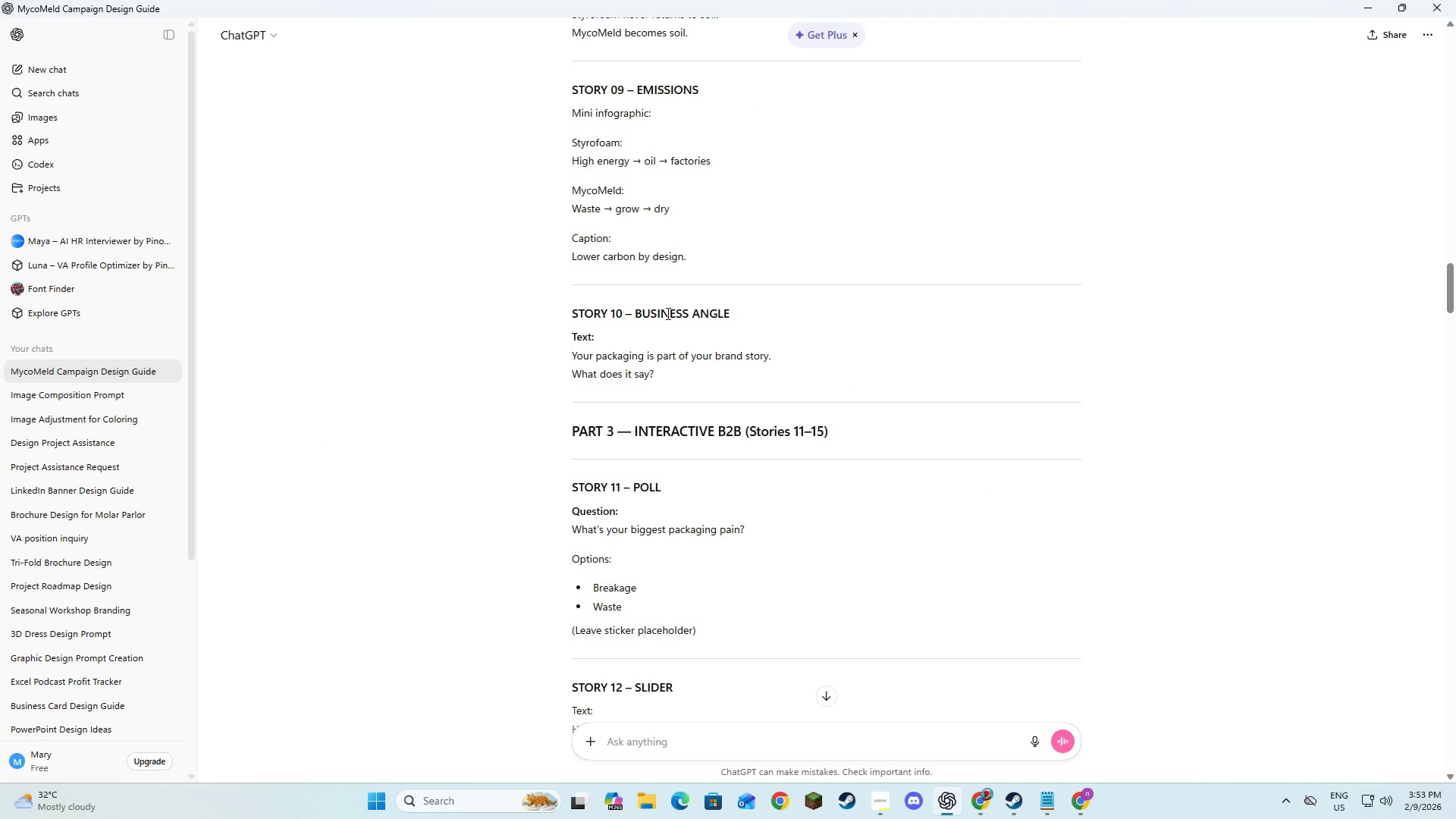 
key(Alt+AltLeft)
 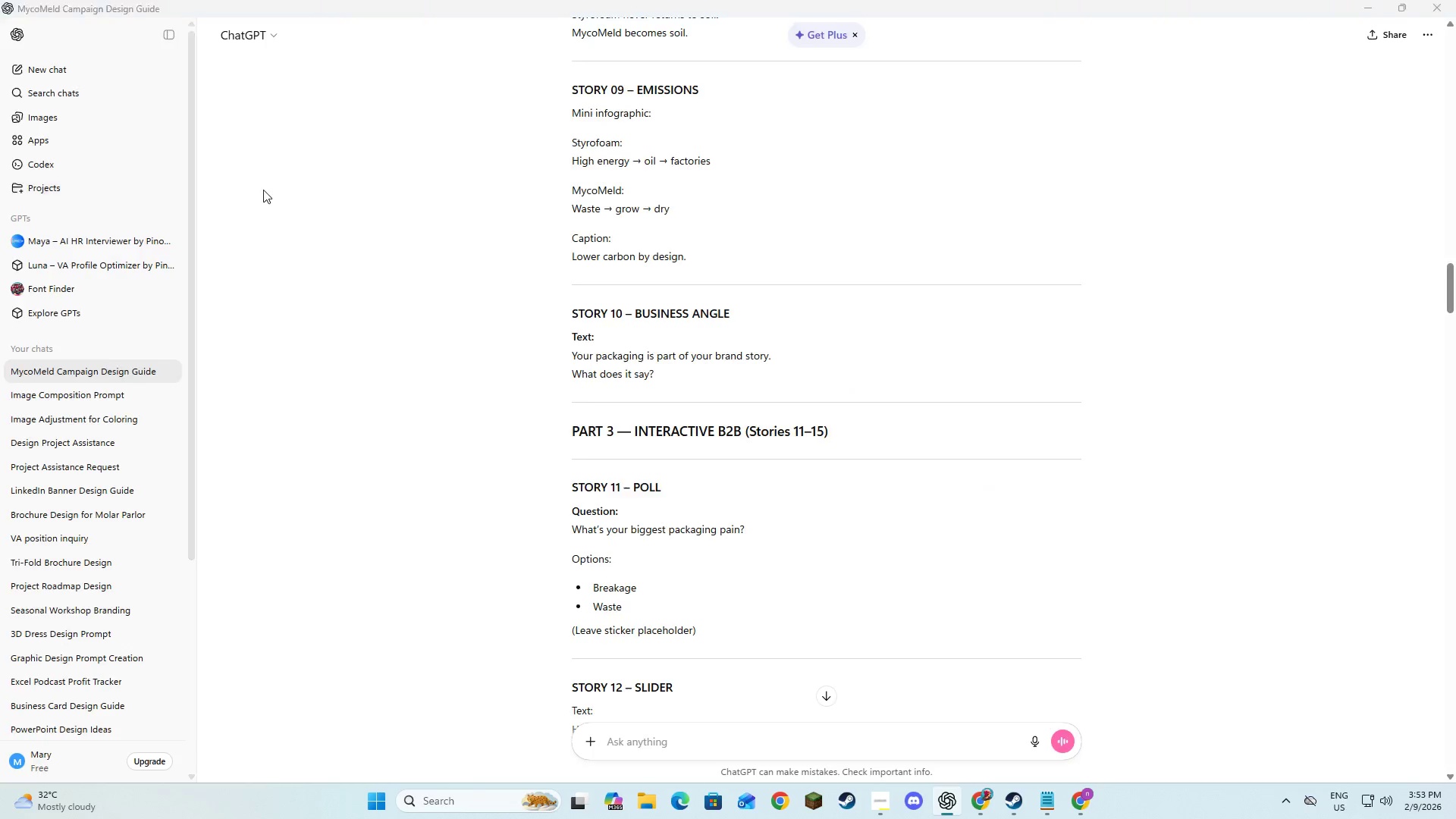 
key(Alt+Tab)
 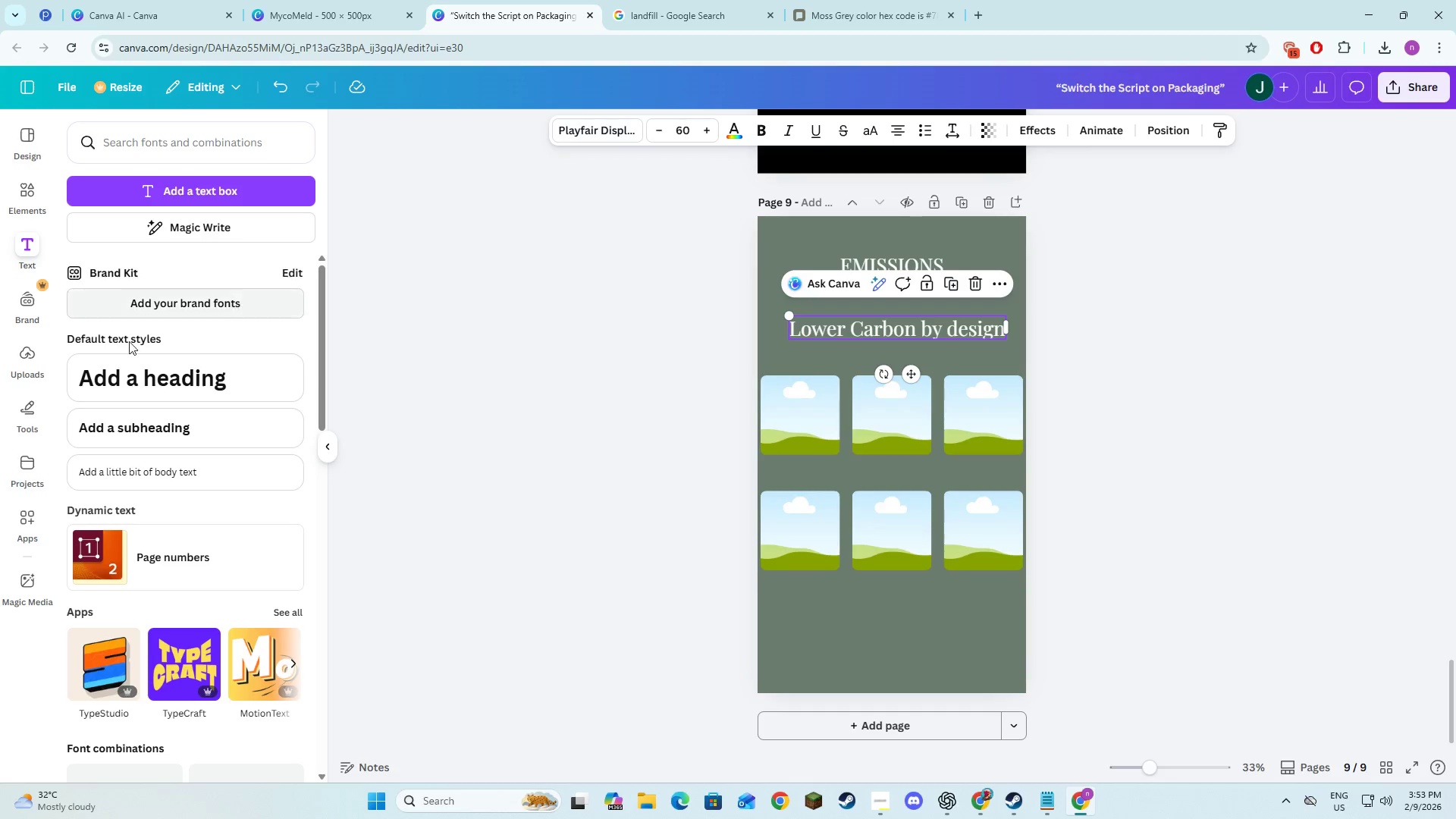 
left_click([144, 196])
 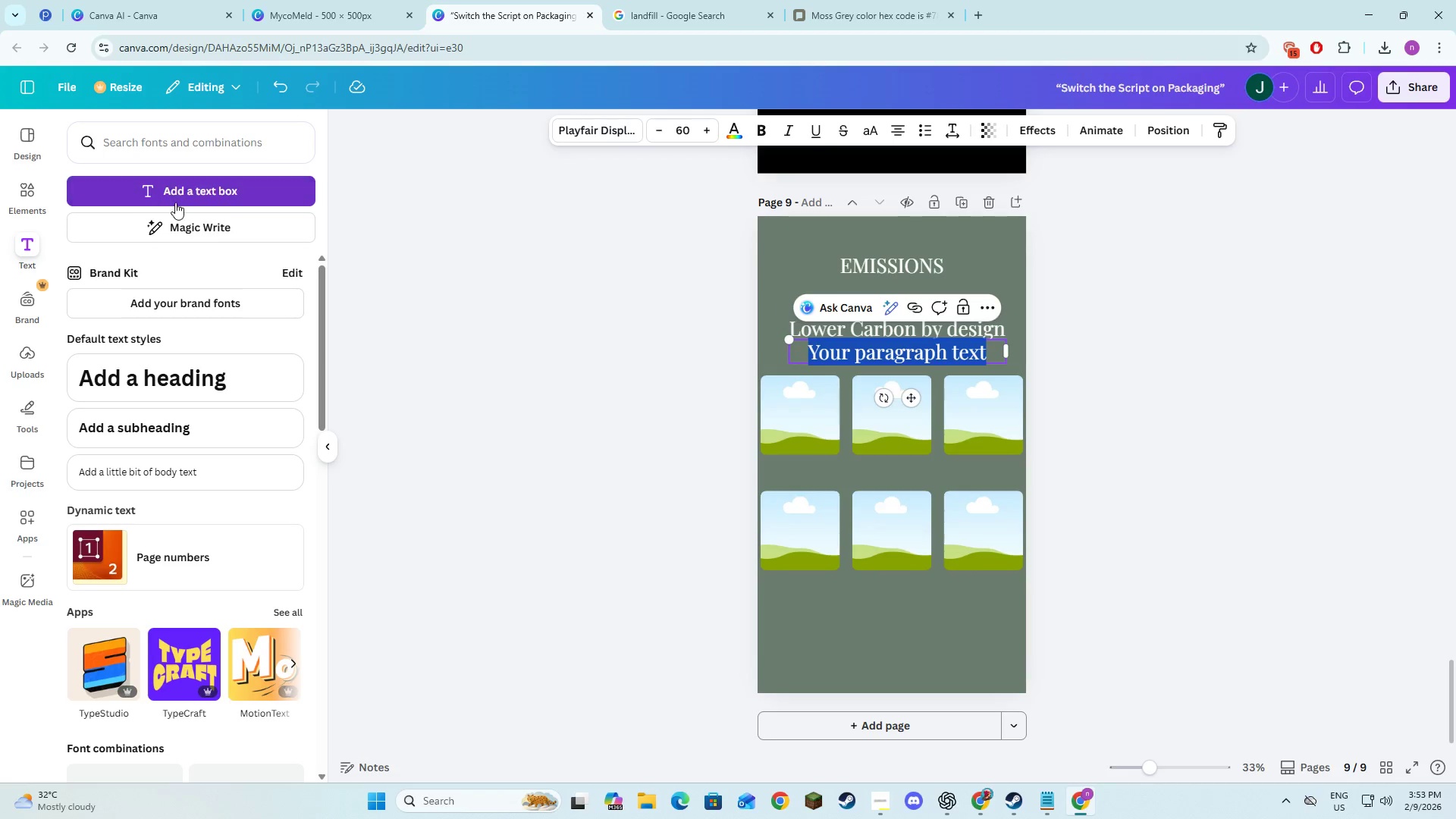 
key(Alt+AltLeft)
 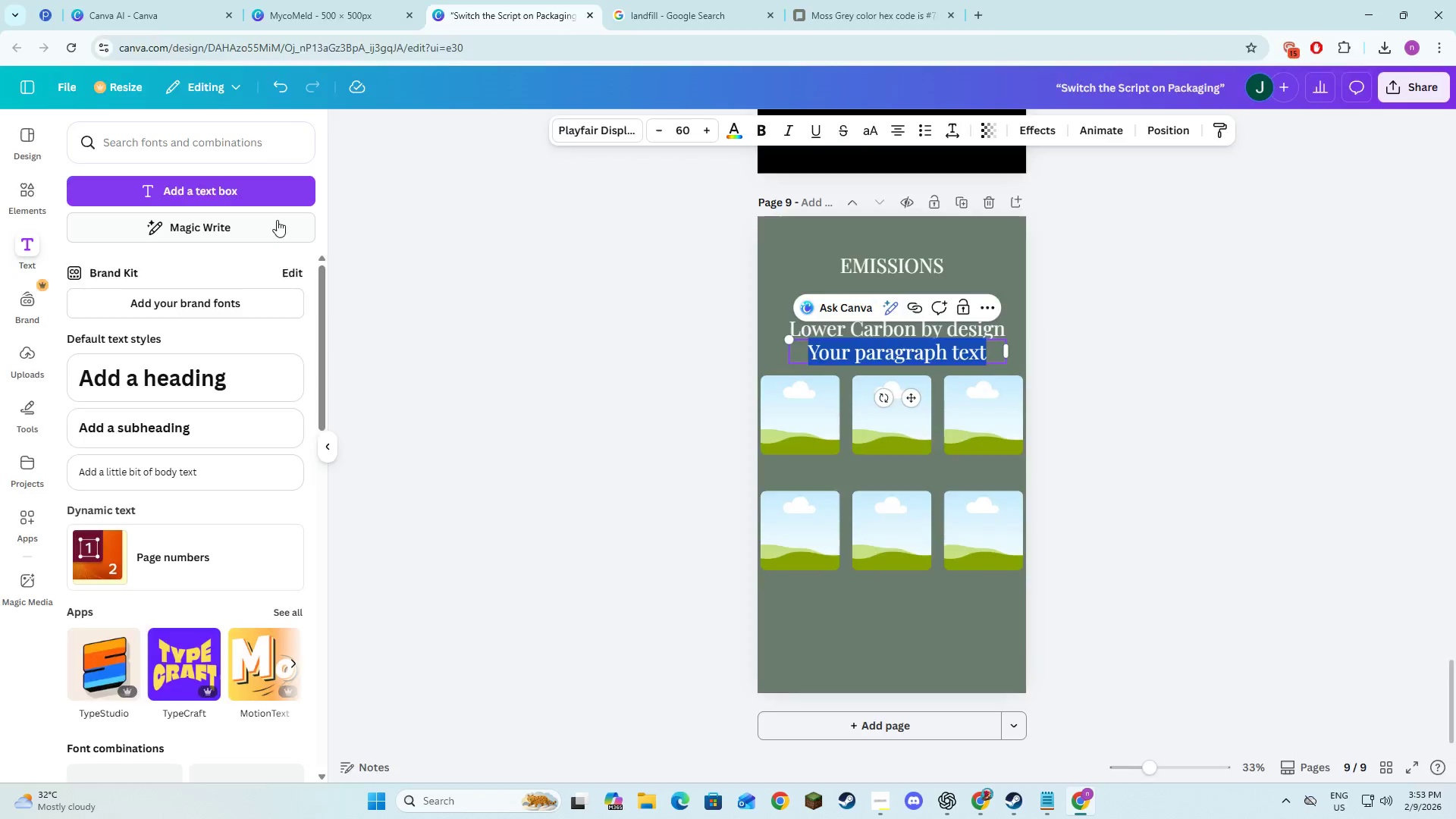 
key(Alt+Tab)
 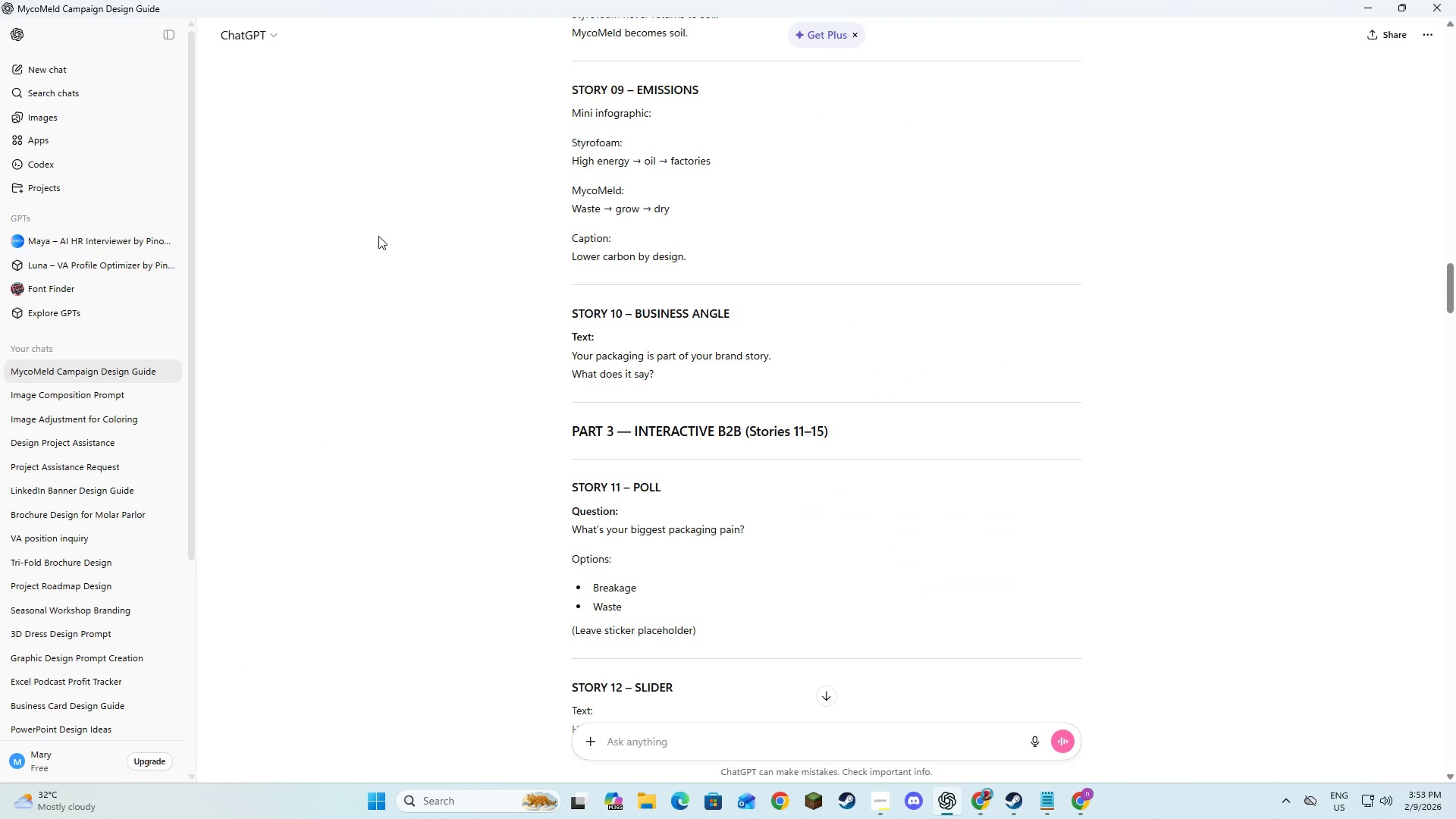 
key(Alt+AltLeft)
 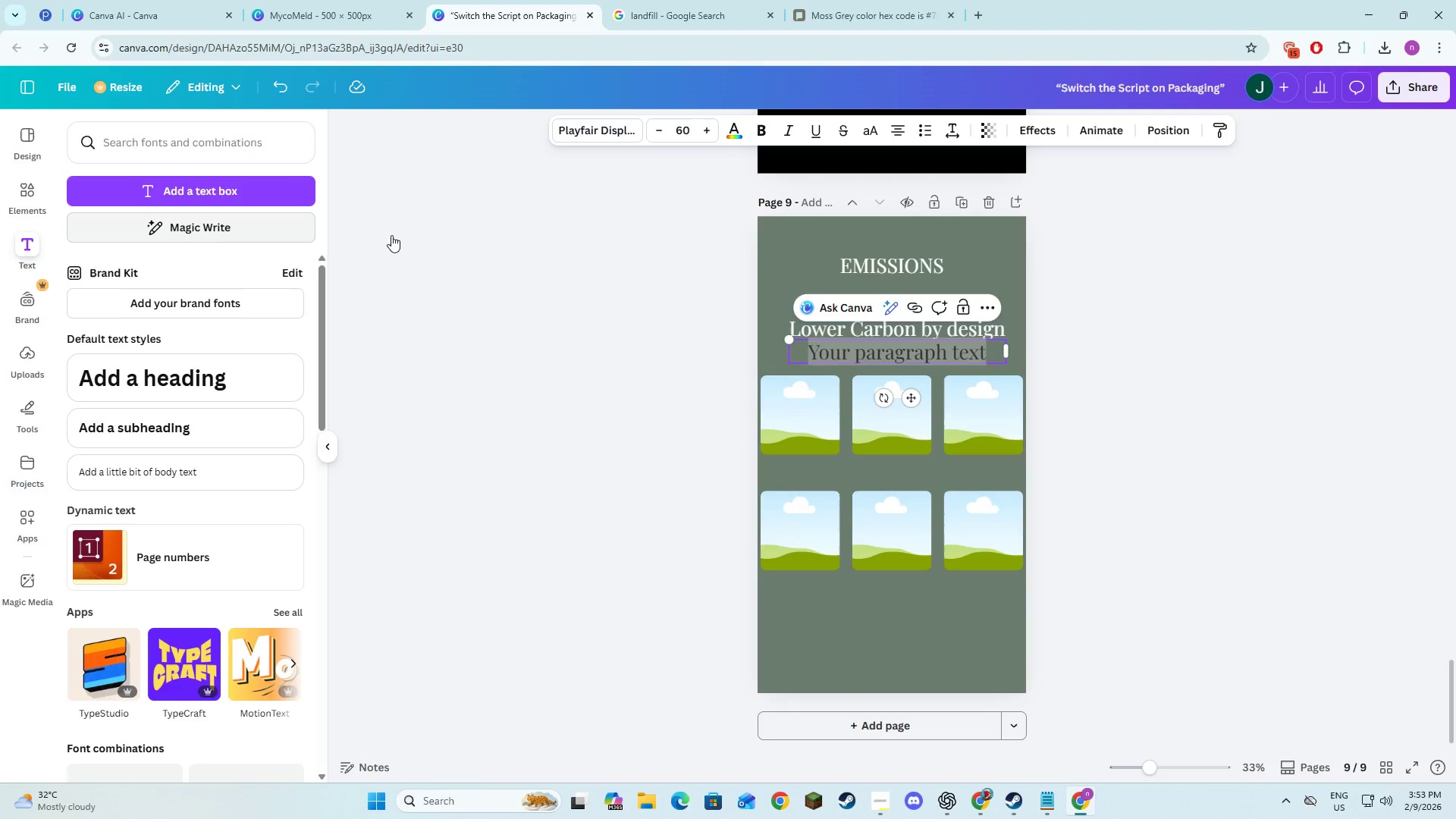 
key(Tab)
type(h)
key(Backspace)
type(Gig)
 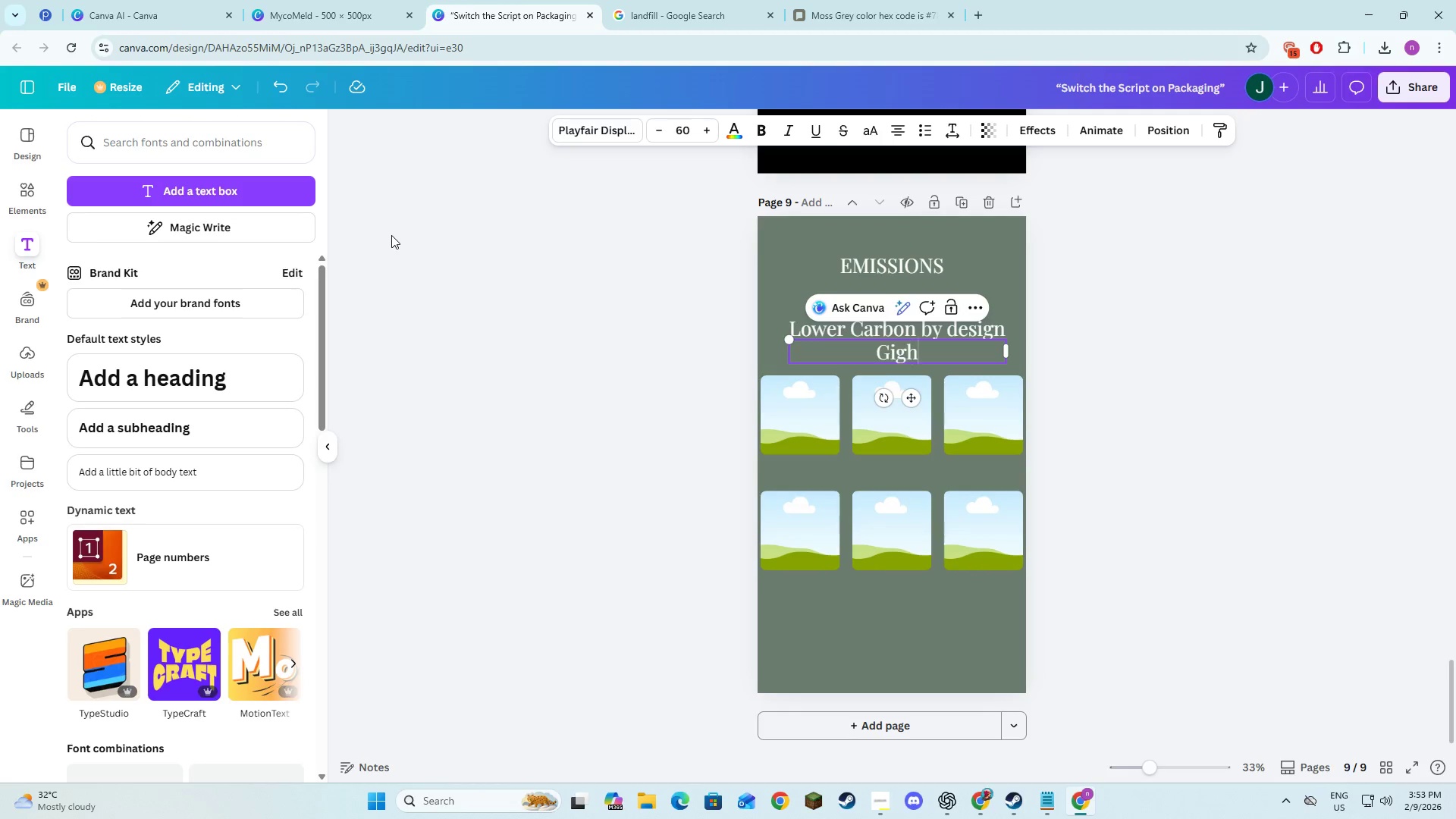 
type(h Energy)
 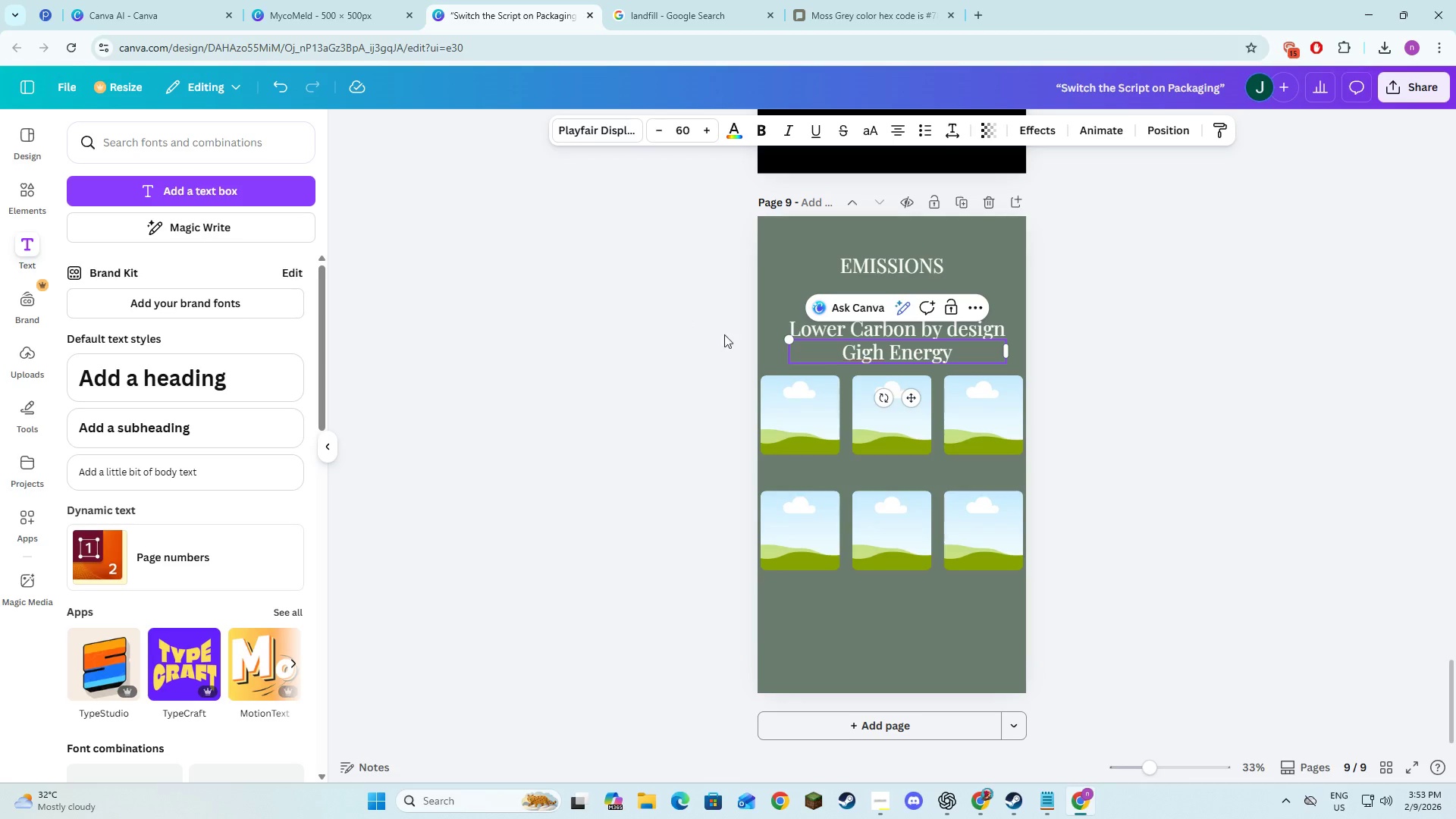 
left_click([849, 352])
 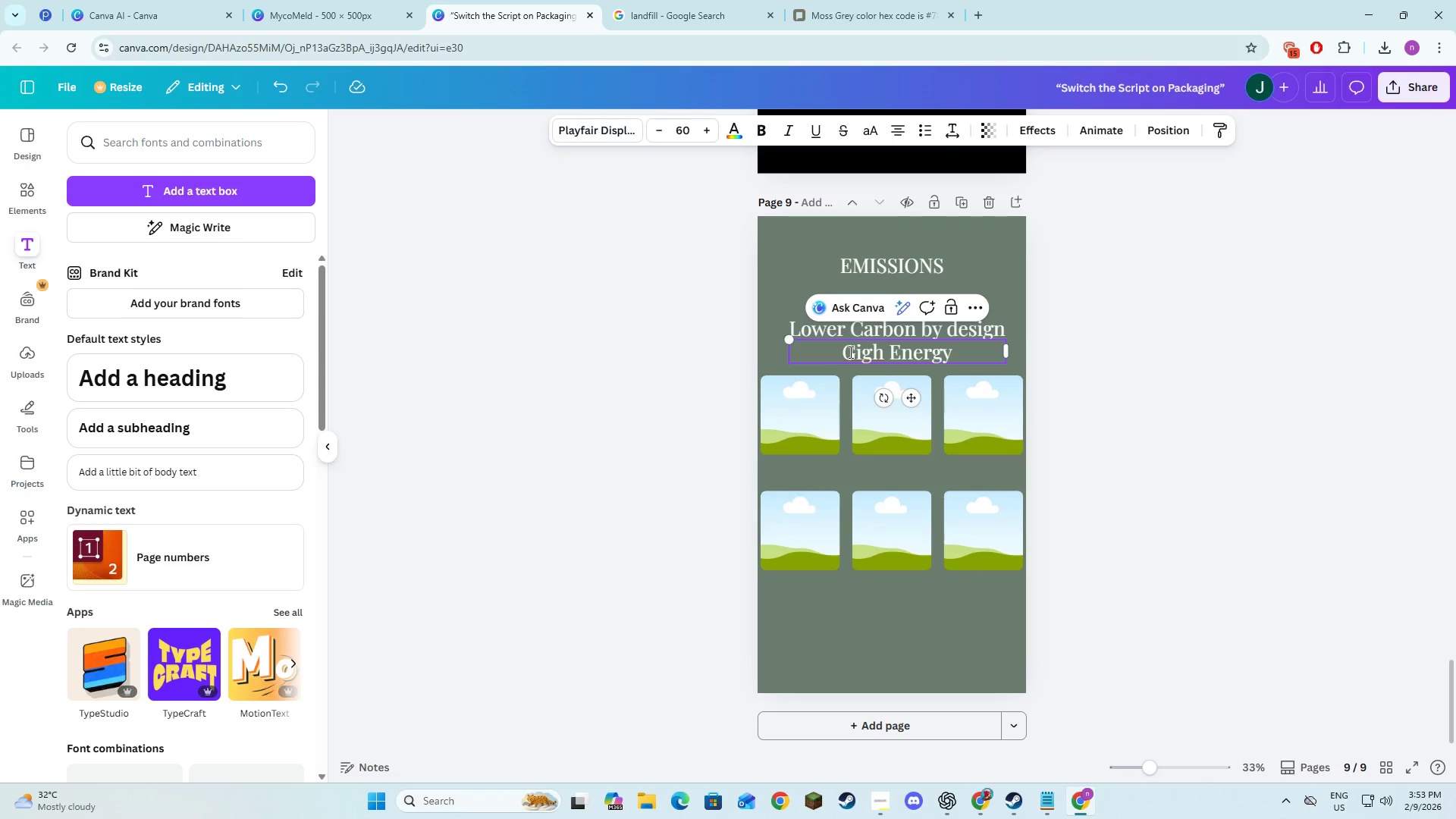 
key(Backspace)
 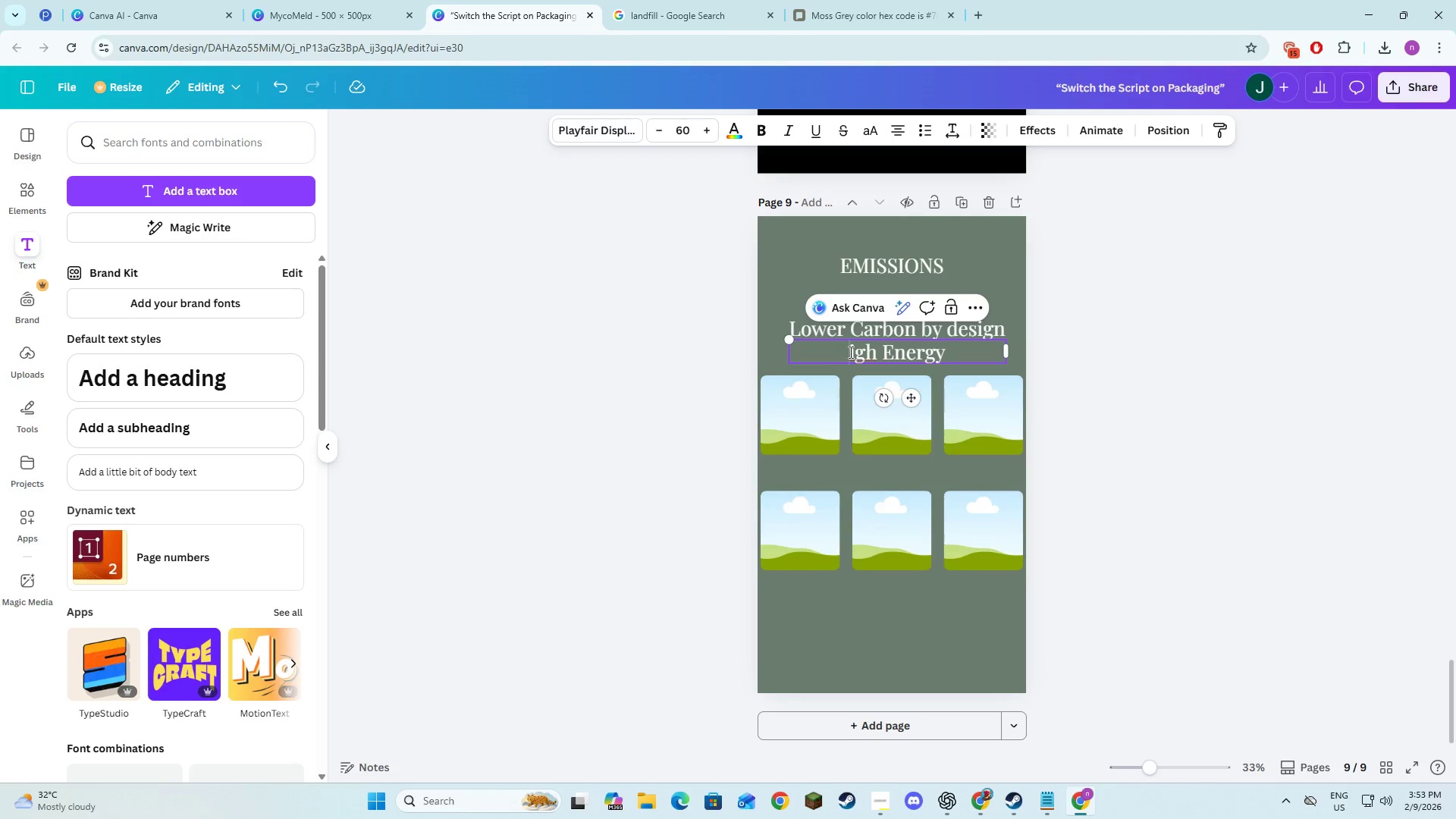 
key(Shift+ShiftLeft)
 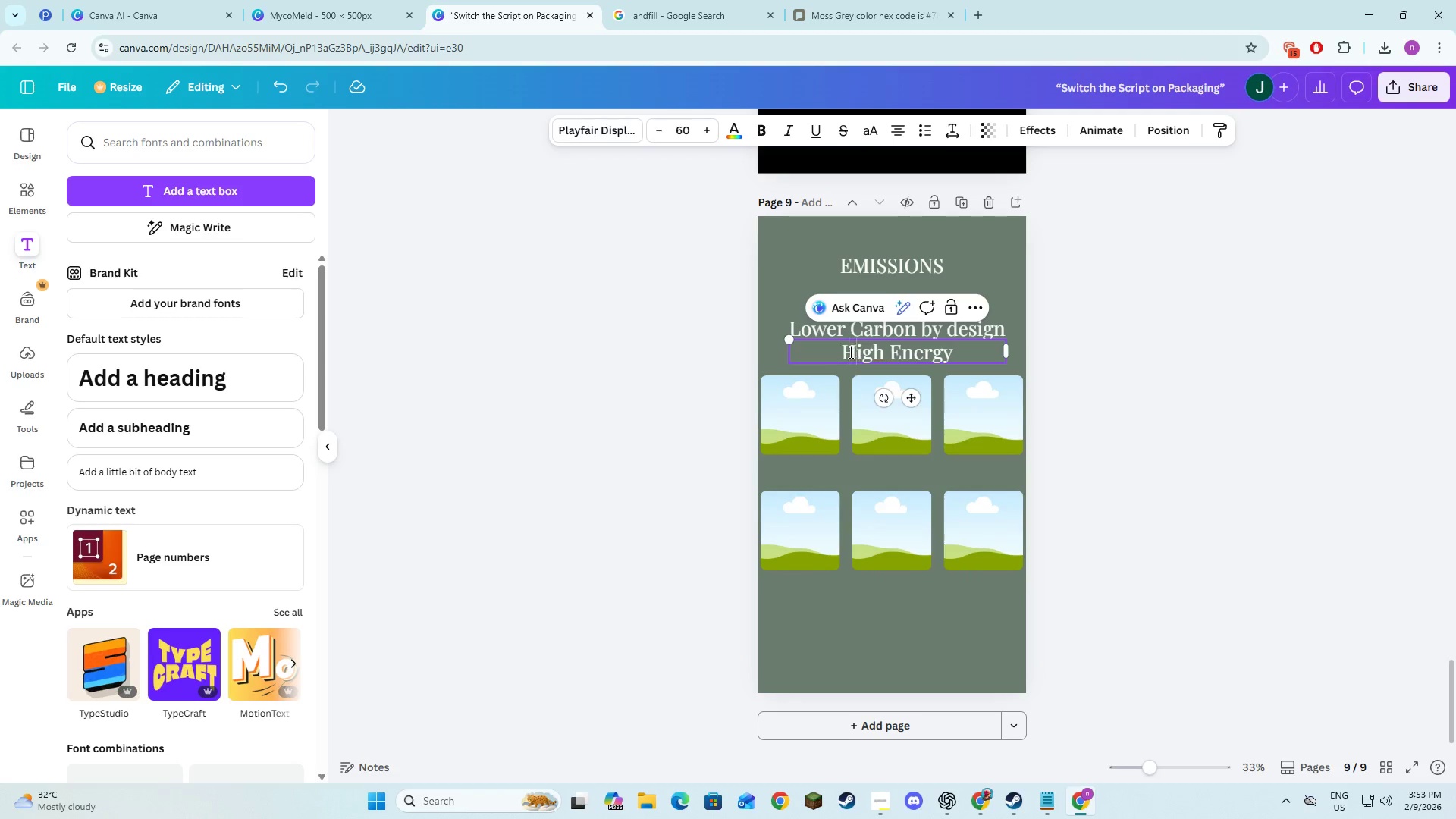 
key(Shift+H)
 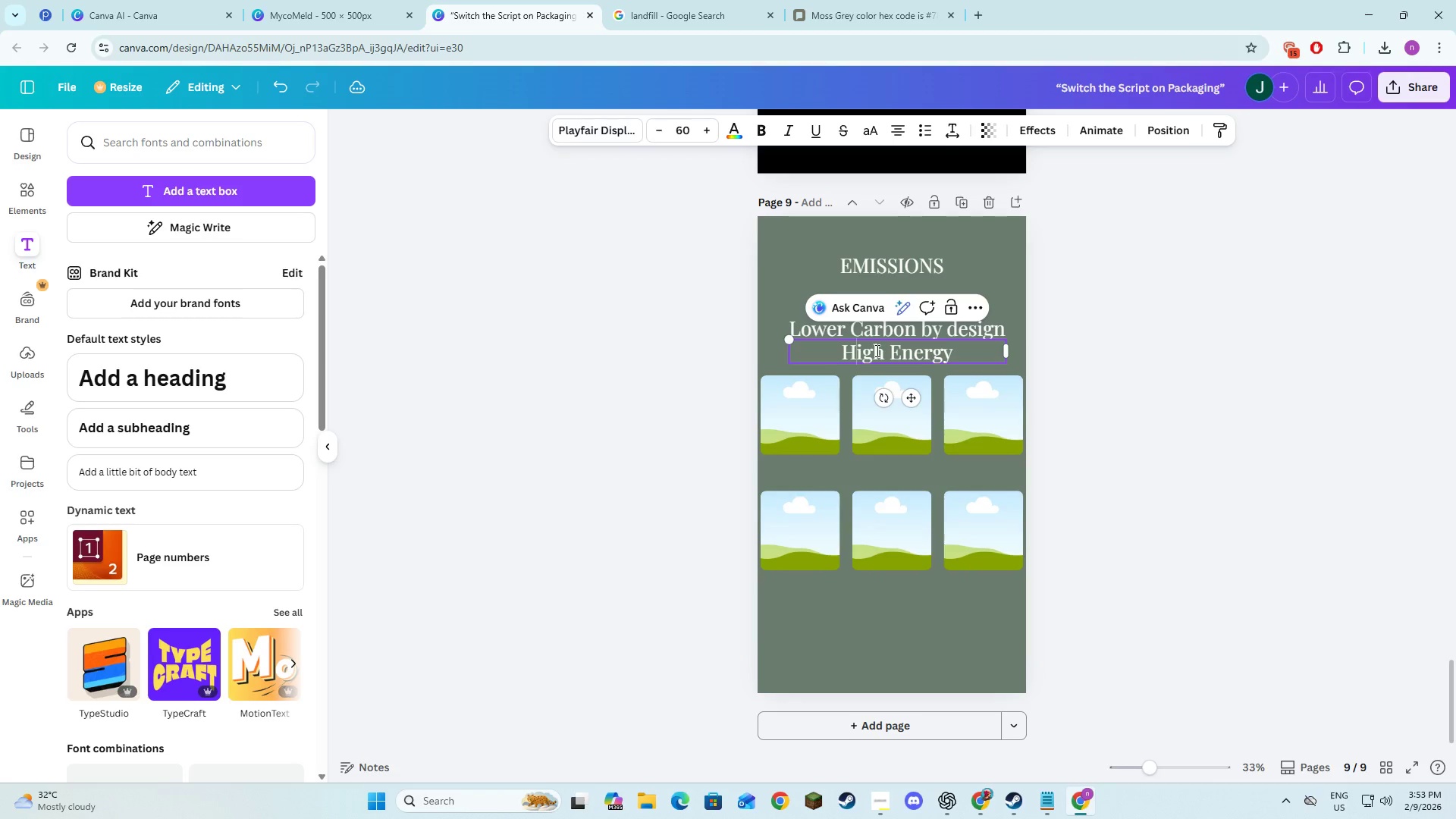 
key(Control+A)
 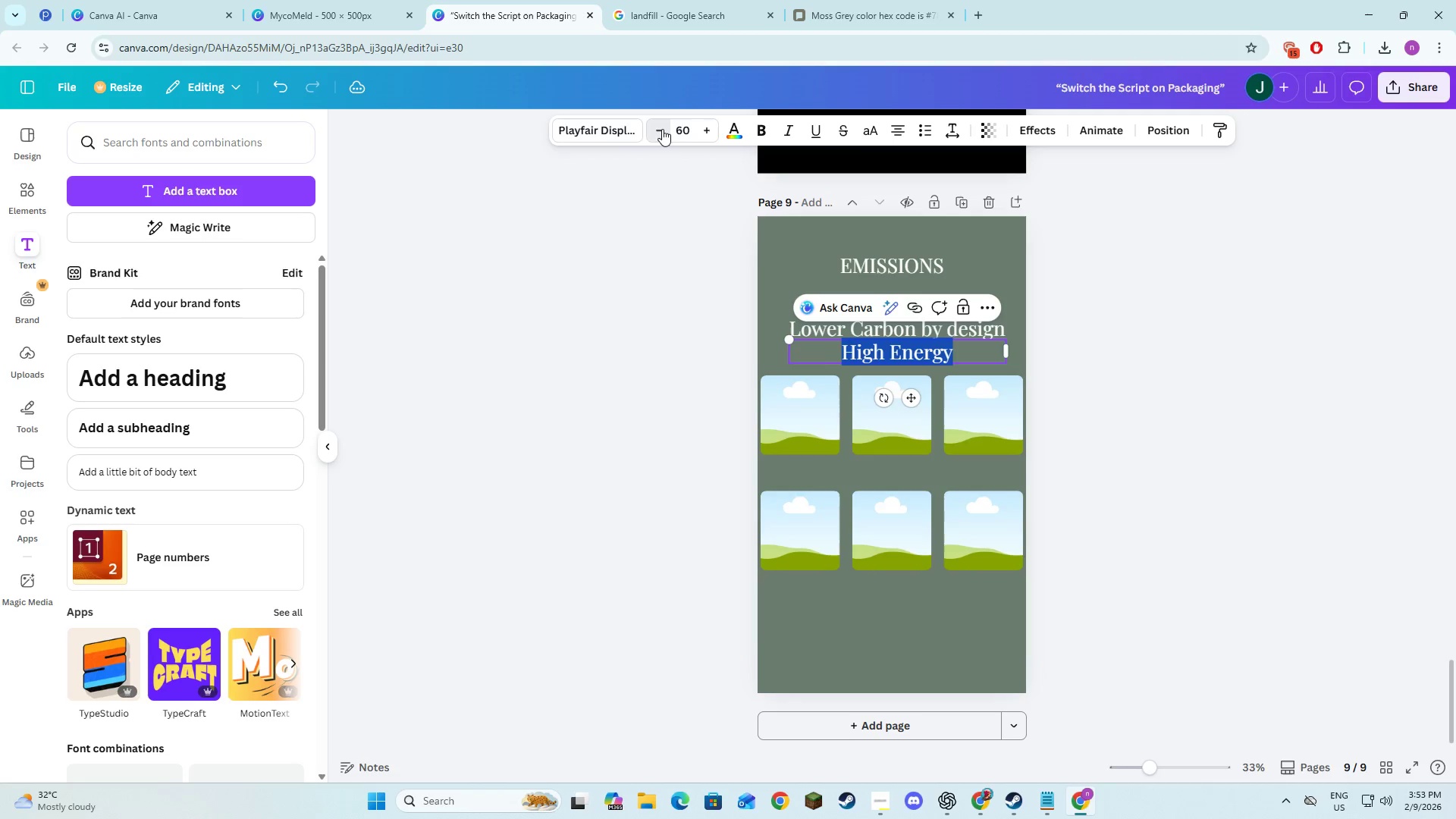 
double_click([662, 129])
 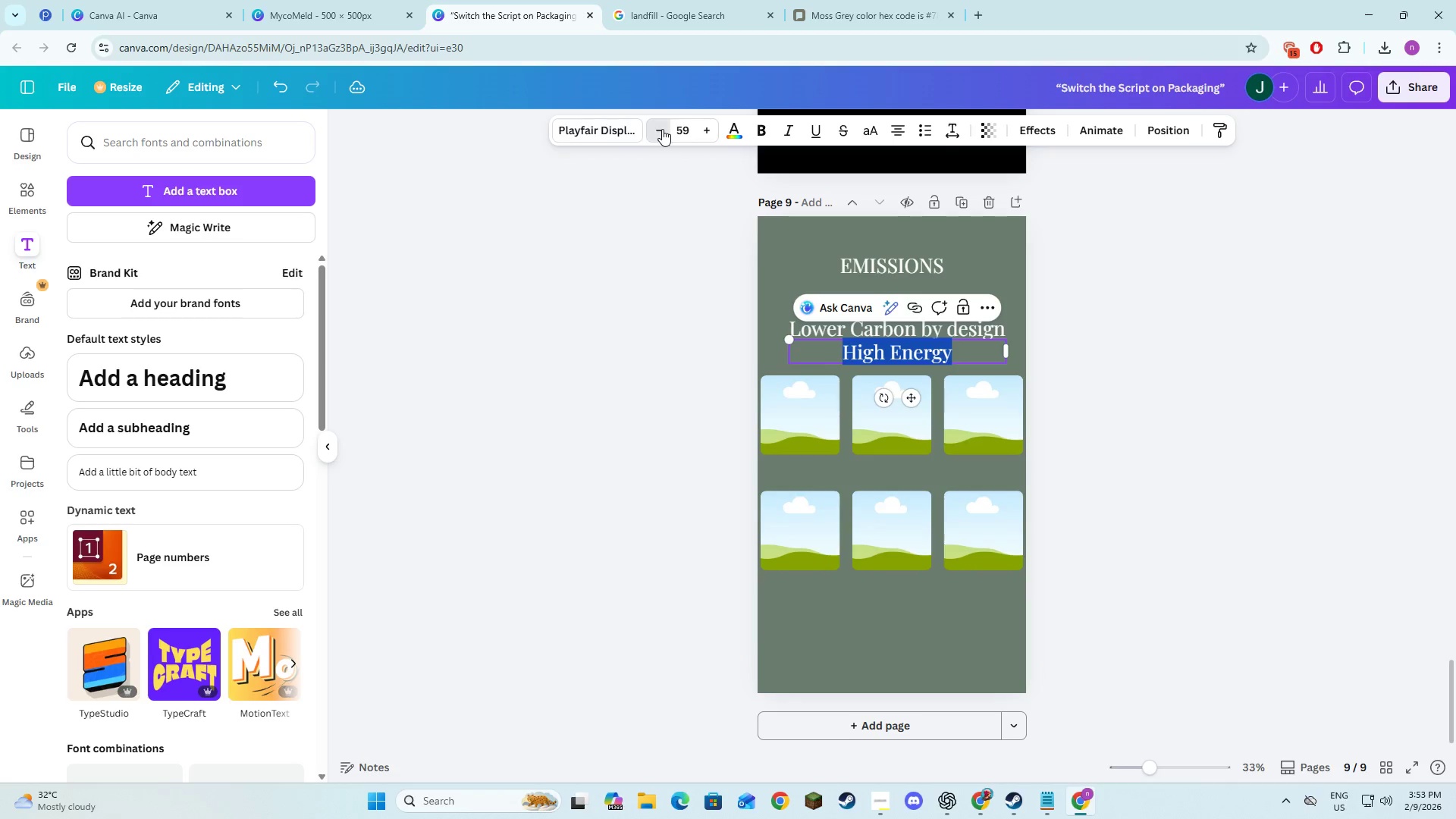 
triple_click([662, 129])
 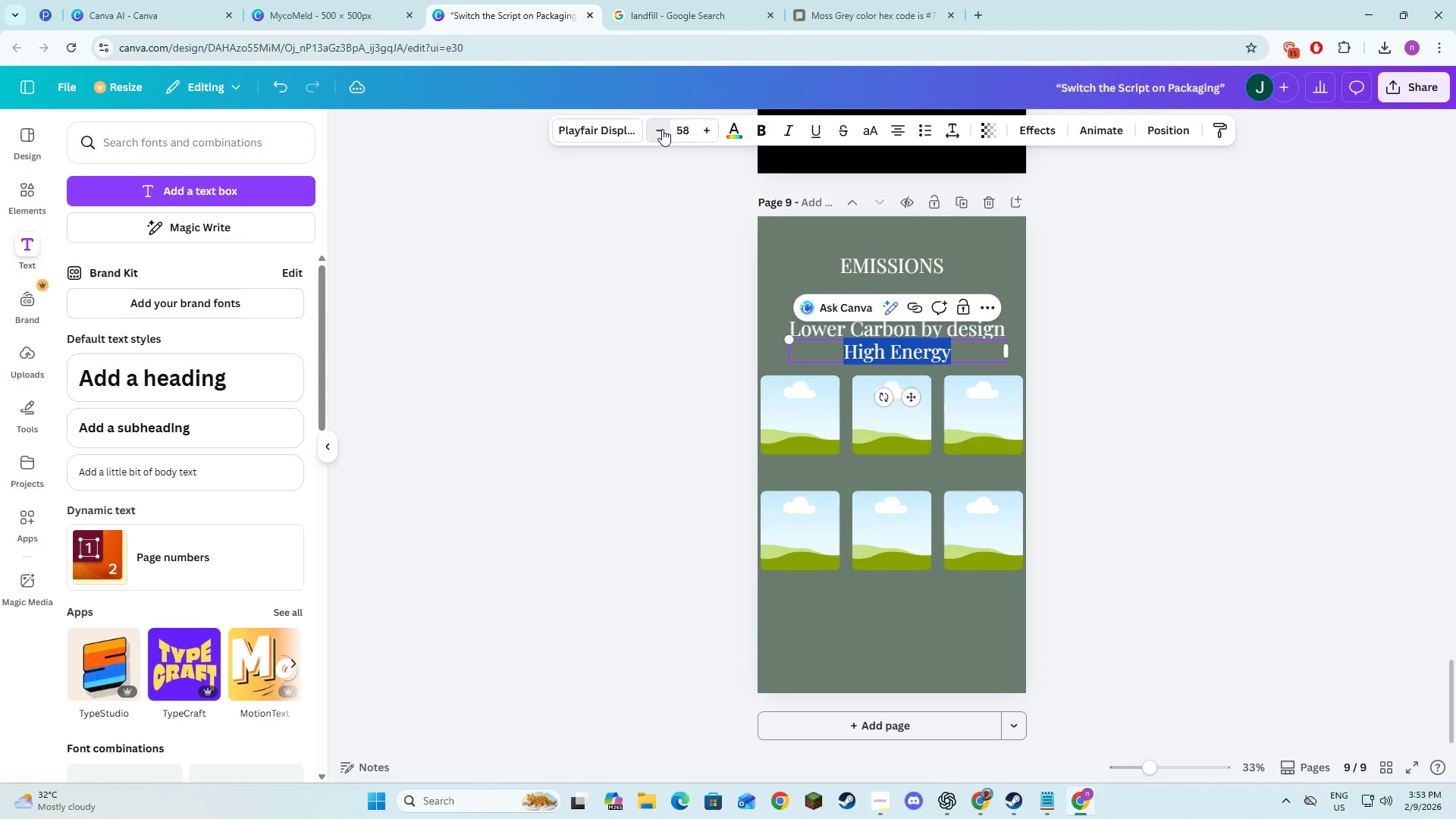 
triple_click([662, 129])
 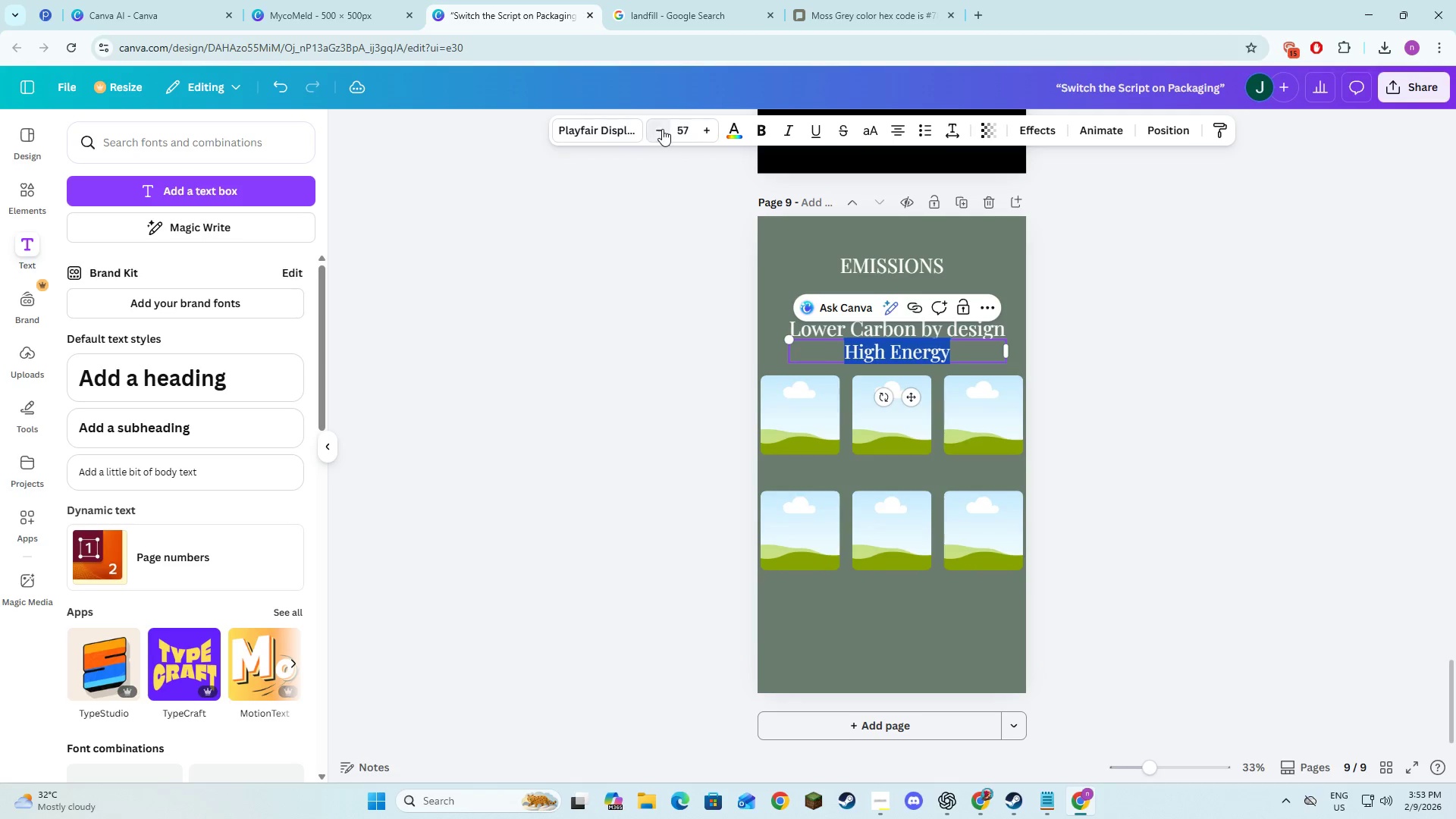 
triple_click([662, 129])
 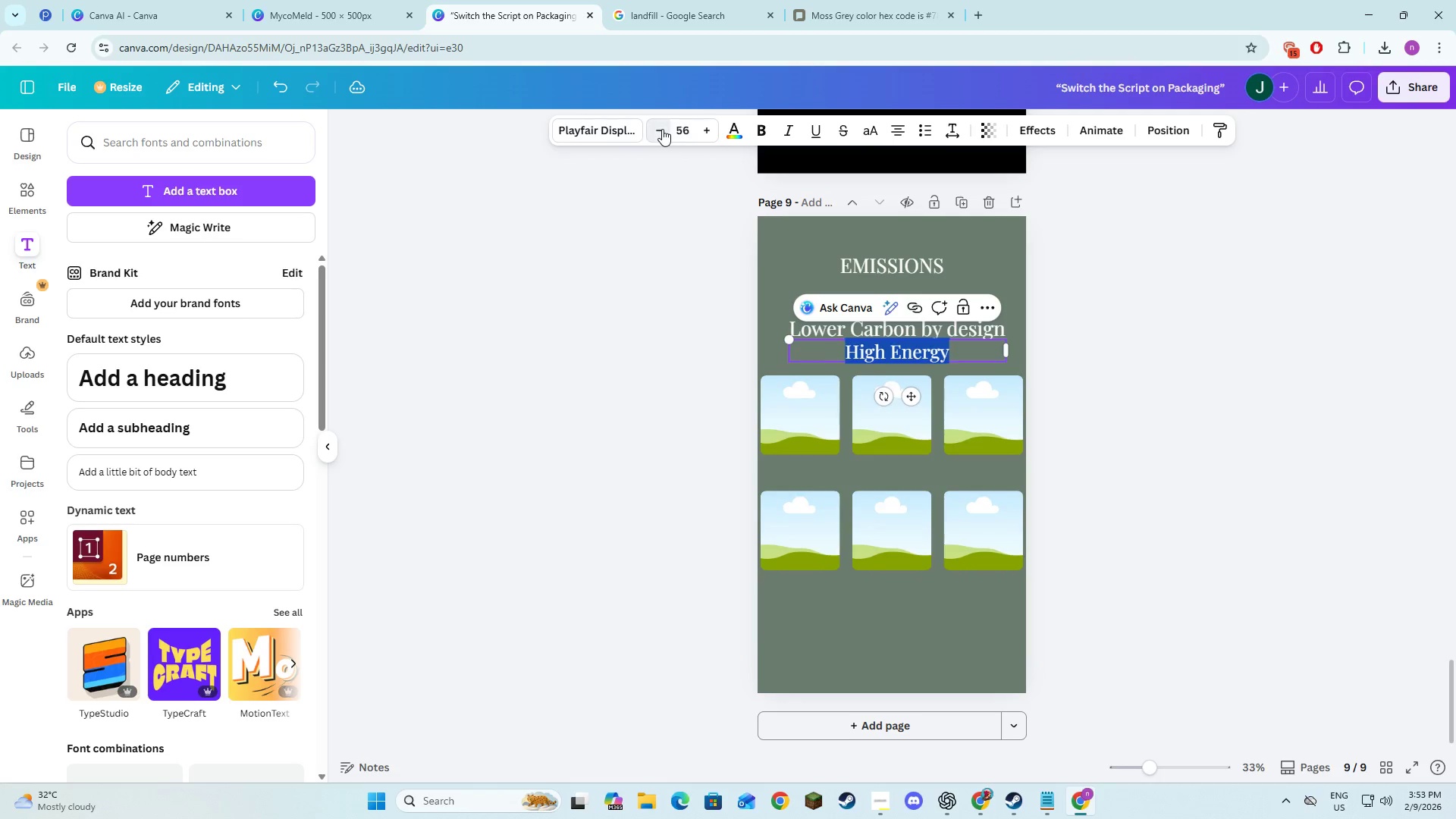 
triple_click([662, 129])
 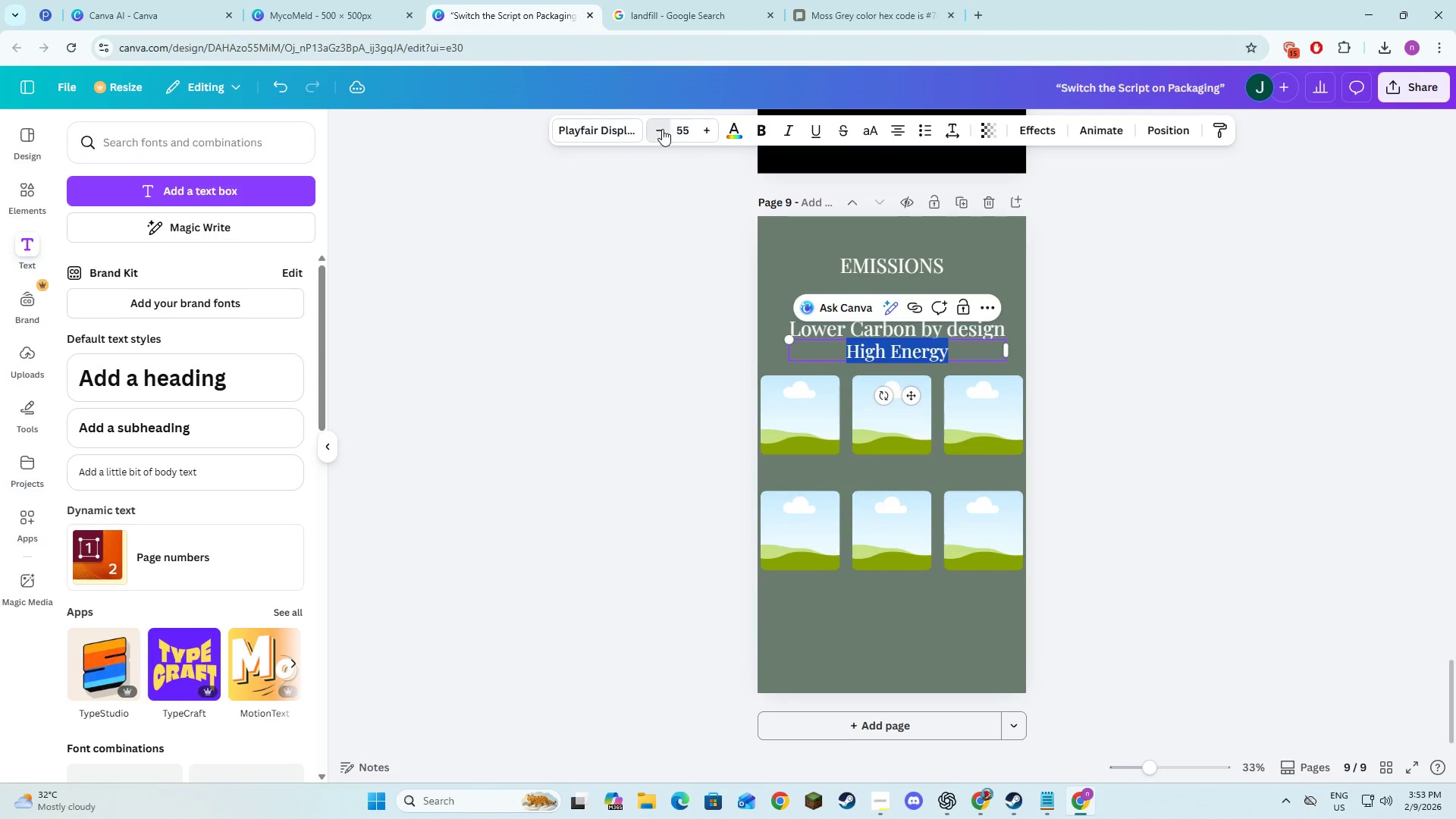 
triple_click([662, 129])
 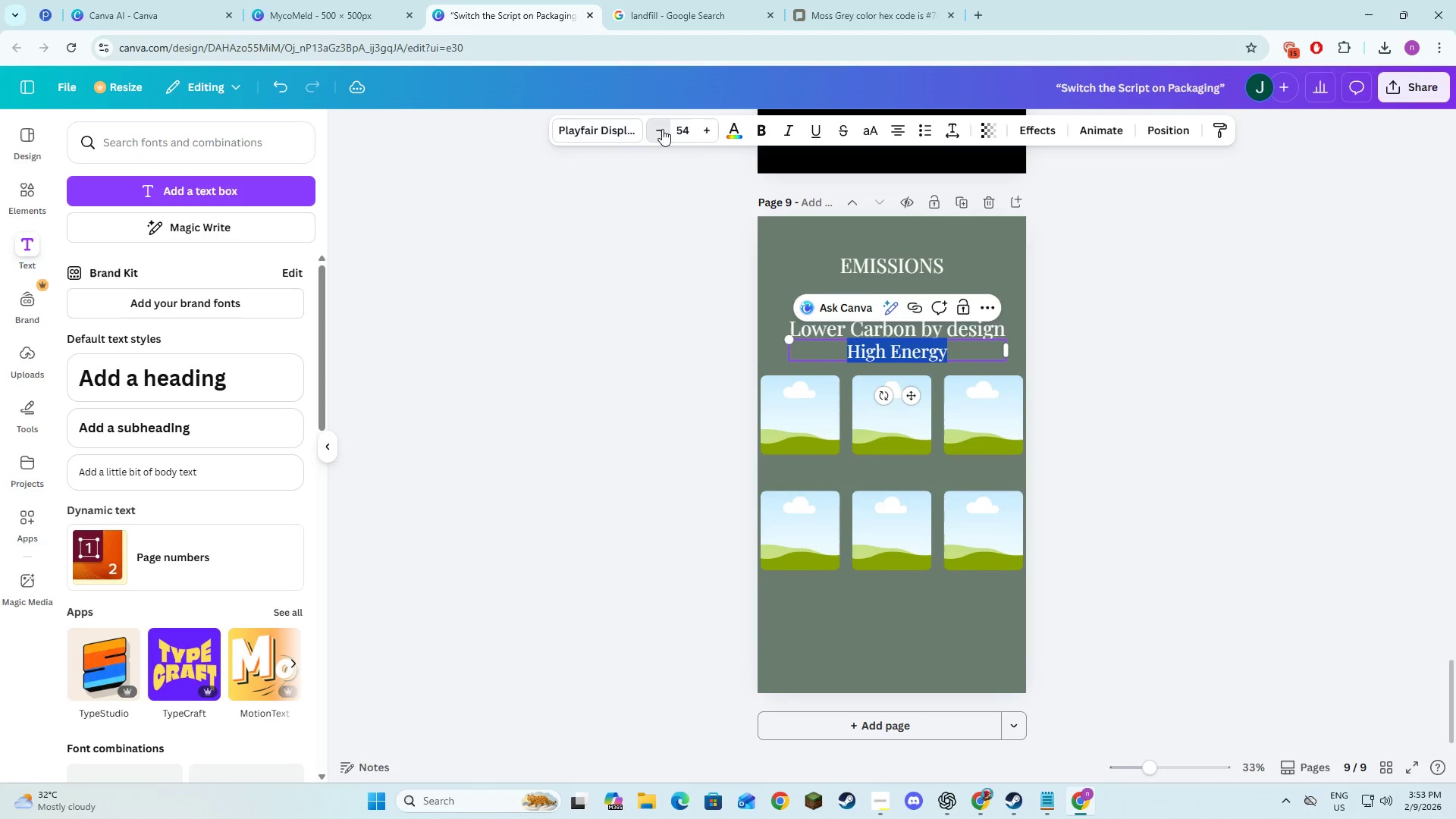 
triple_click([662, 129])
 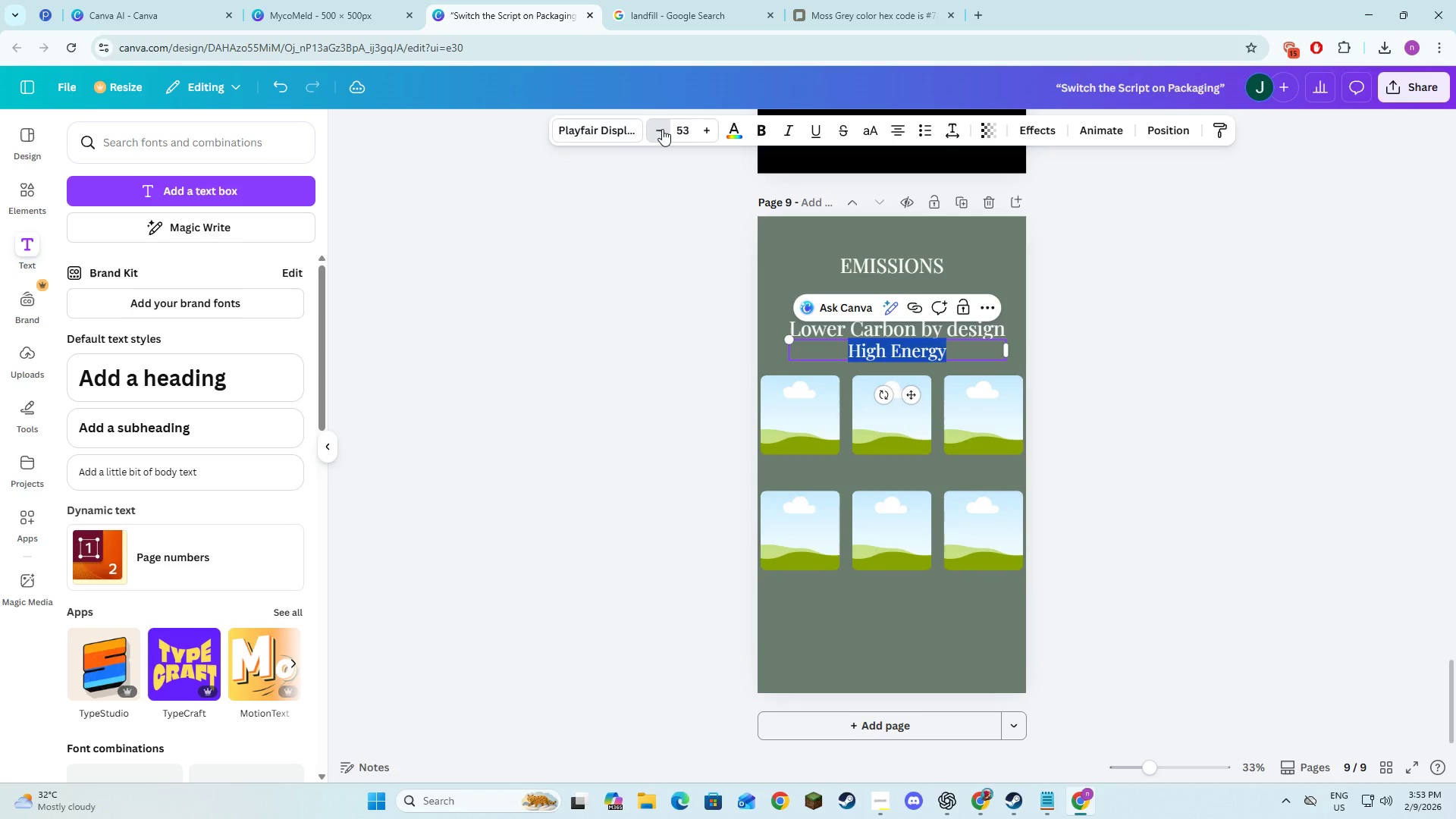 
triple_click([662, 129])
 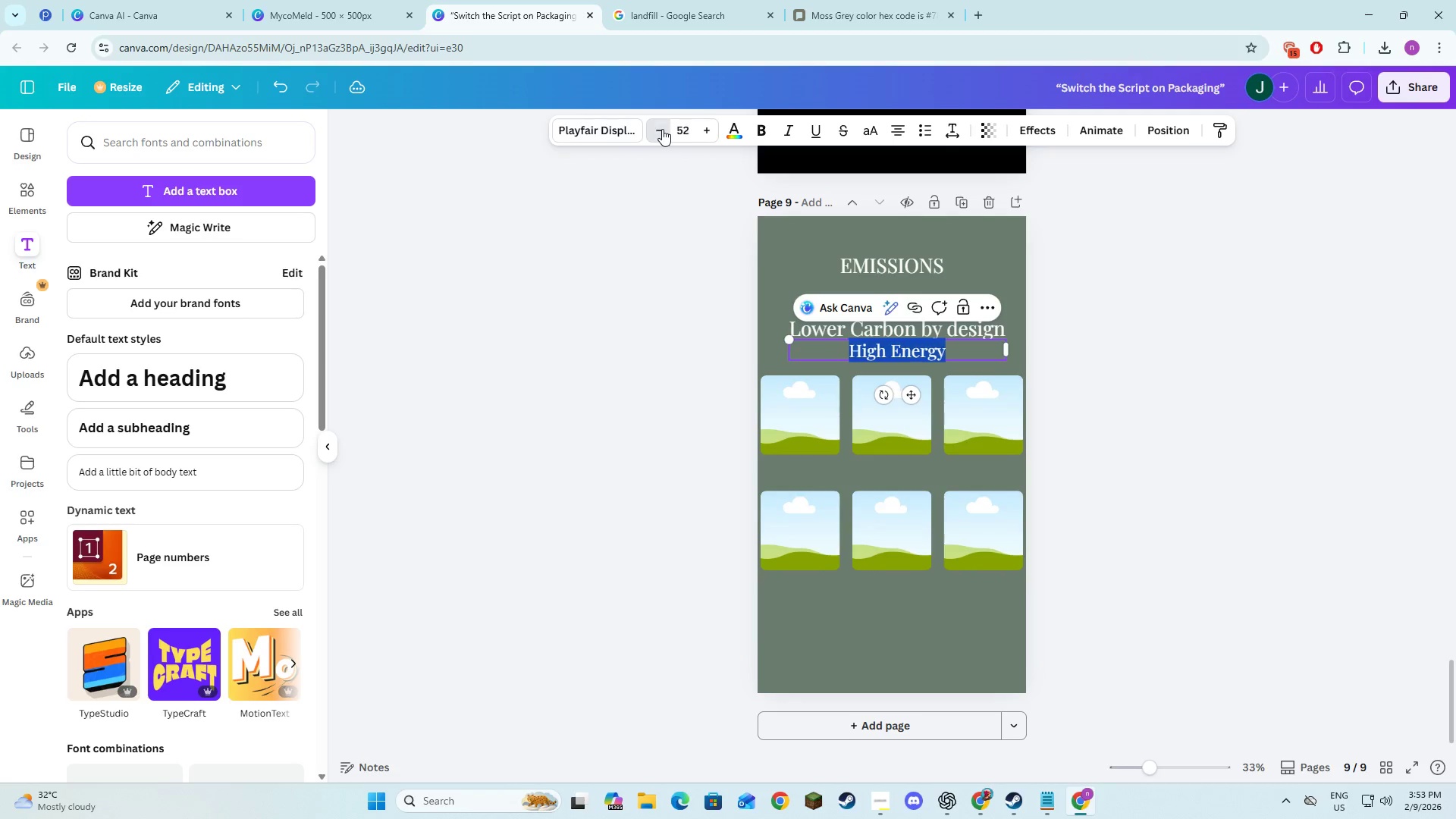 
triple_click([662, 129])
 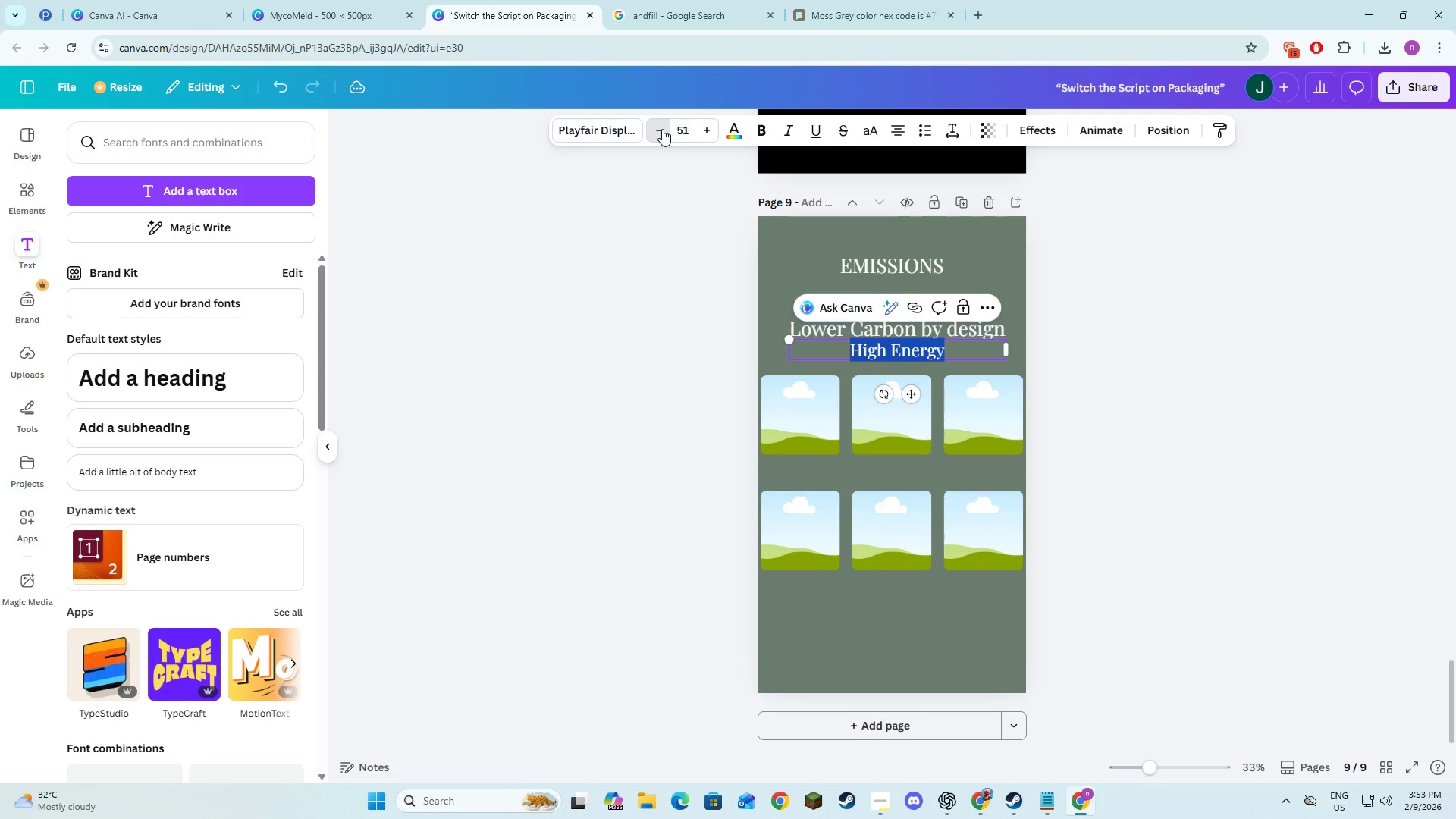 
triple_click([662, 129])
 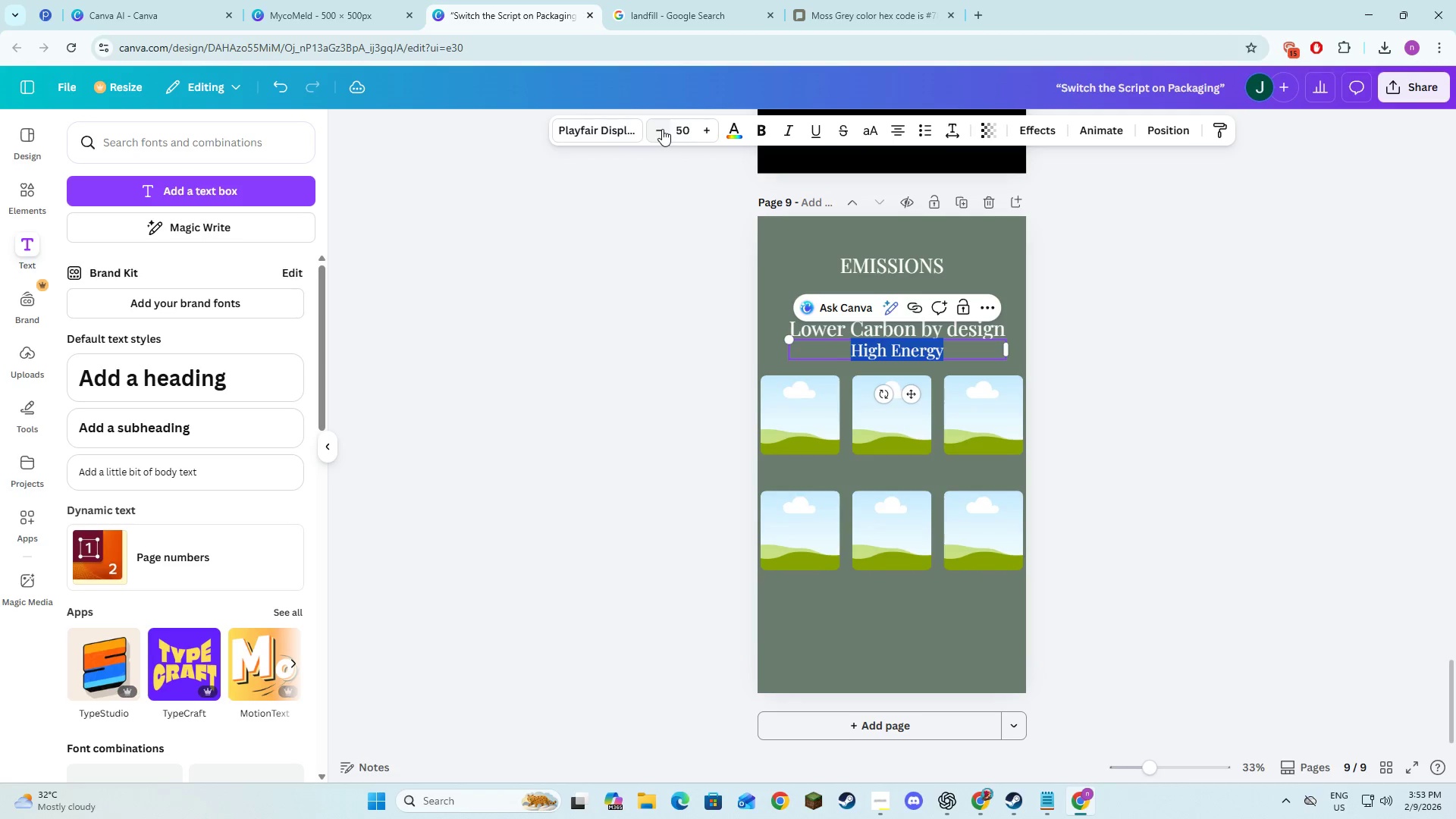 
triple_click([662, 129])
 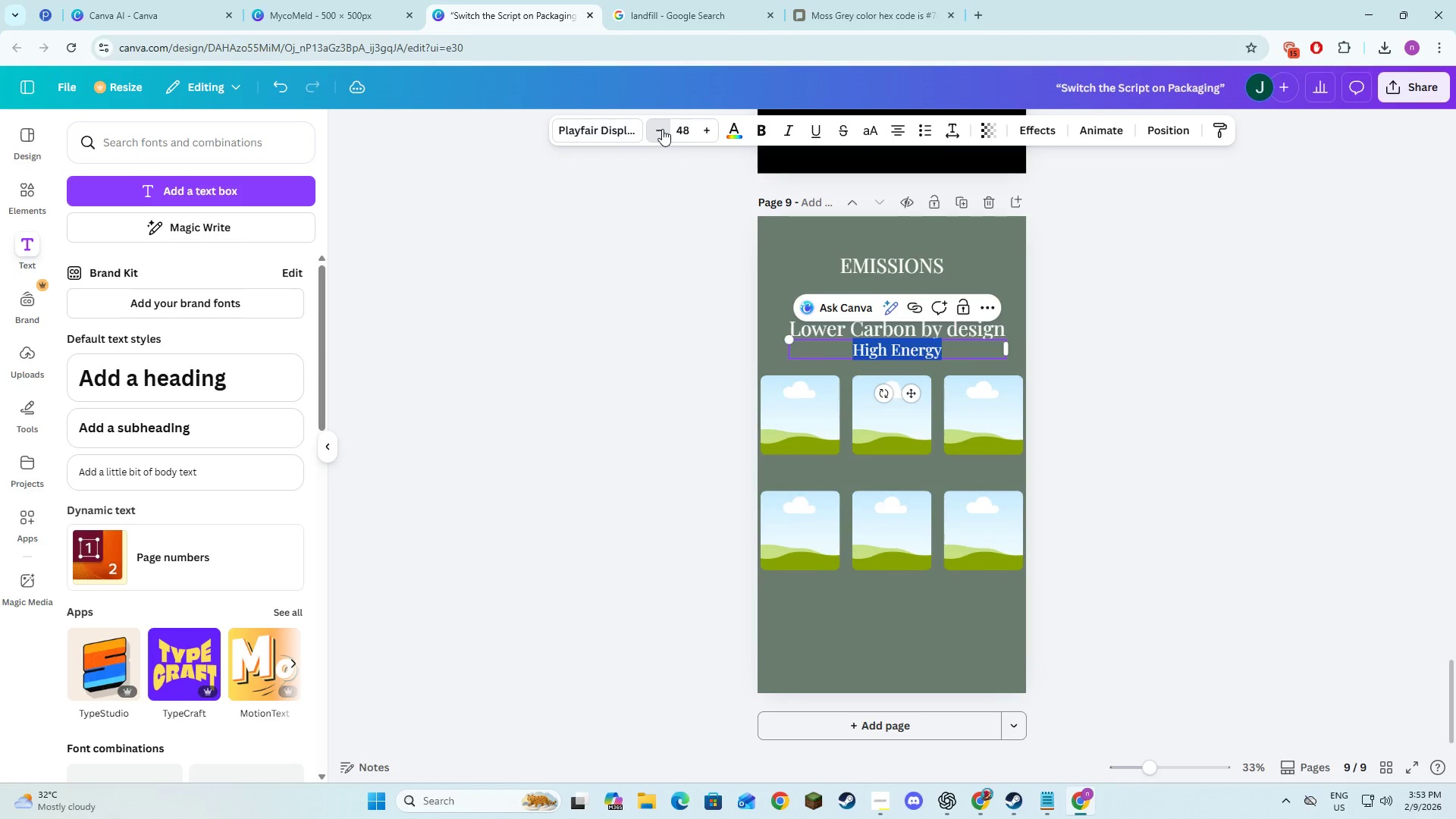 
triple_click([662, 129])
 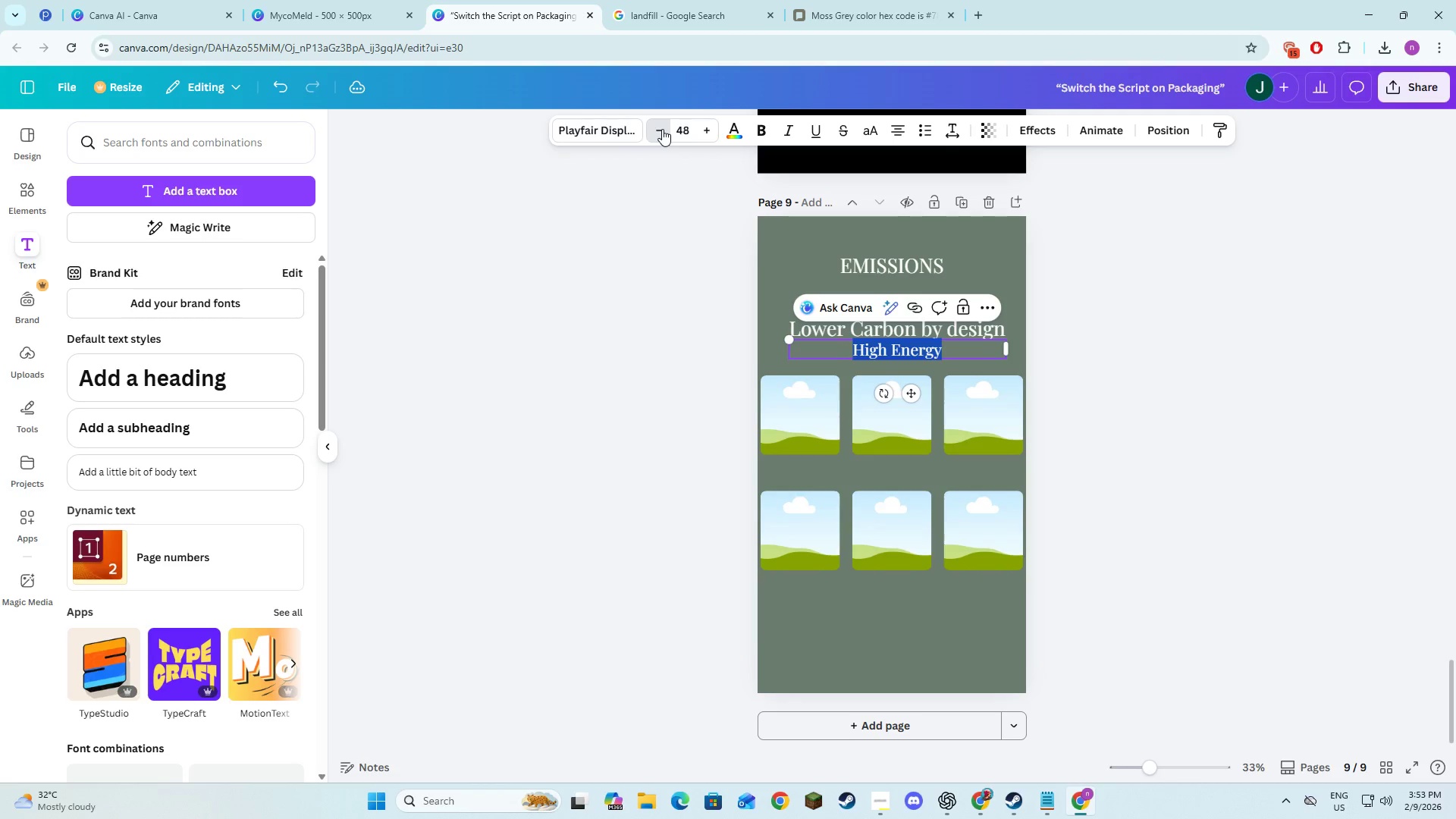 
triple_click([662, 129])
 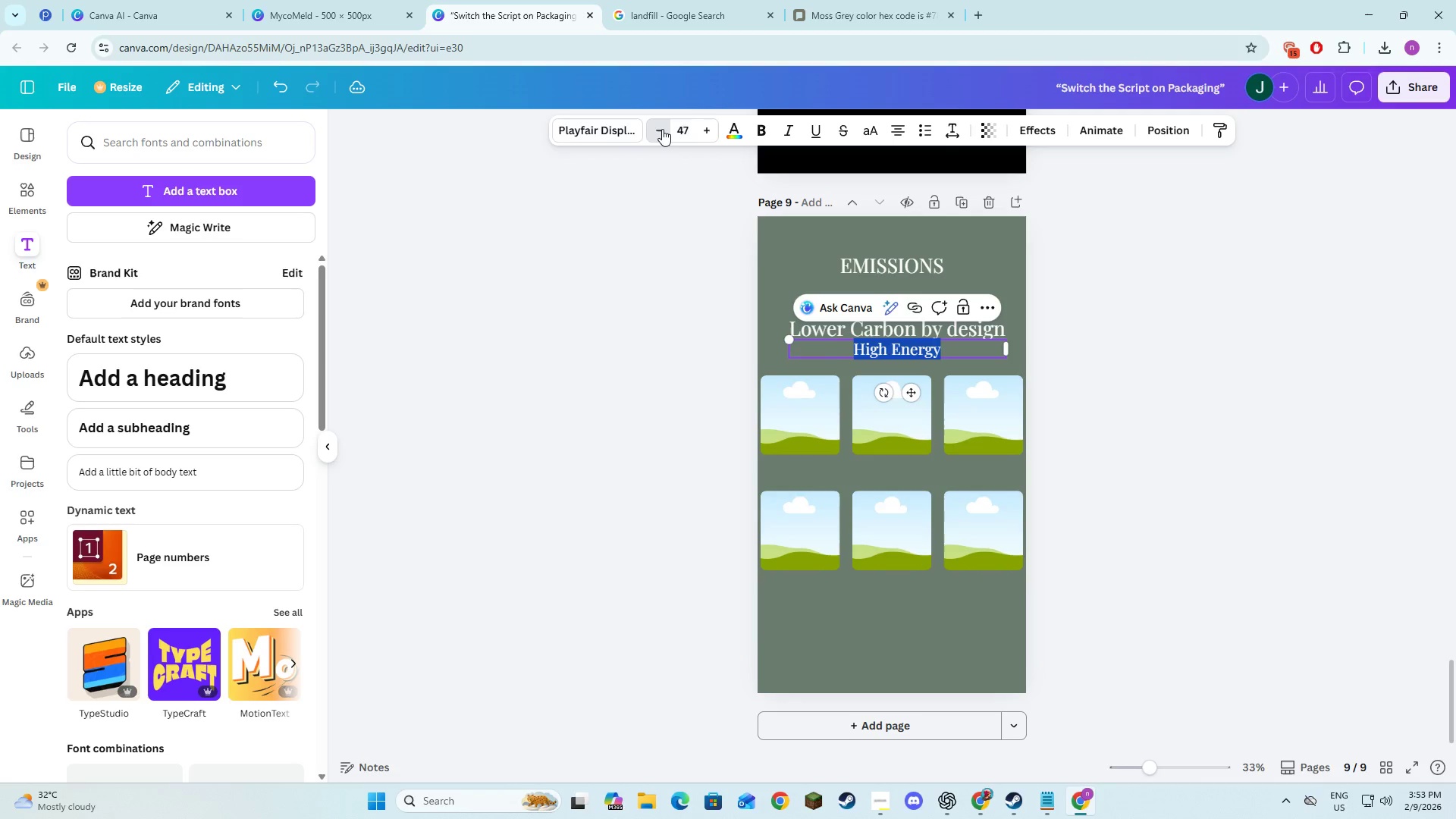 
triple_click([662, 129])
 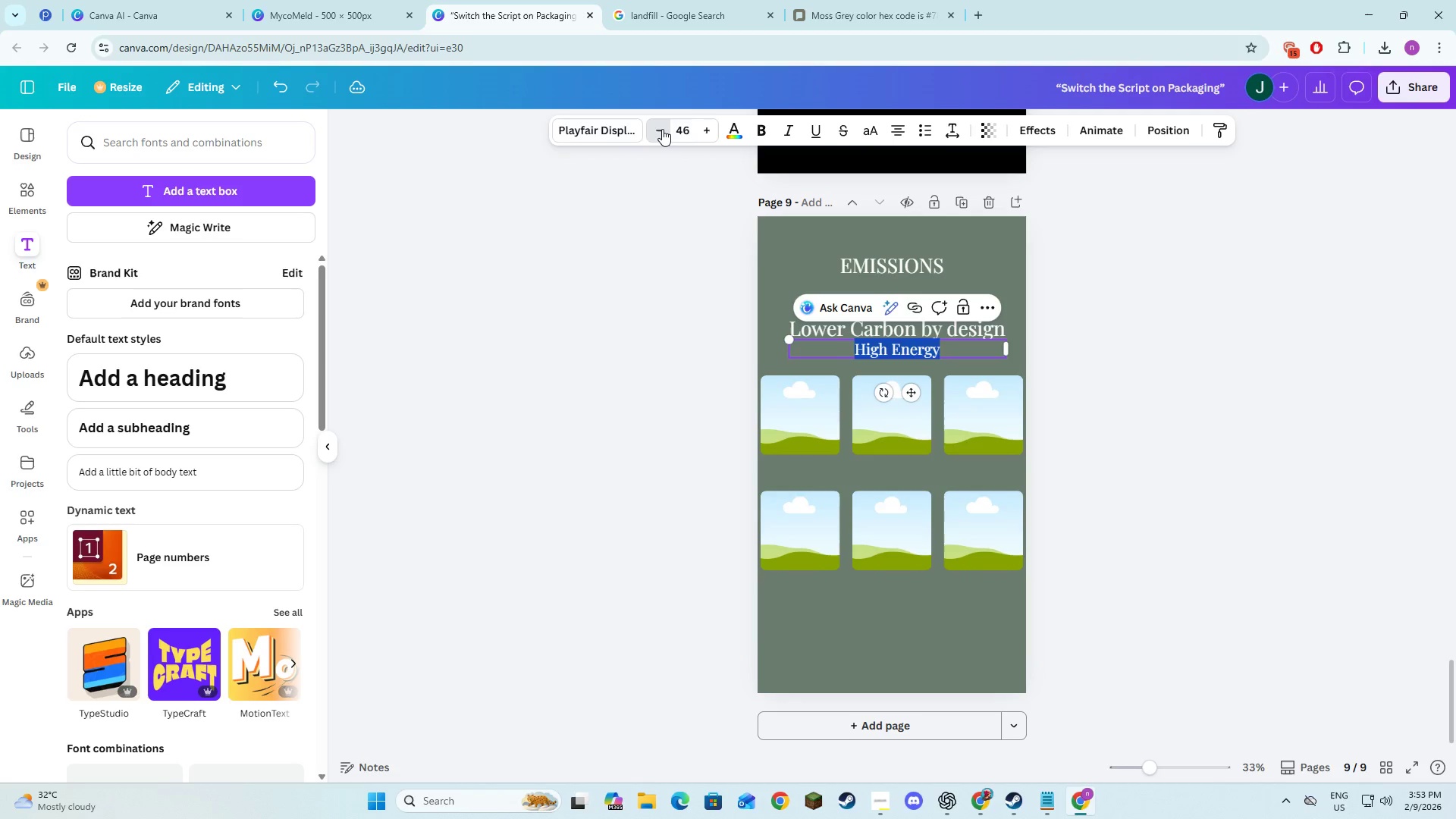 
triple_click([662, 129])
 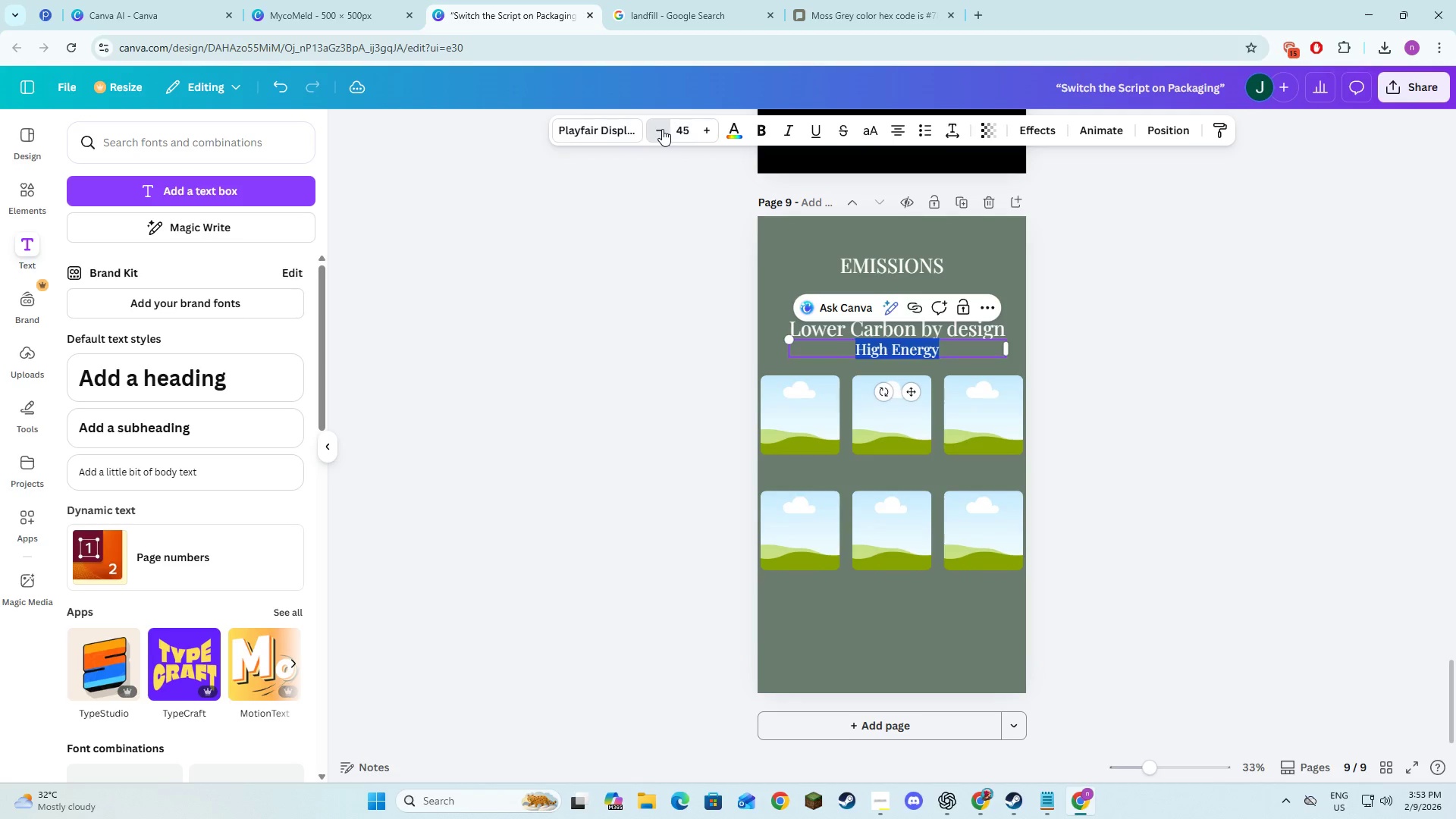 
triple_click([662, 129])
 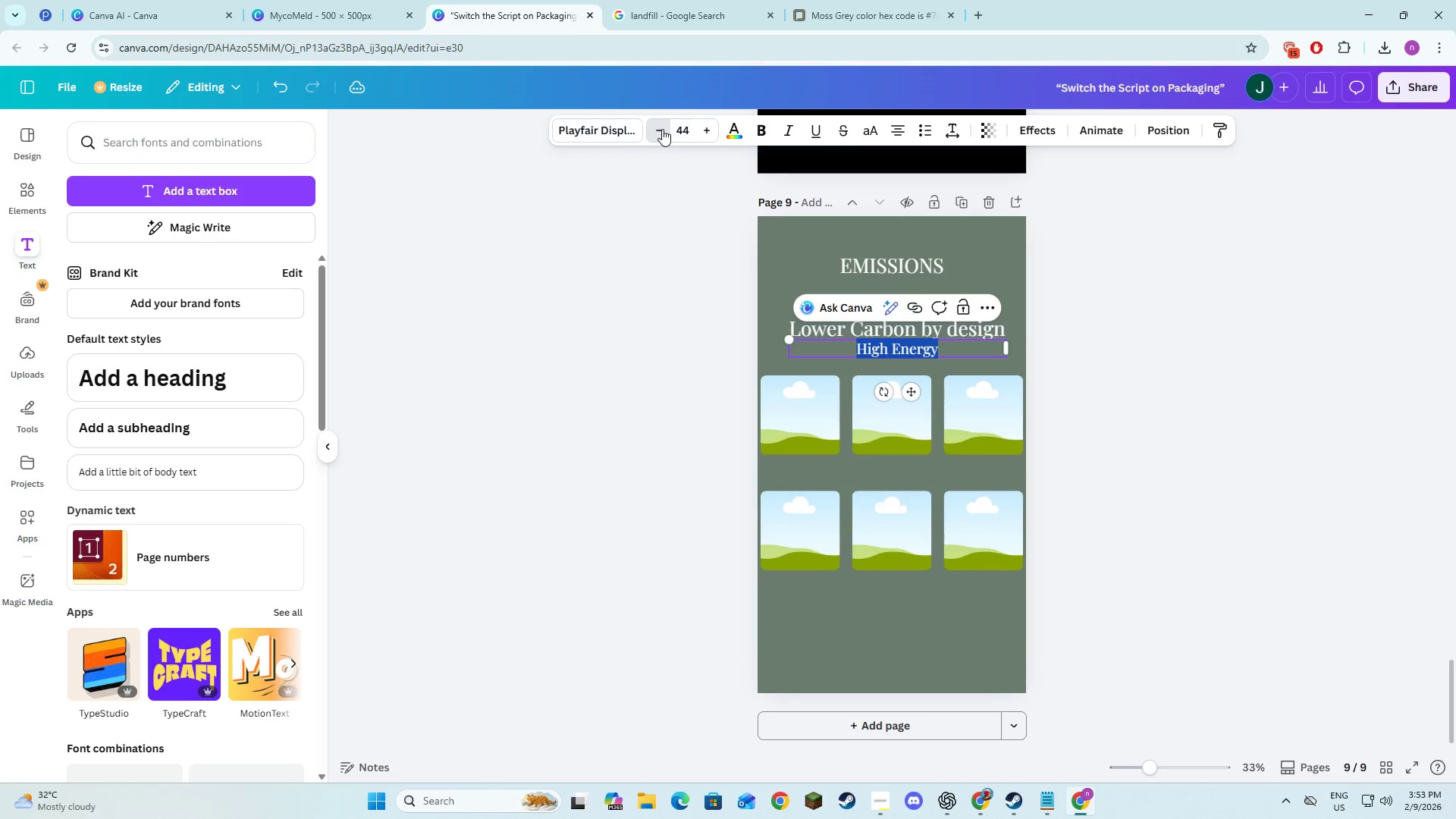 
triple_click([662, 129])
 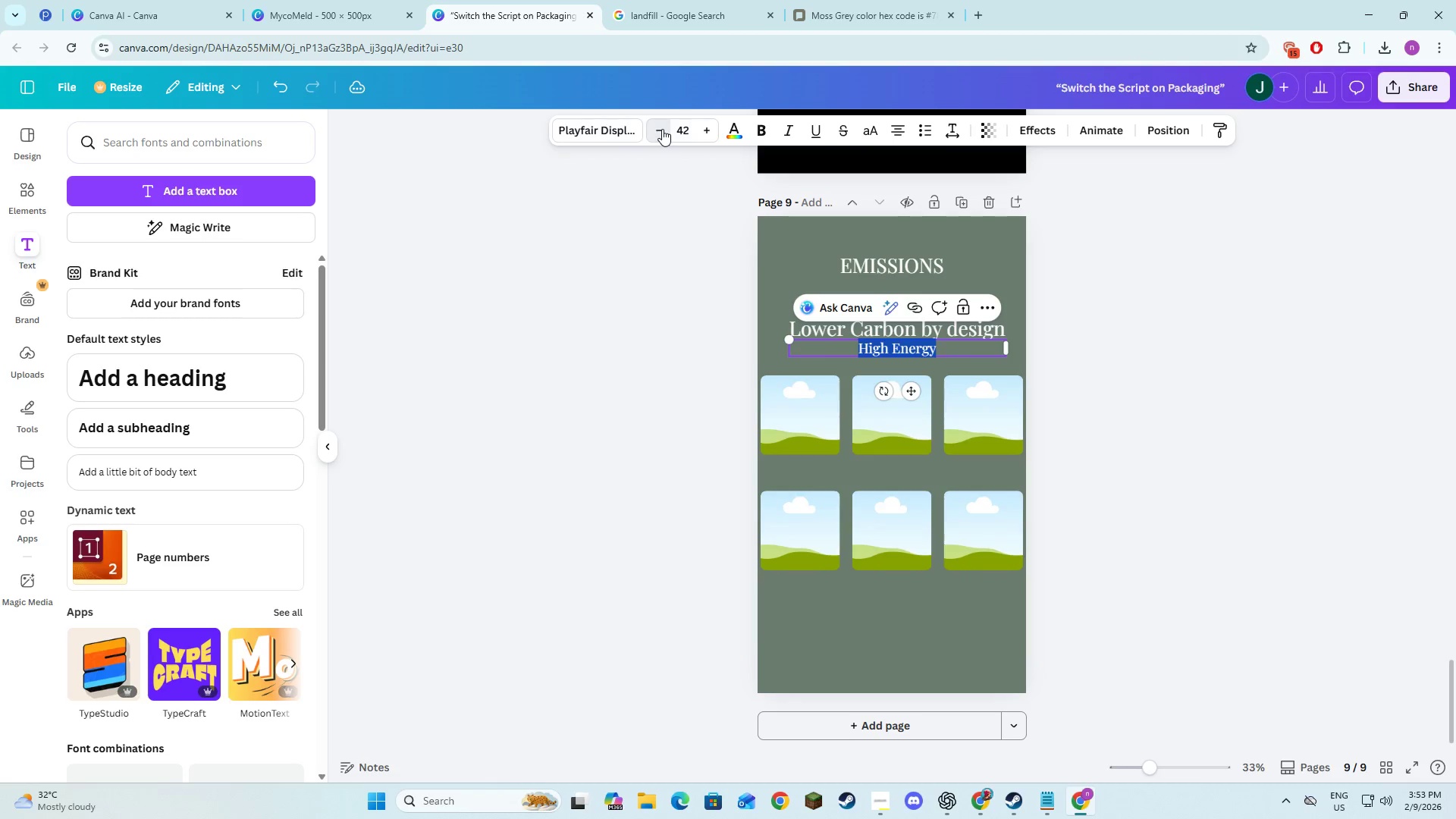 
triple_click([662, 129])
 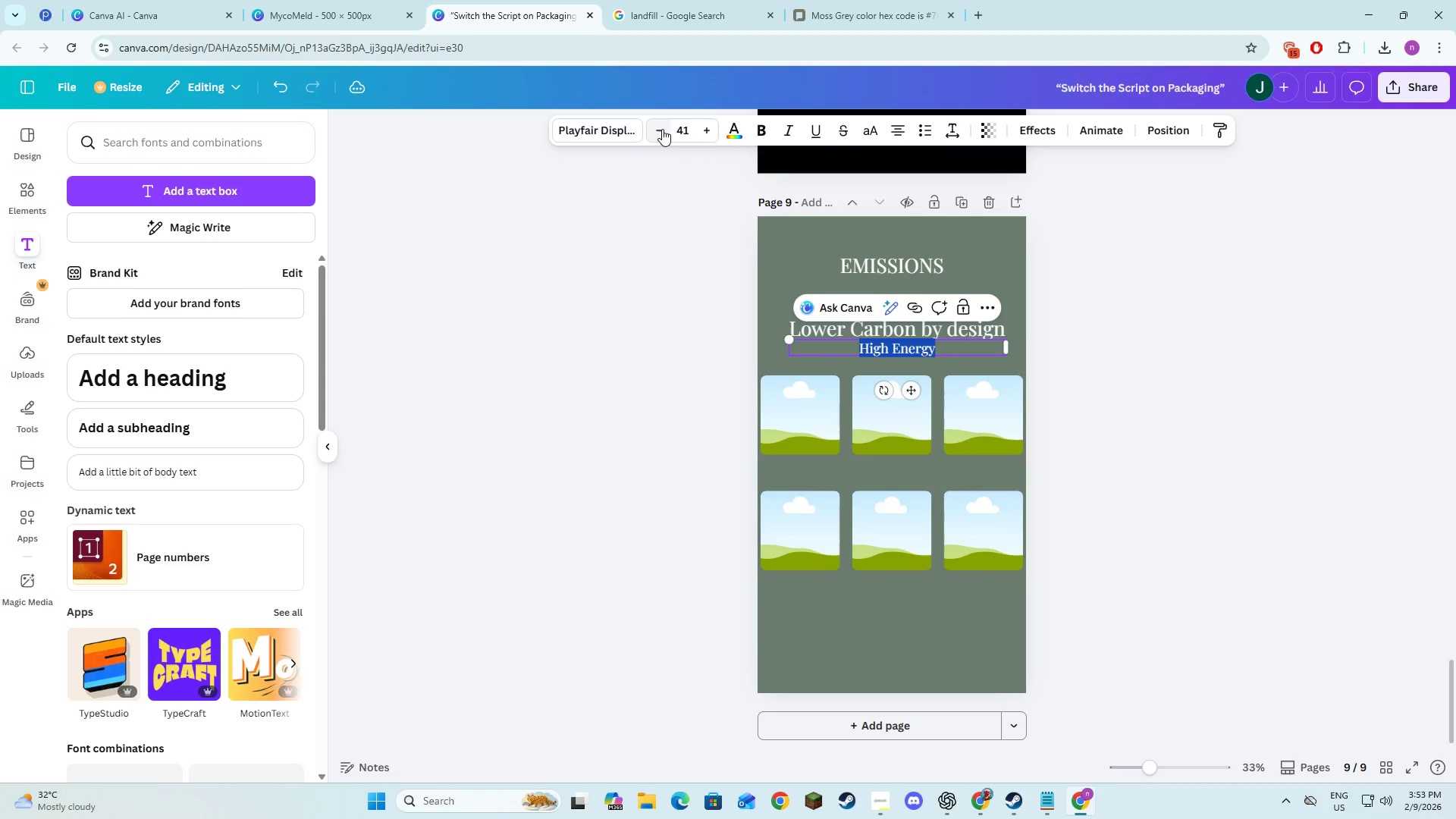 
triple_click([662, 129])
 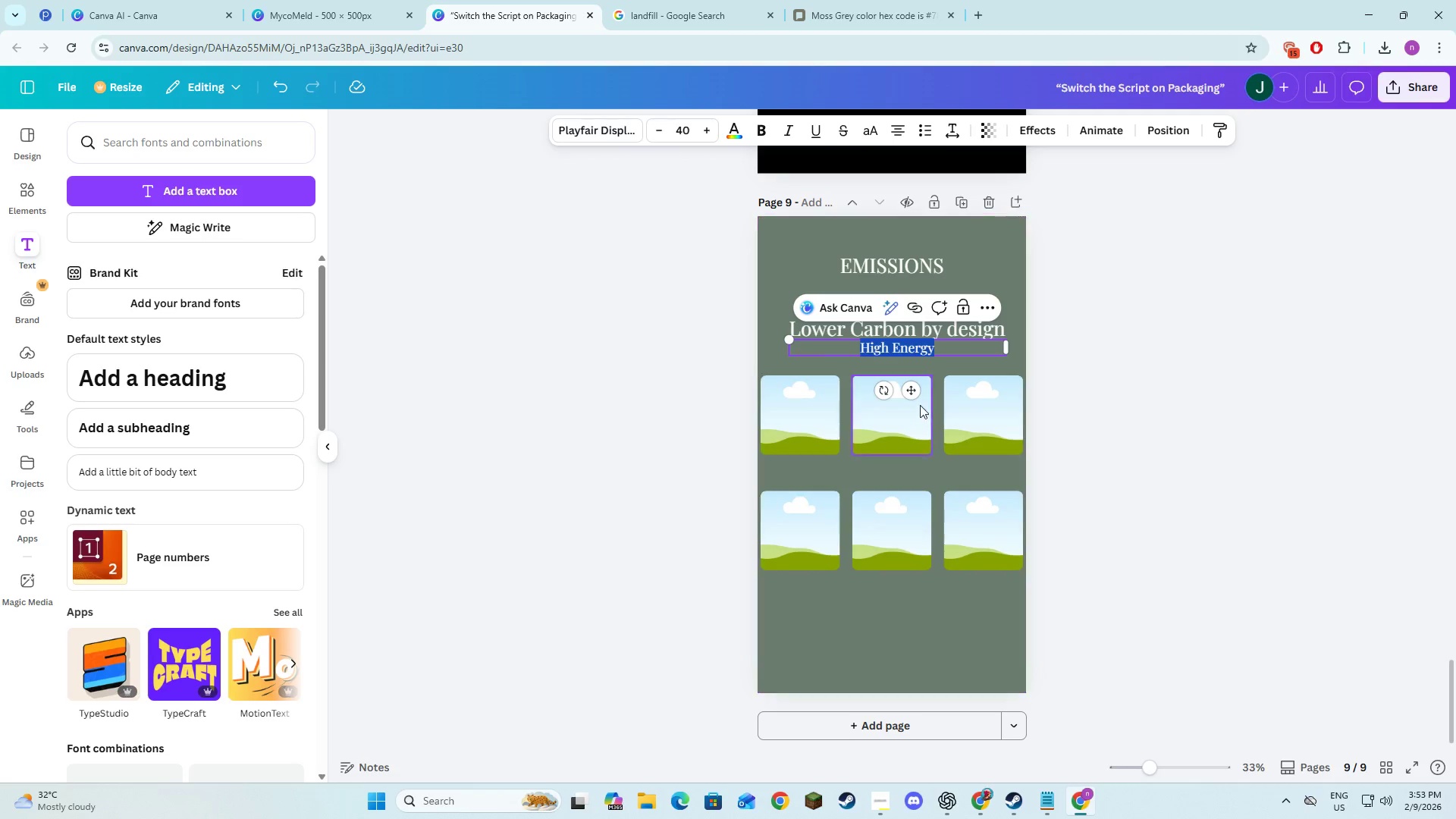 
left_click_drag(start_coordinate=[915, 391], to_coordinate=[833, 513])
 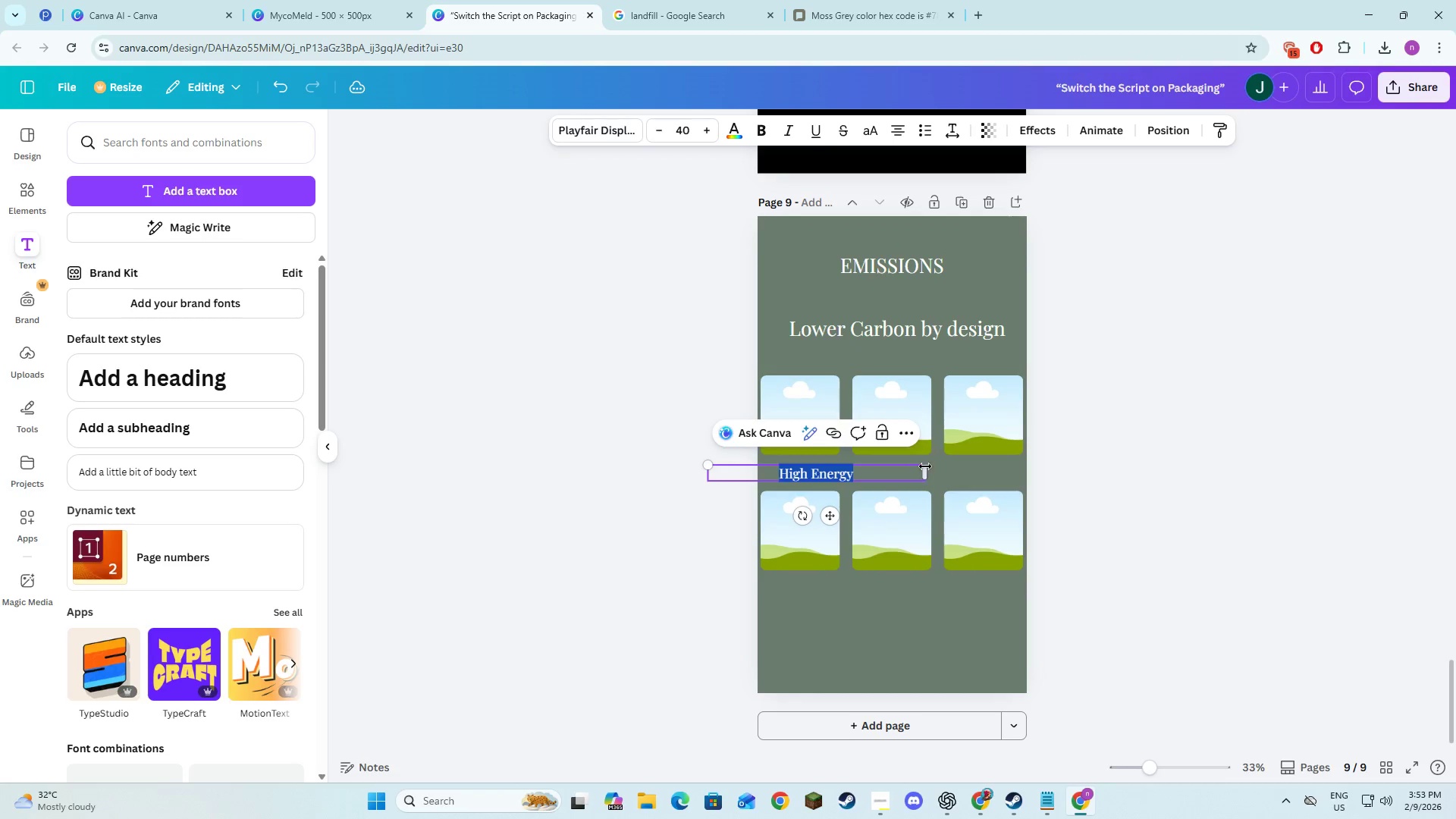 
left_click_drag(start_coordinate=[925, 467], to_coordinate=[817, 469])
 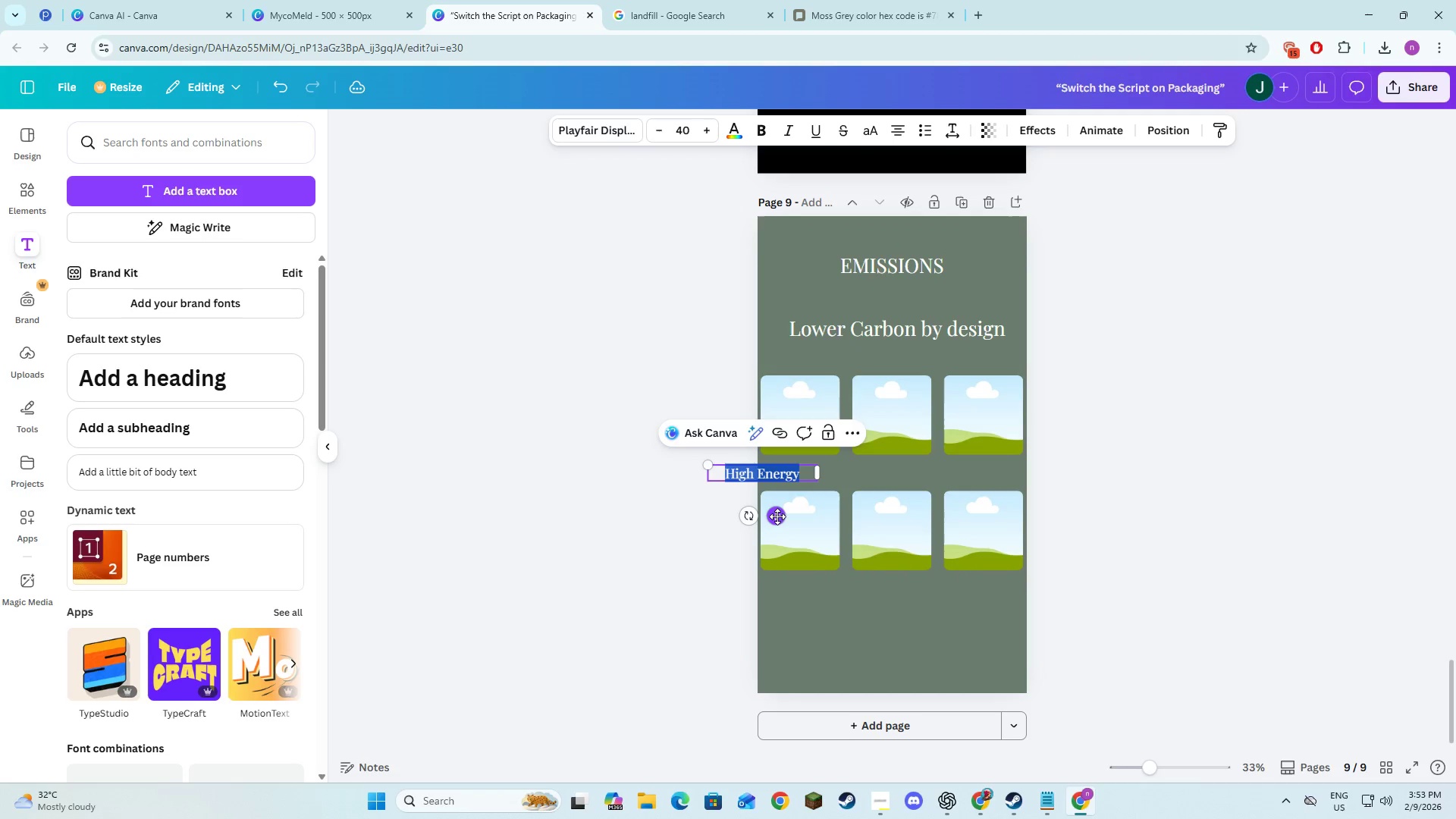 
left_click_drag(start_coordinate=[777, 516], to_coordinate=[811, 512])
 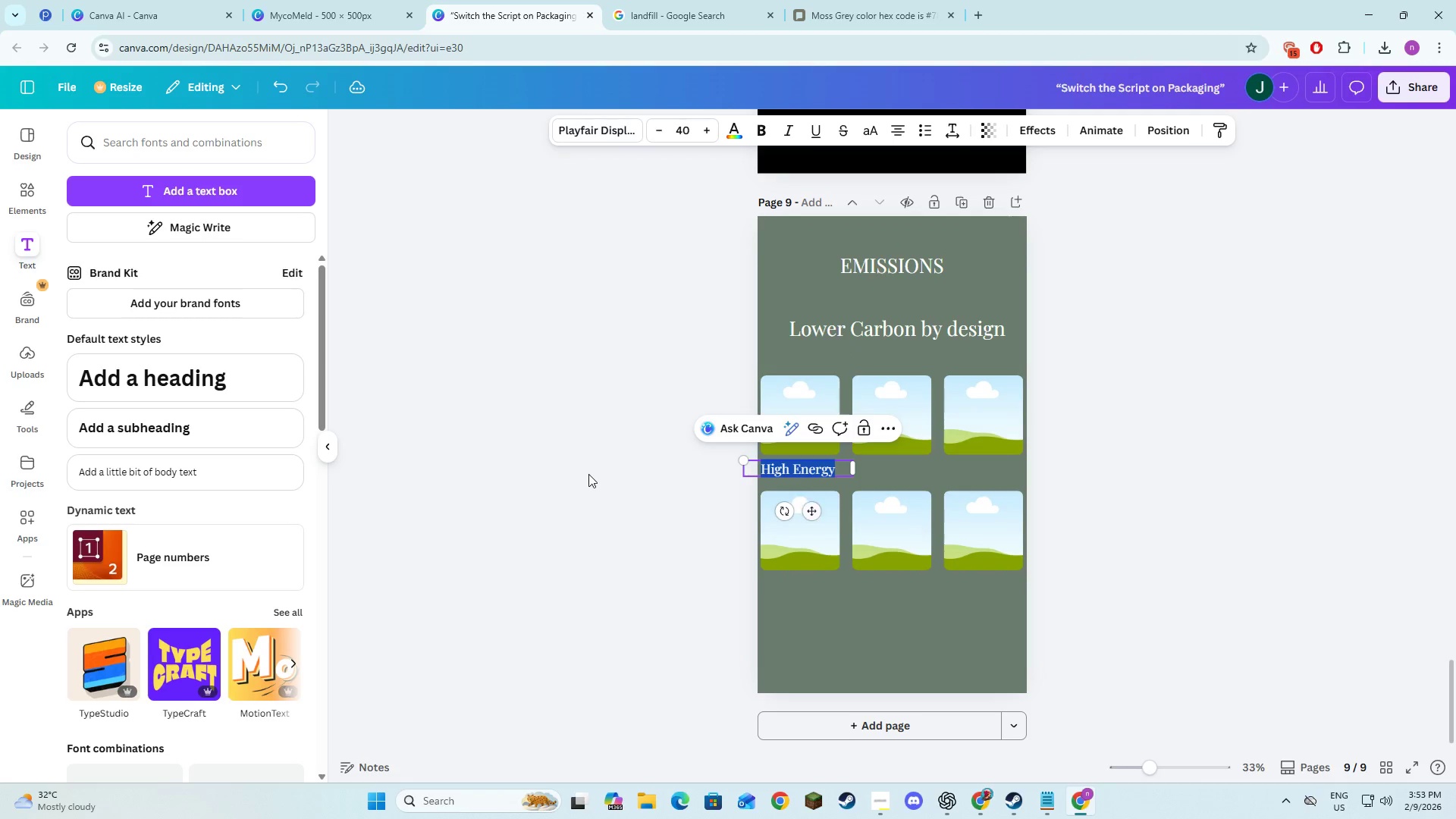 
left_click([588, 474])
 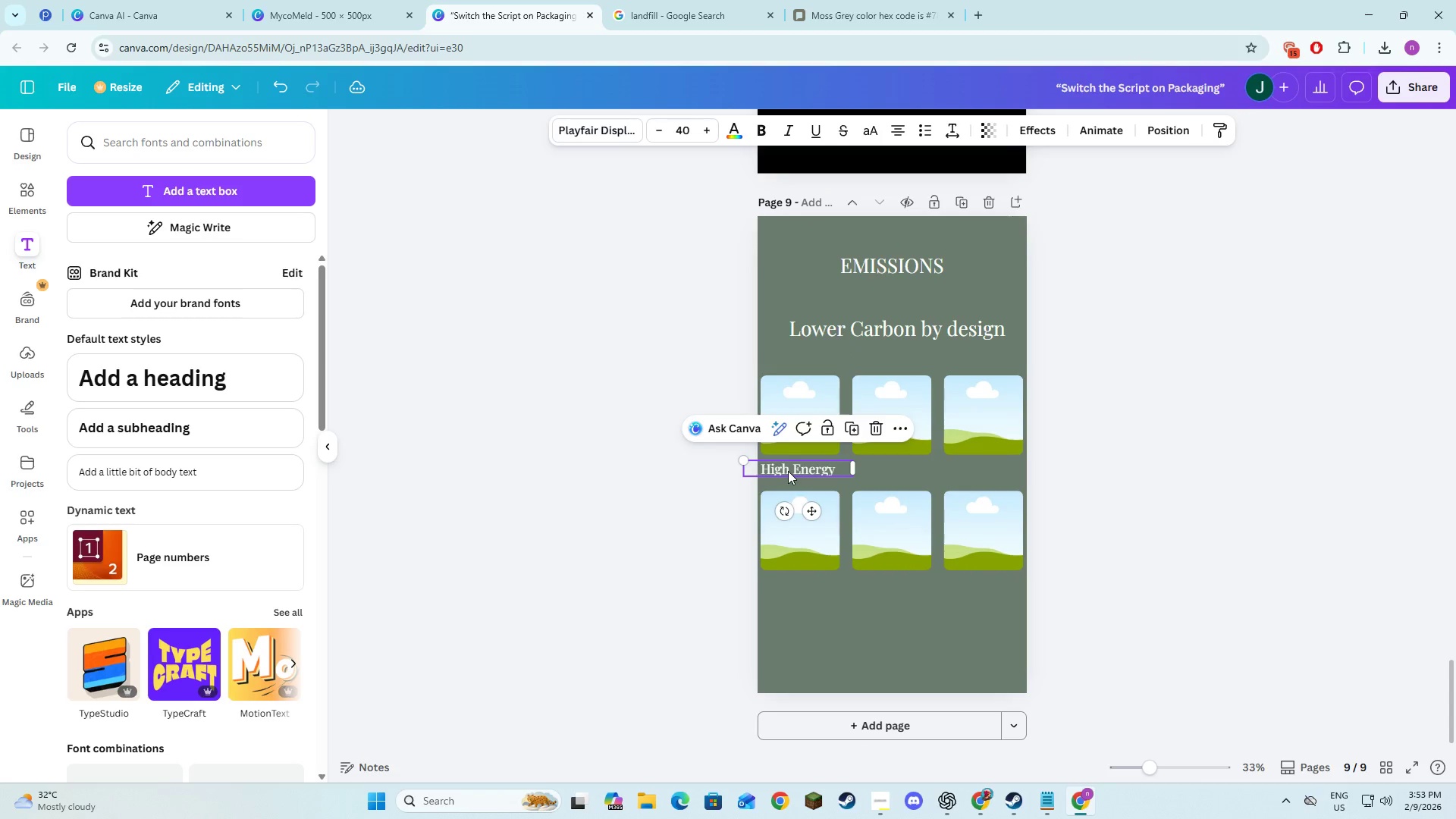 
double_click([643, 472])
 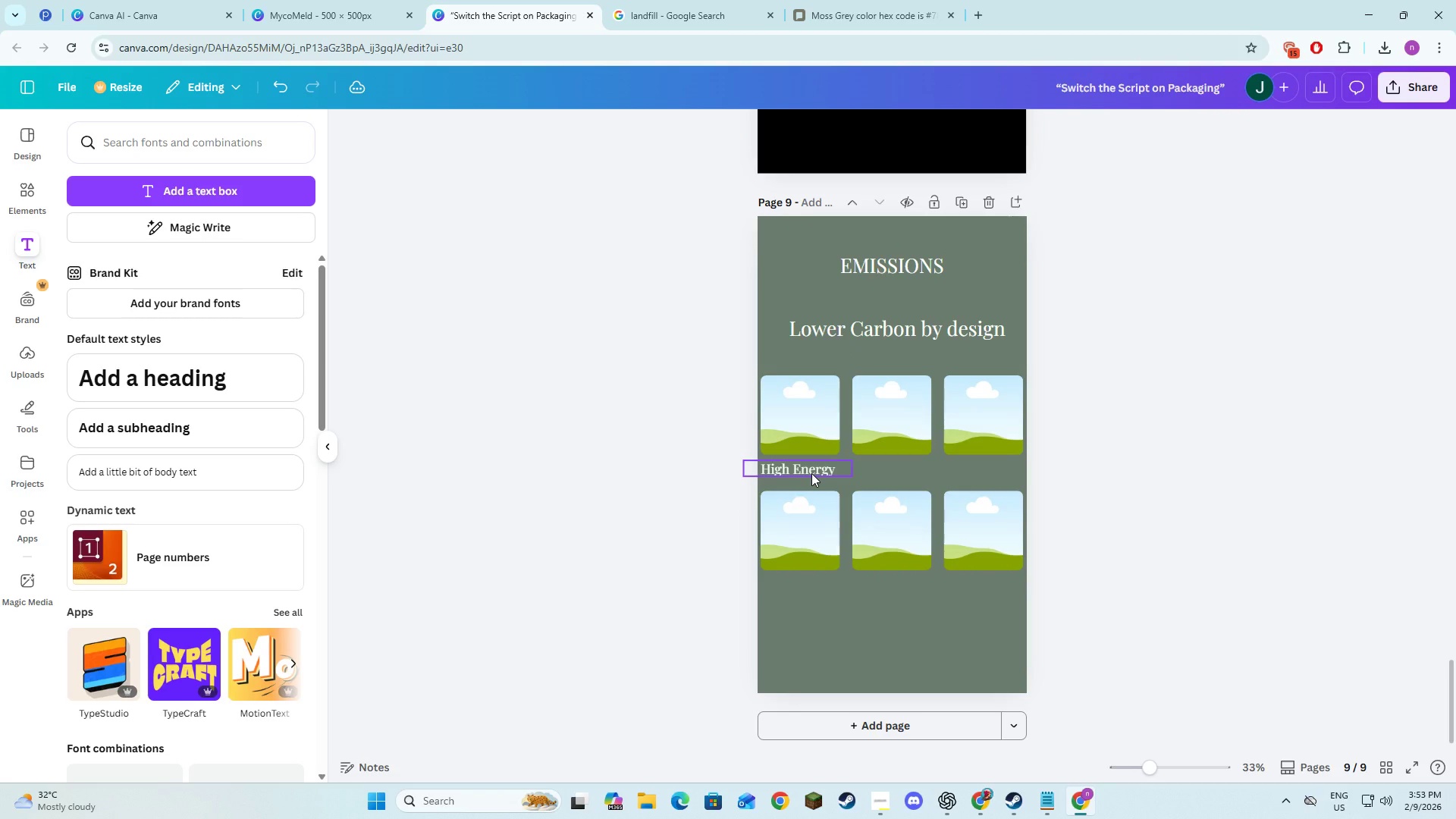 
left_click([811, 473])
 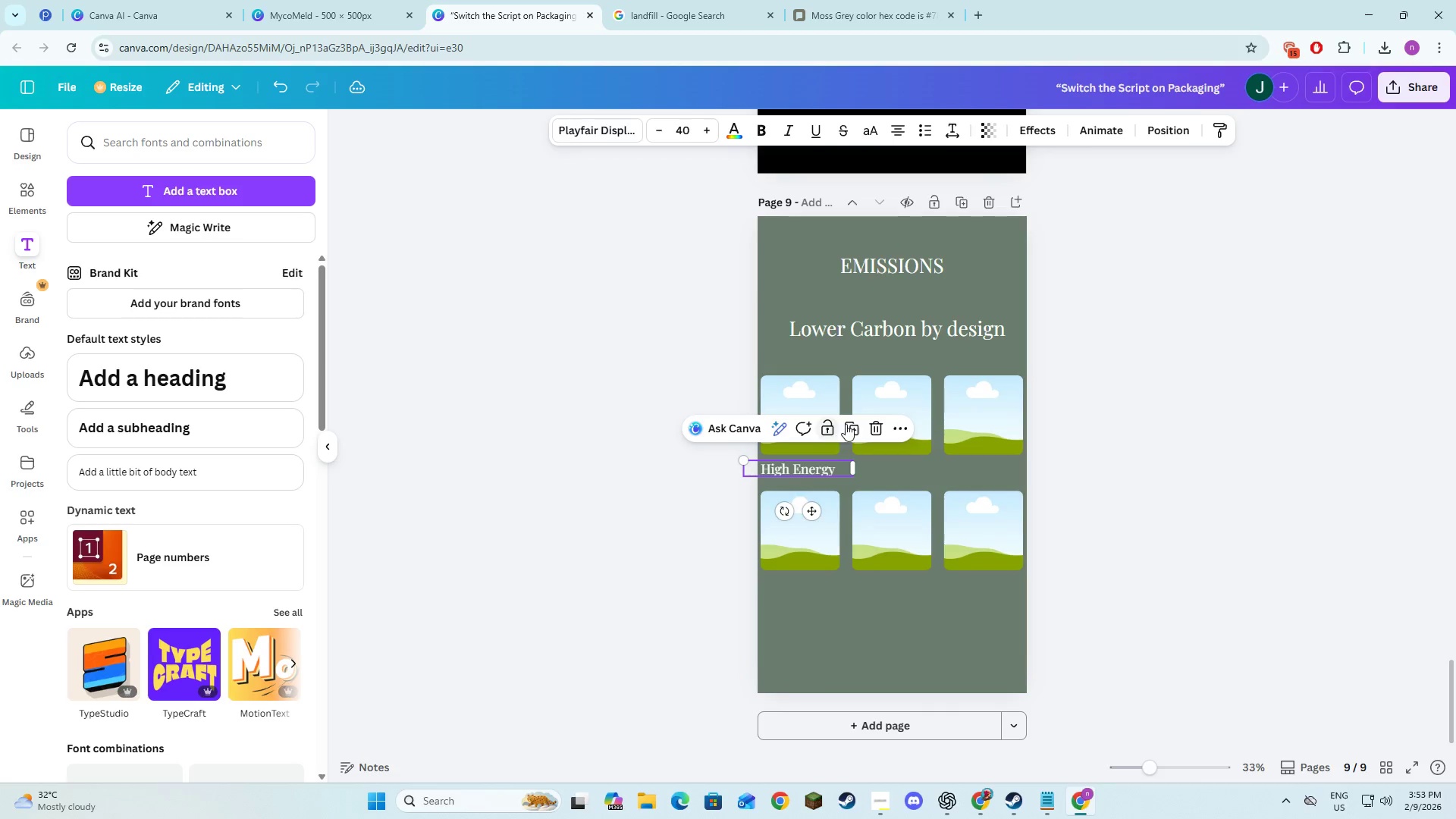 
left_click([846, 424])
 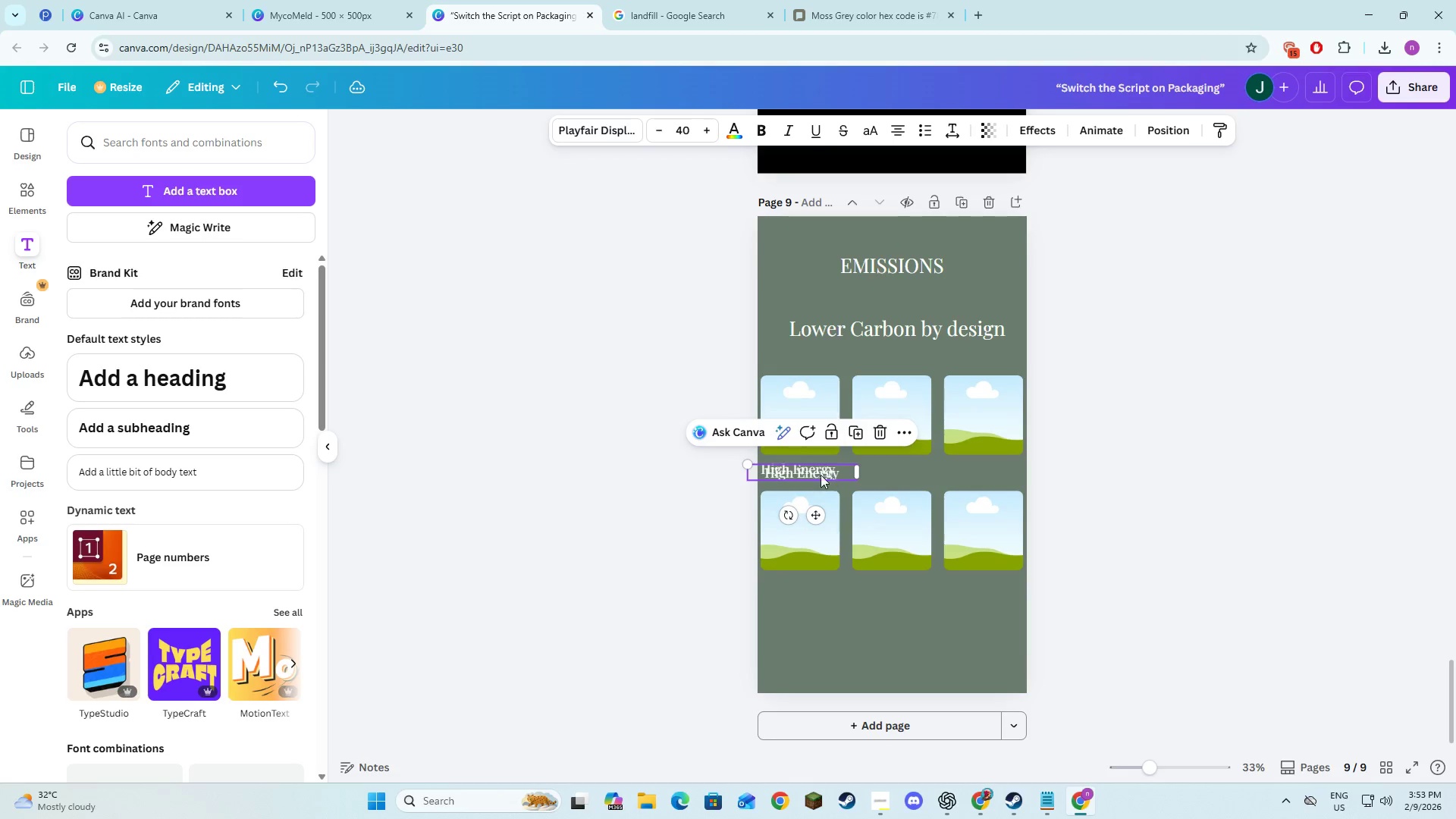 
left_click_drag(start_coordinate=[819, 475], to_coordinate=[908, 472])
 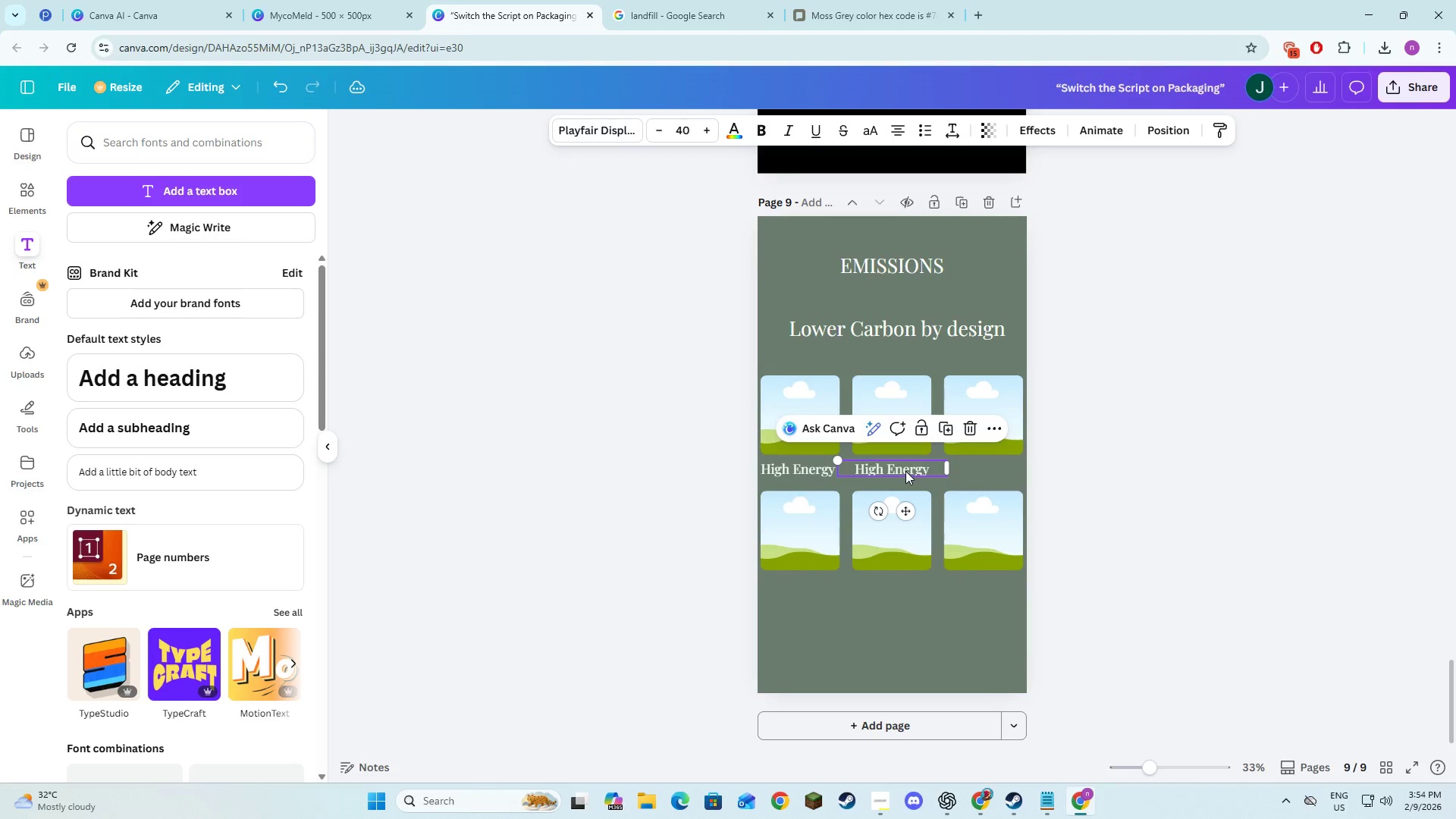 
left_click([905, 471])
 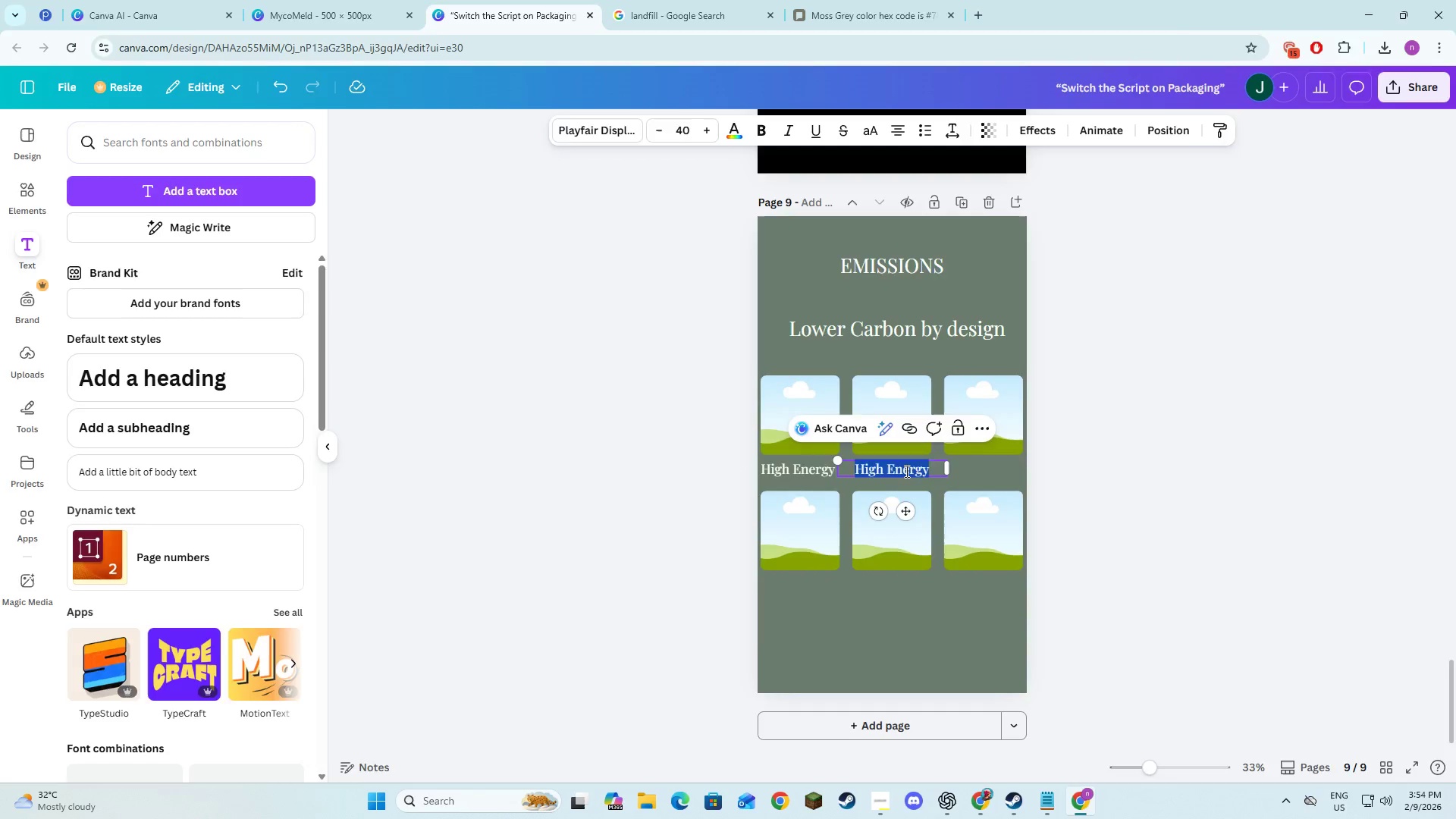 
key(Alt+AltLeft)
 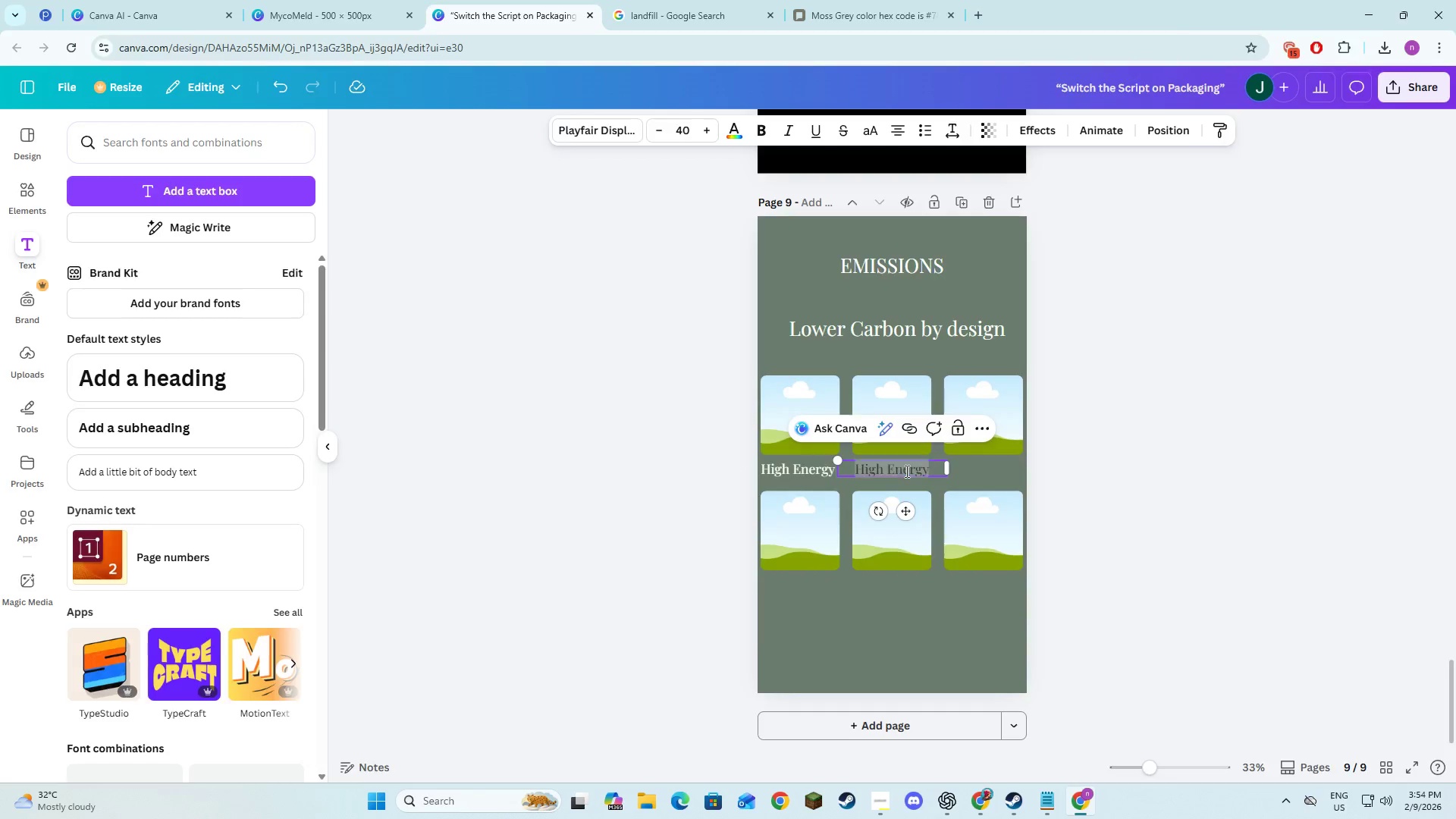 
key(Alt+Tab)
 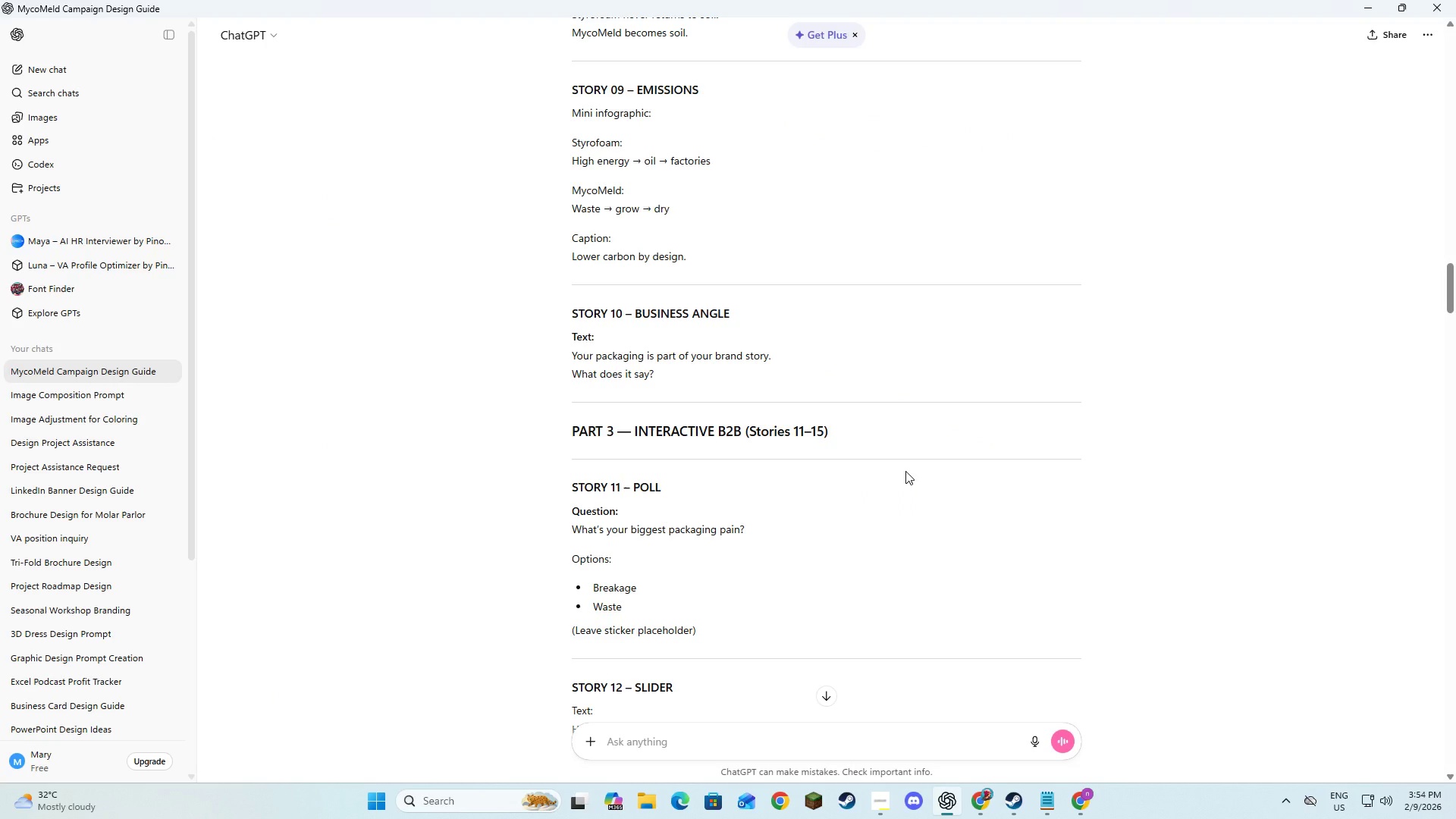 
key(Alt+AltLeft)
 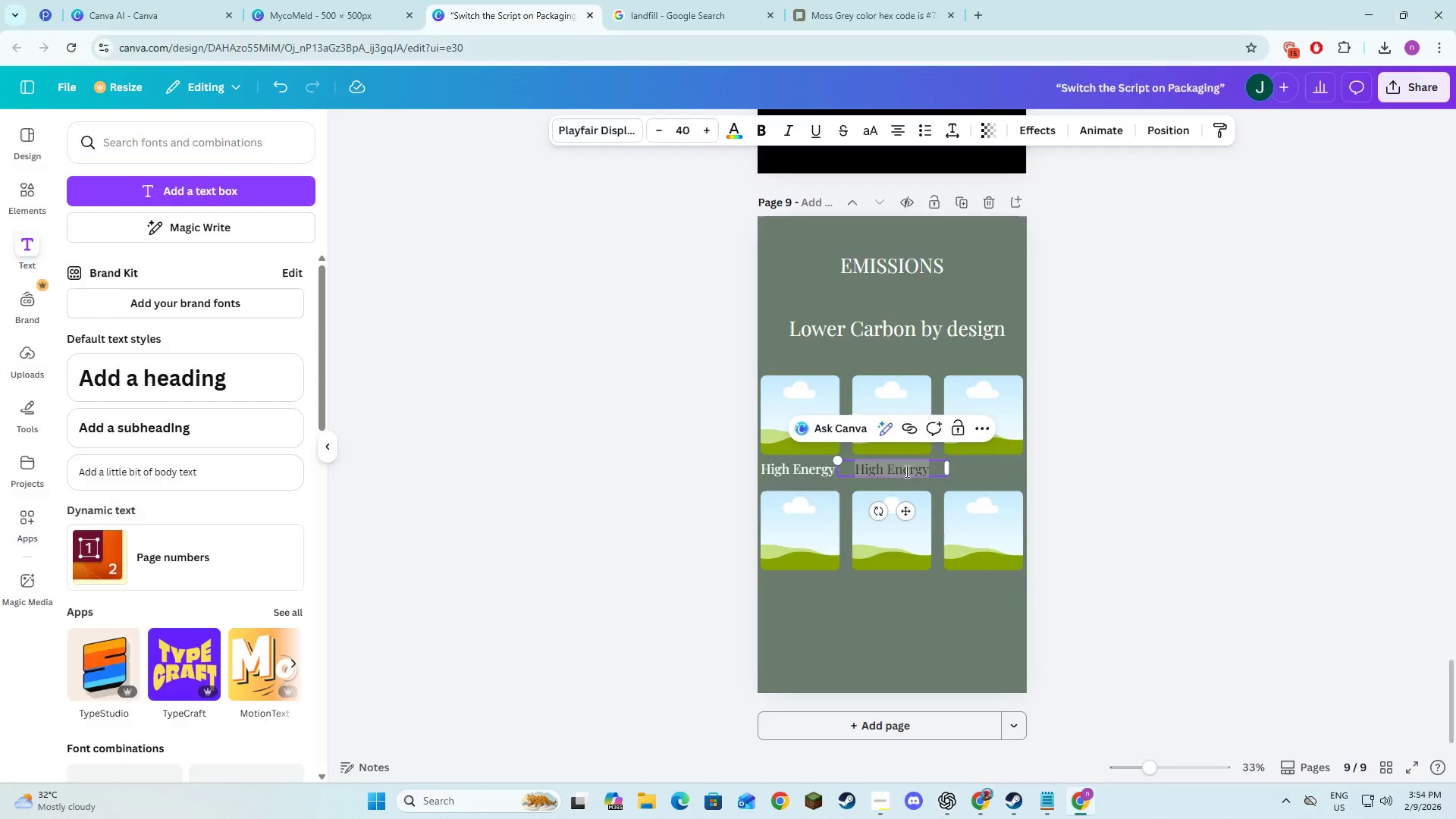 
key(Tab)
type(Oil)
 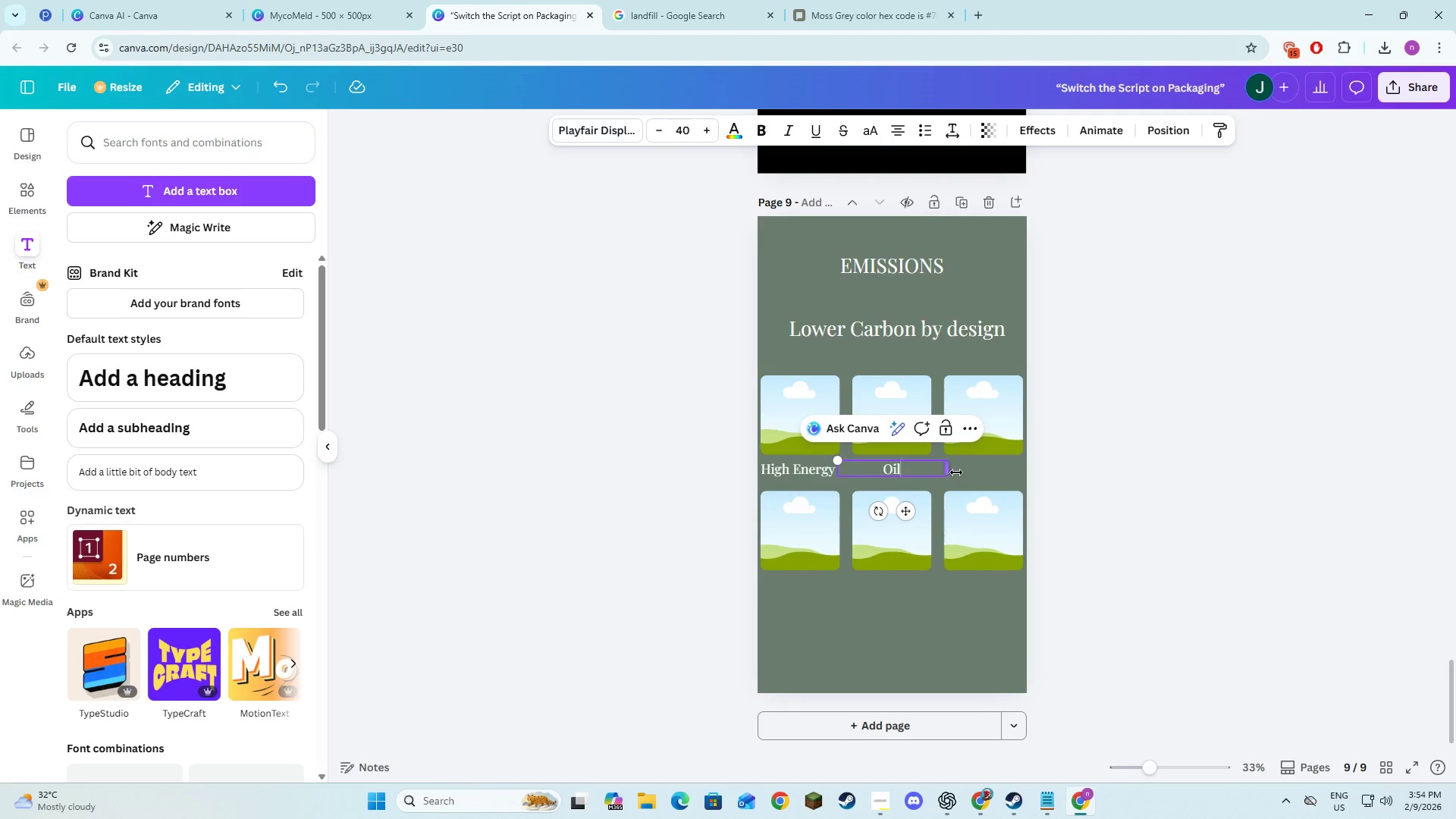 
left_click_drag(start_coordinate=[951, 470], to_coordinate=[935, 471])
 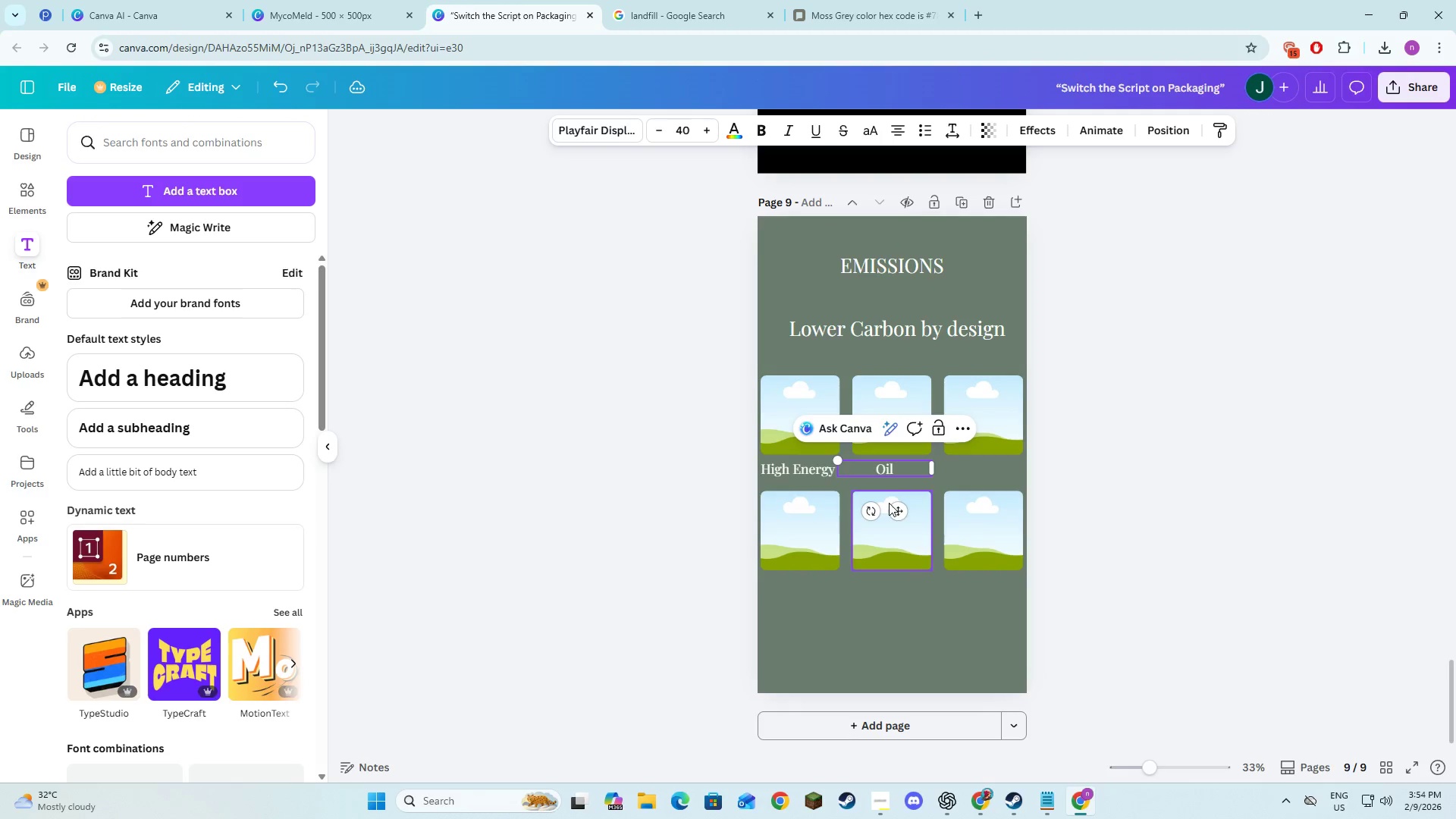 
left_click_drag(start_coordinate=[890, 506], to_coordinate=[898, 504])
 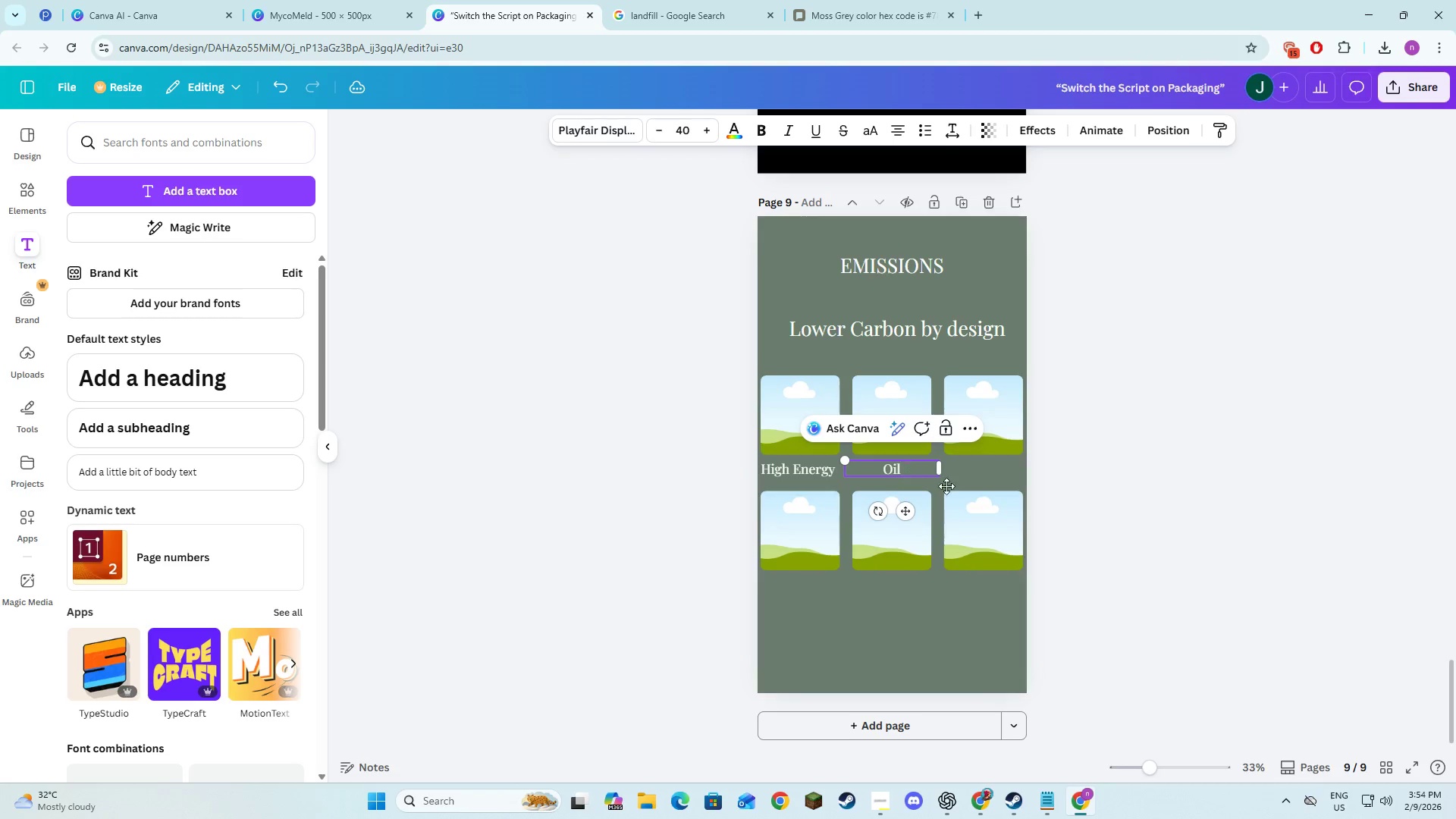 
double_click([908, 470])
 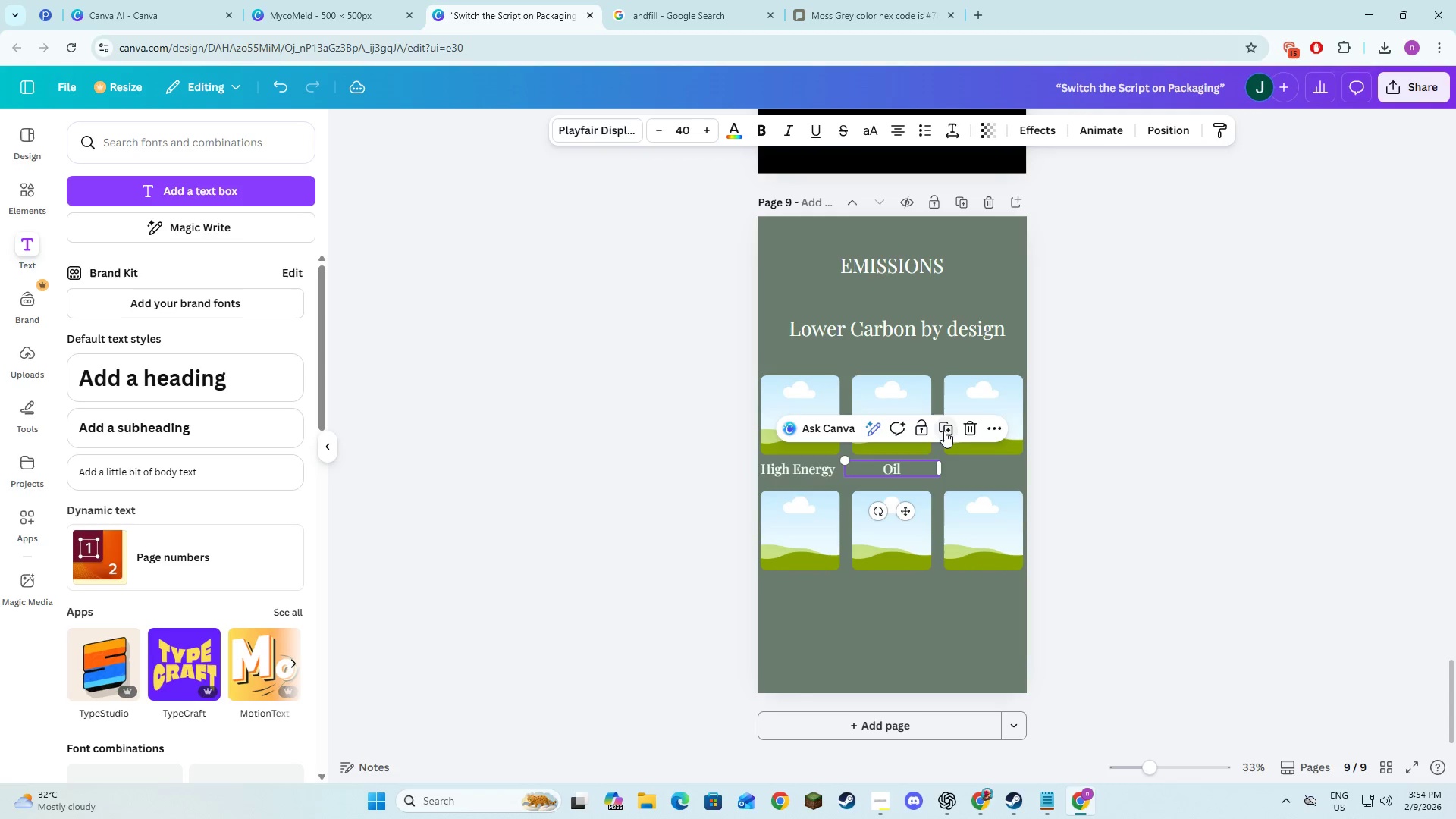 
left_click([947, 430])
 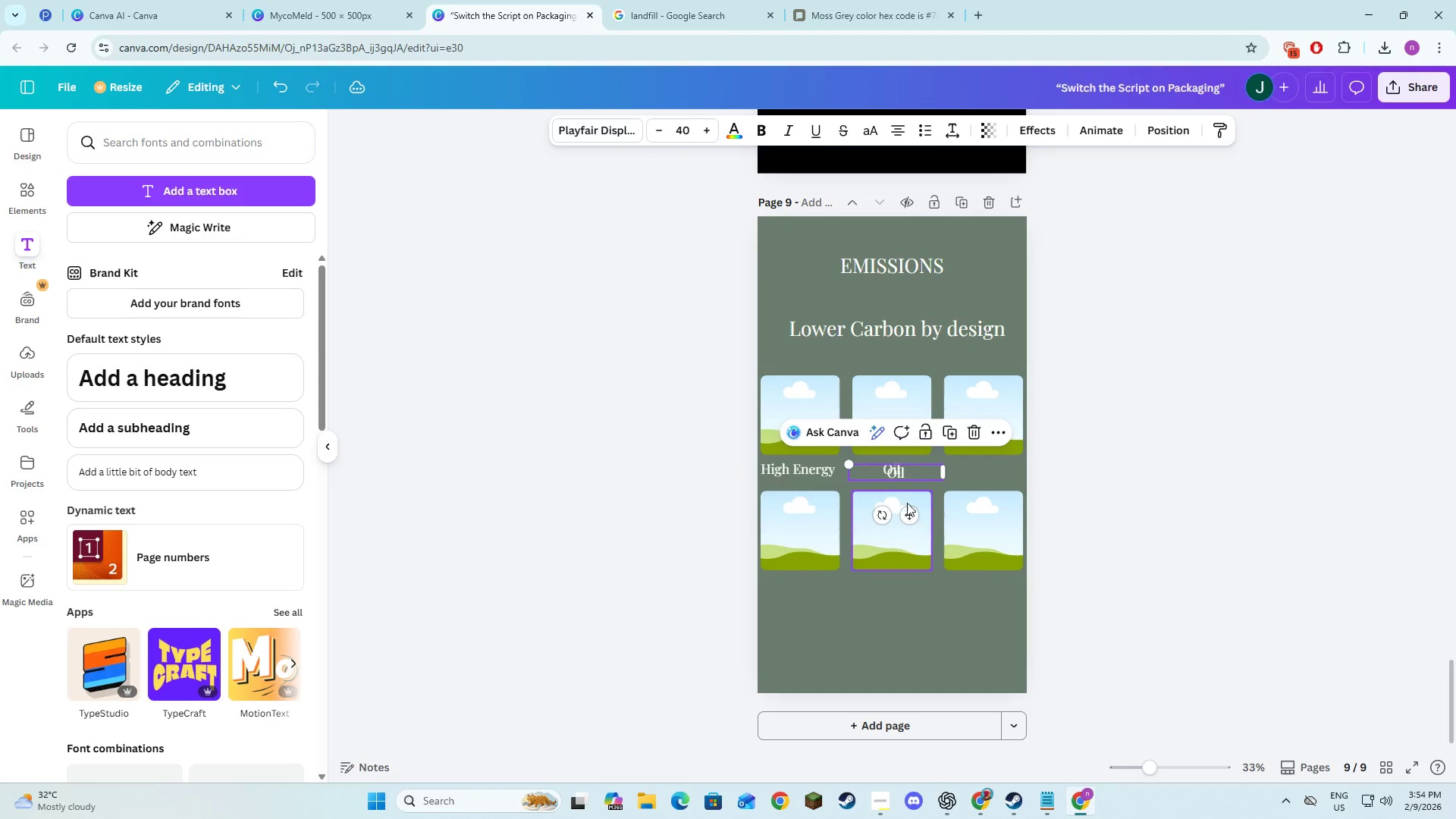 
left_click_drag(start_coordinate=[906, 512], to_coordinate=[989, 507])
 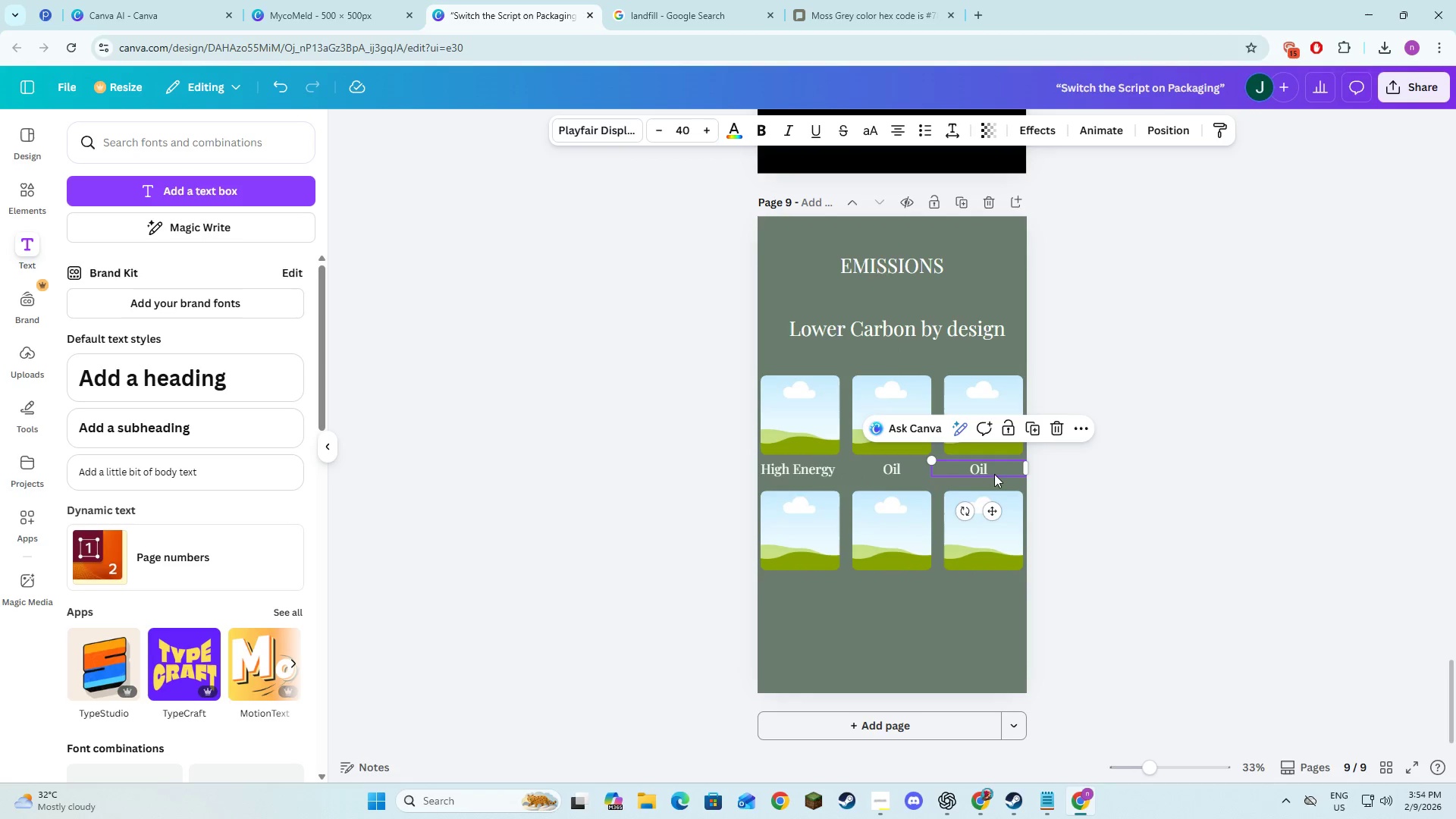 
left_click([992, 465])
 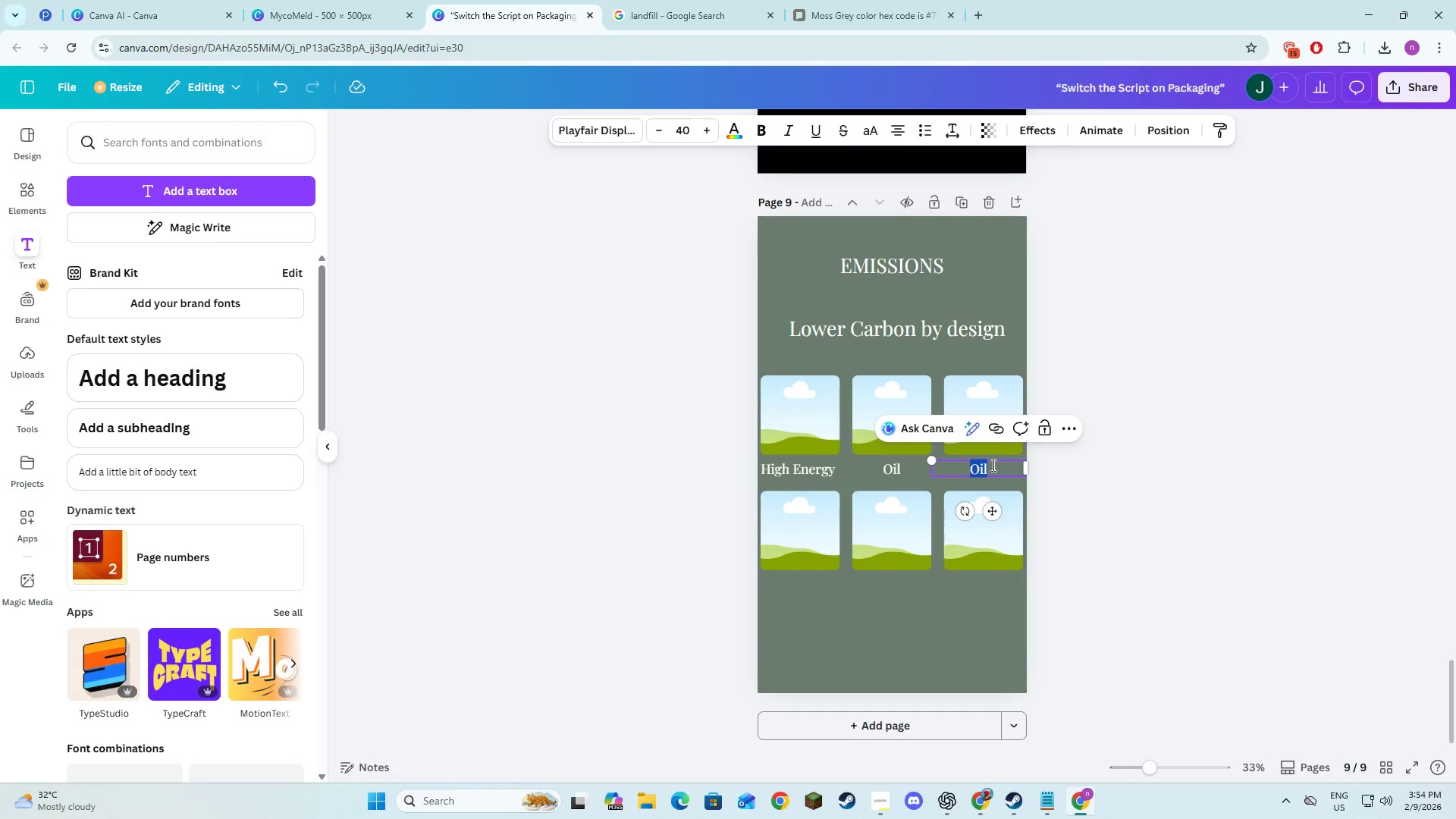 
key(Alt+AltLeft)
 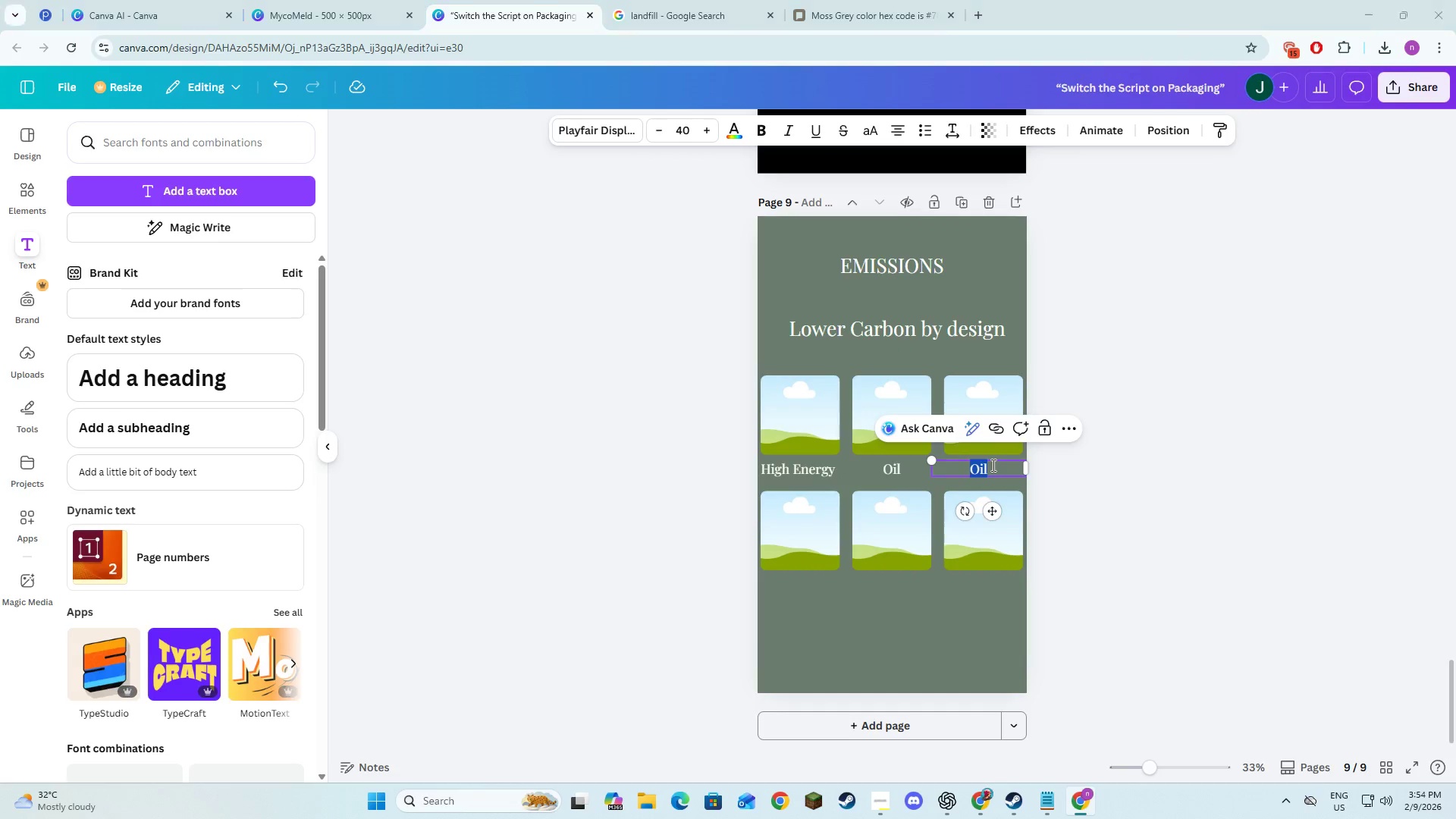 
key(Alt+Tab)
 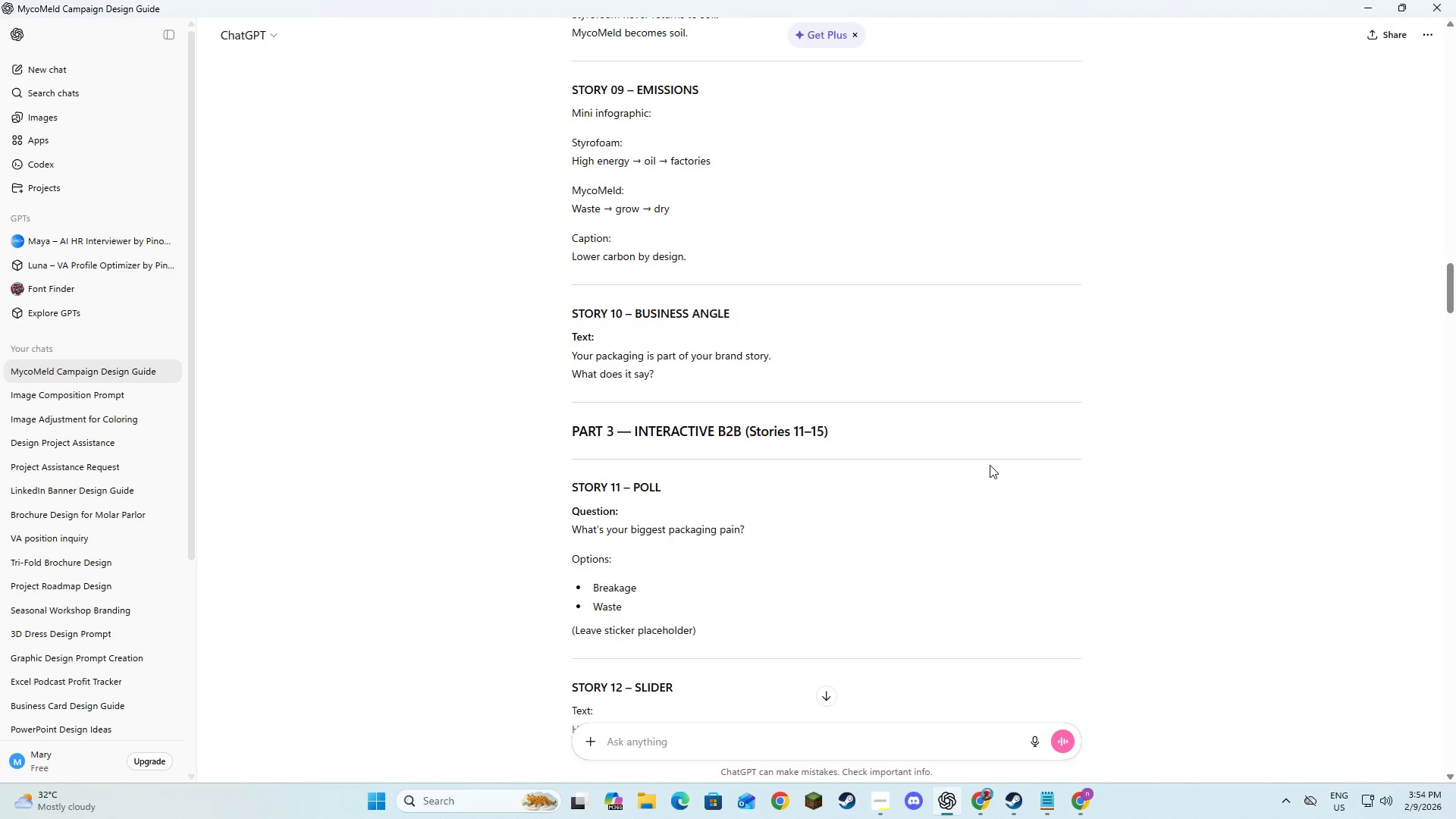 
key(Alt+AltLeft)
 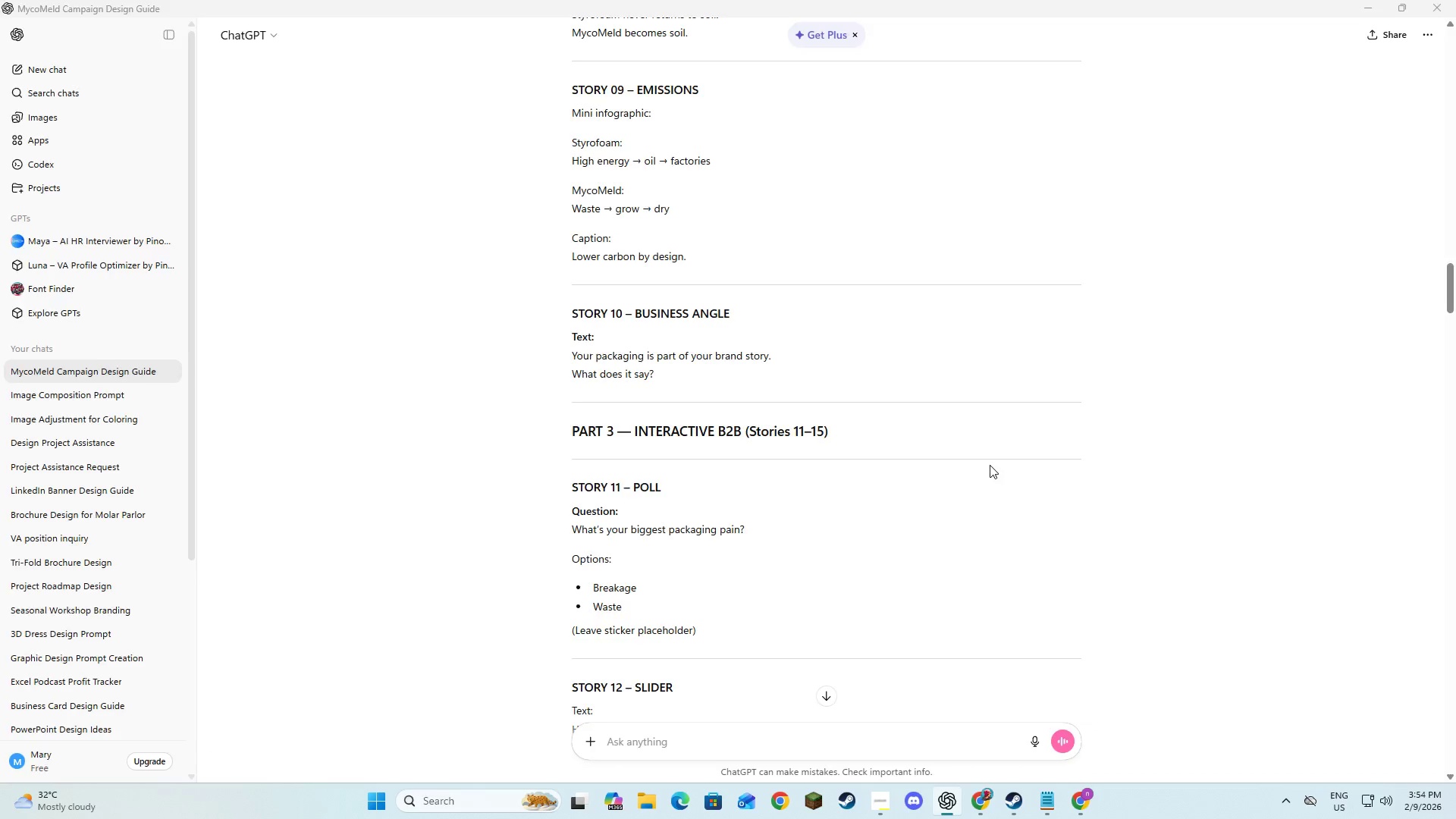 
key(Alt+Tab)
 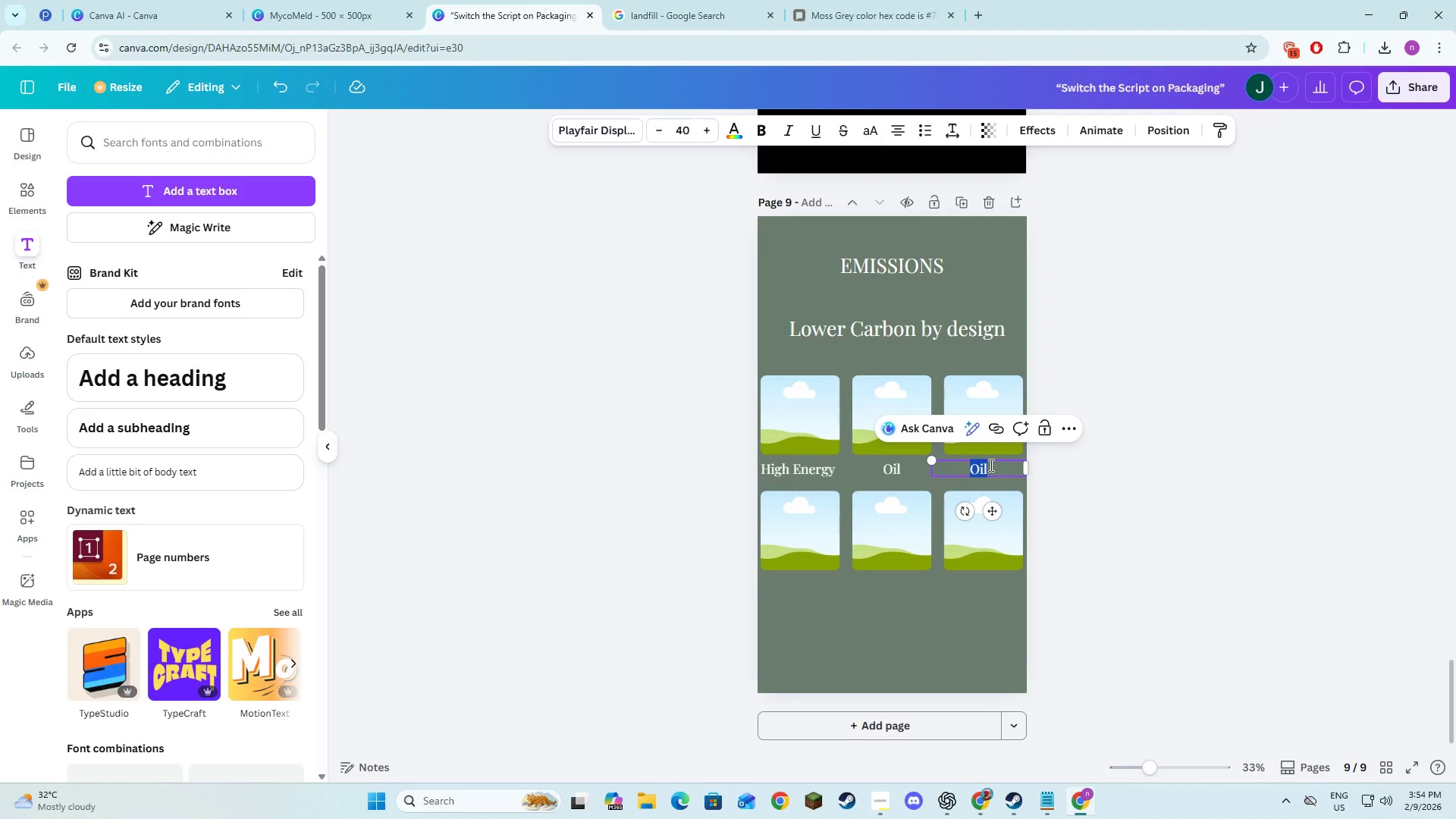 
key(Shift+F)
 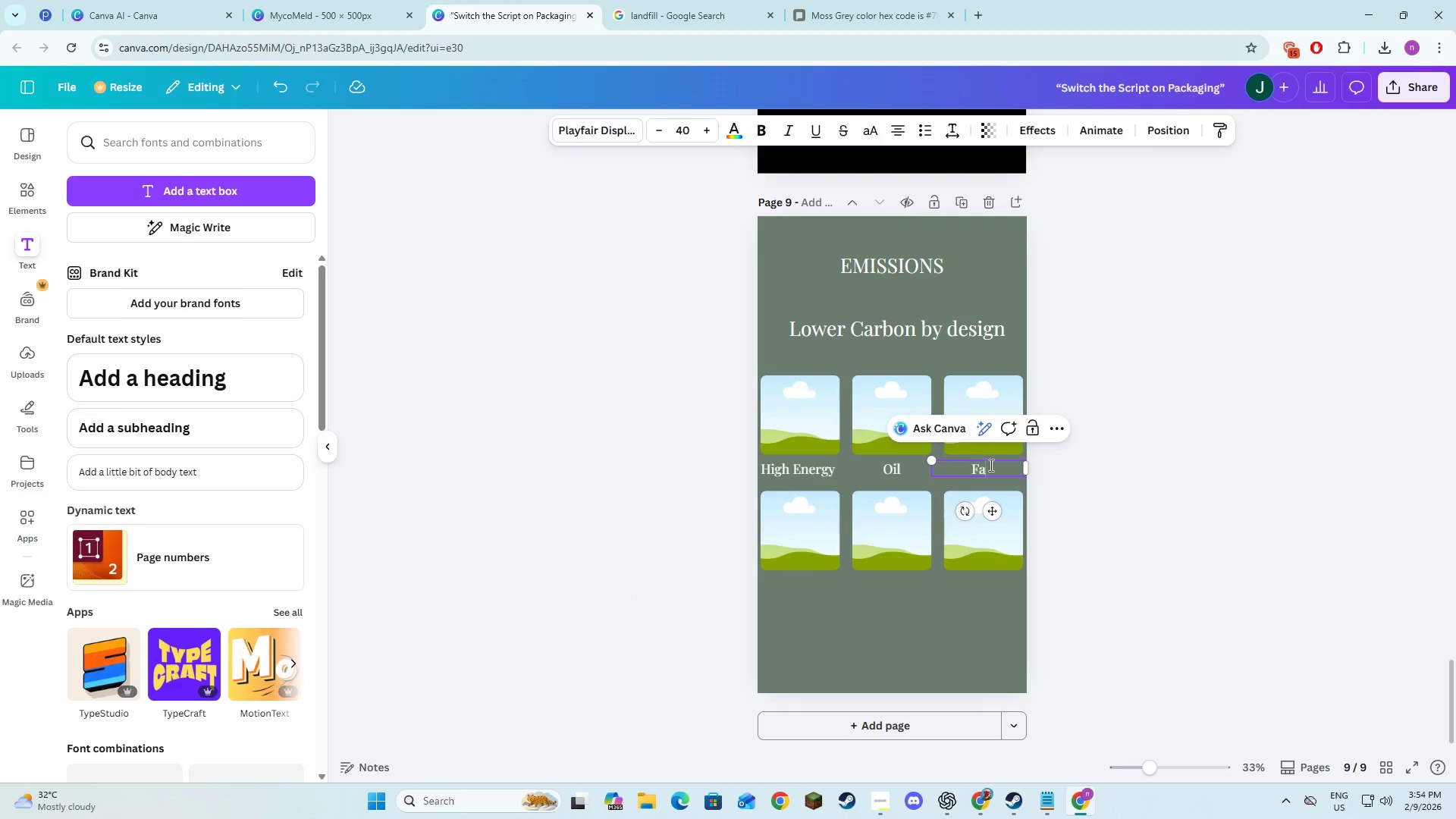 
type(actories)
 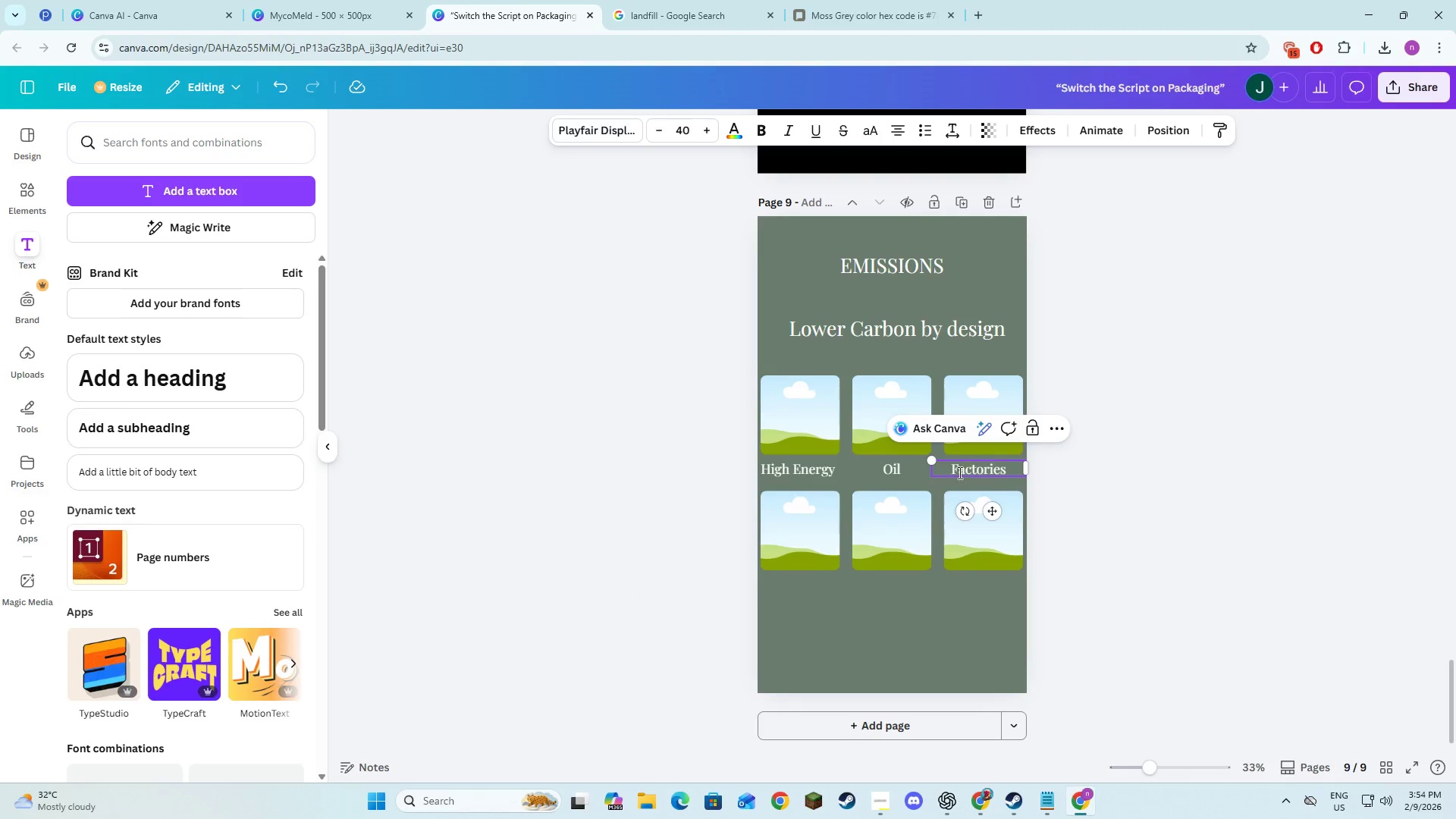 
left_click([1034, 496])
 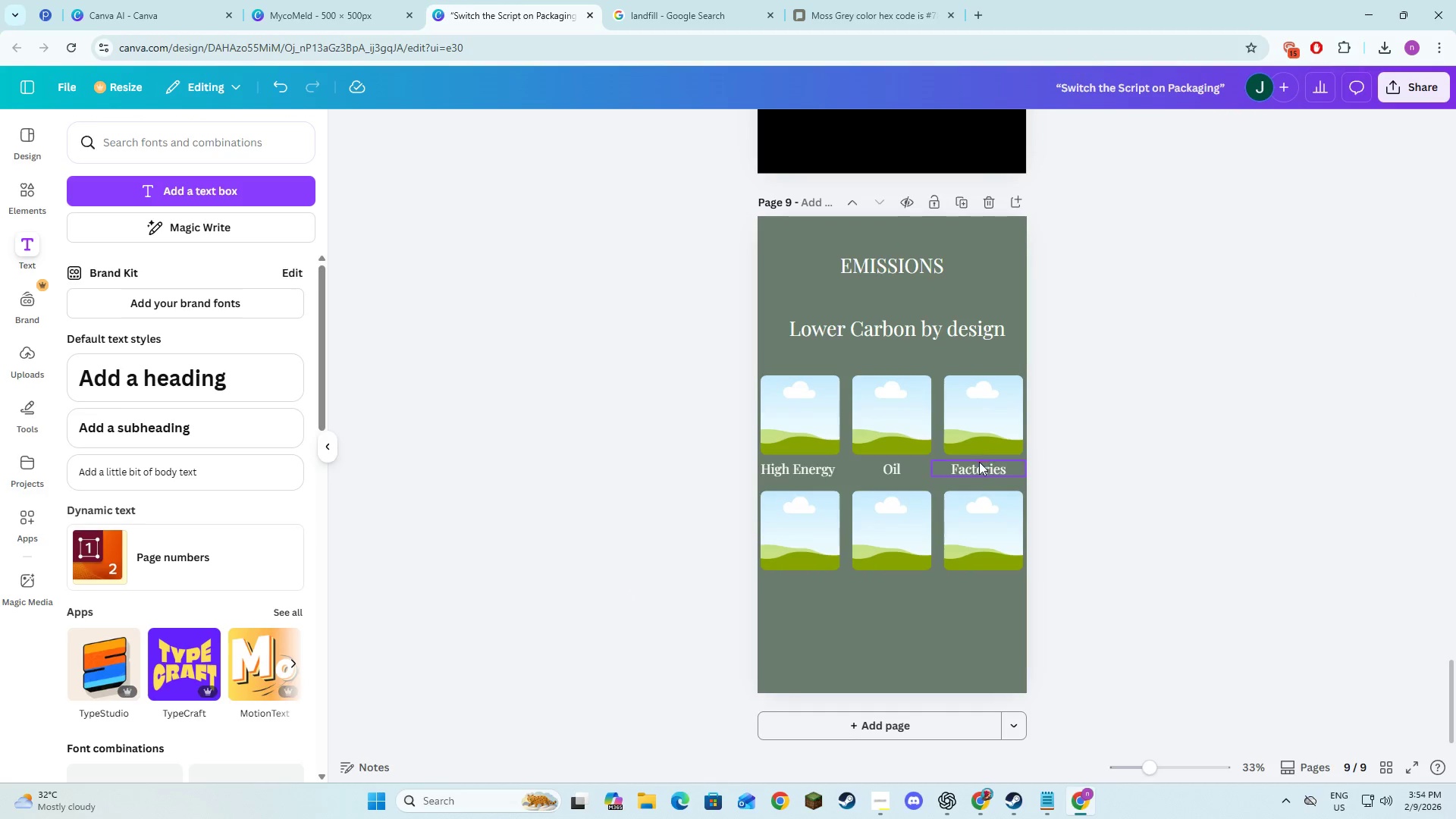 
left_click([980, 477])
 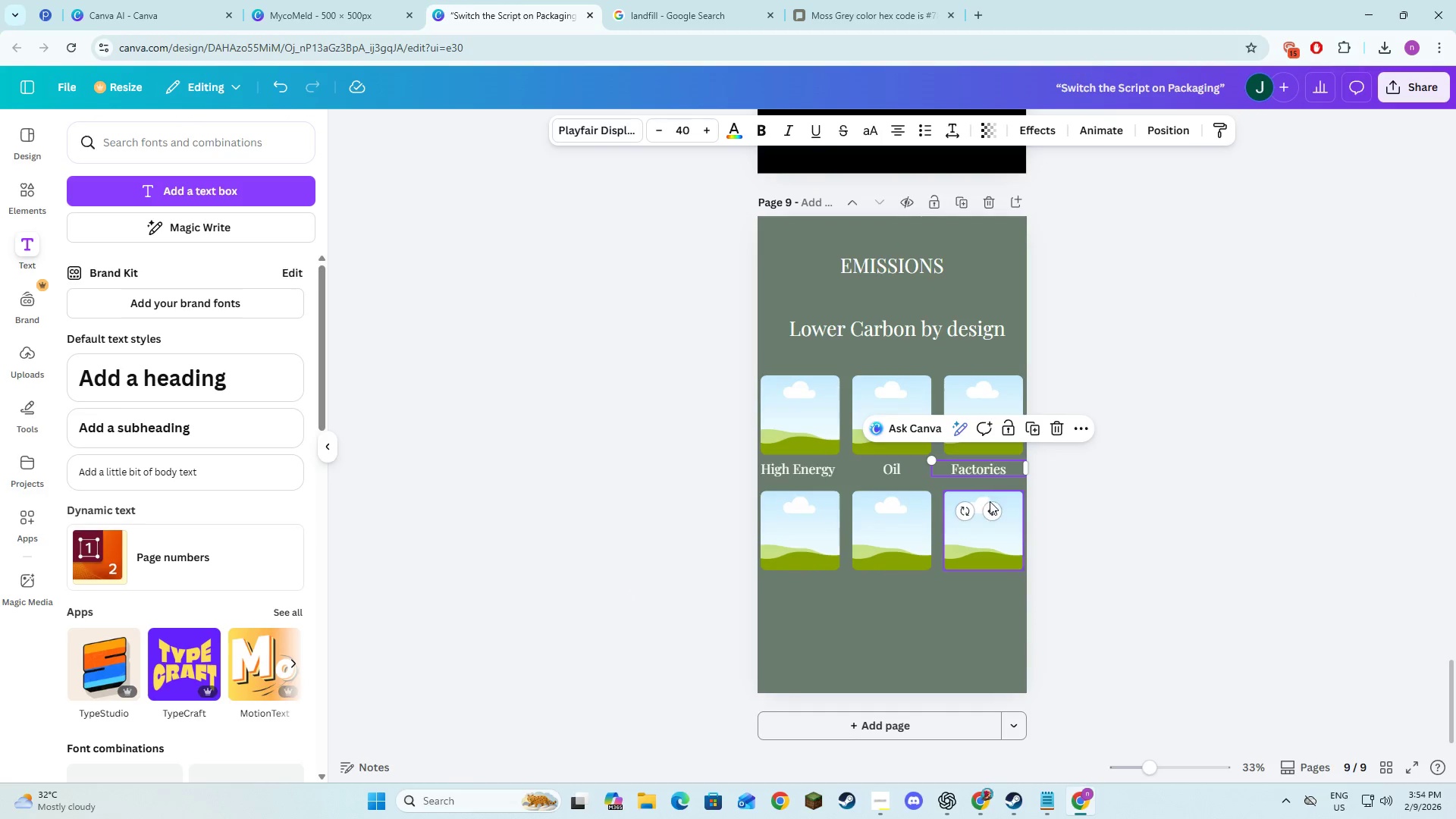 
left_click_drag(start_coordinate=[990, 503], to_coordinate=[994, 501])
 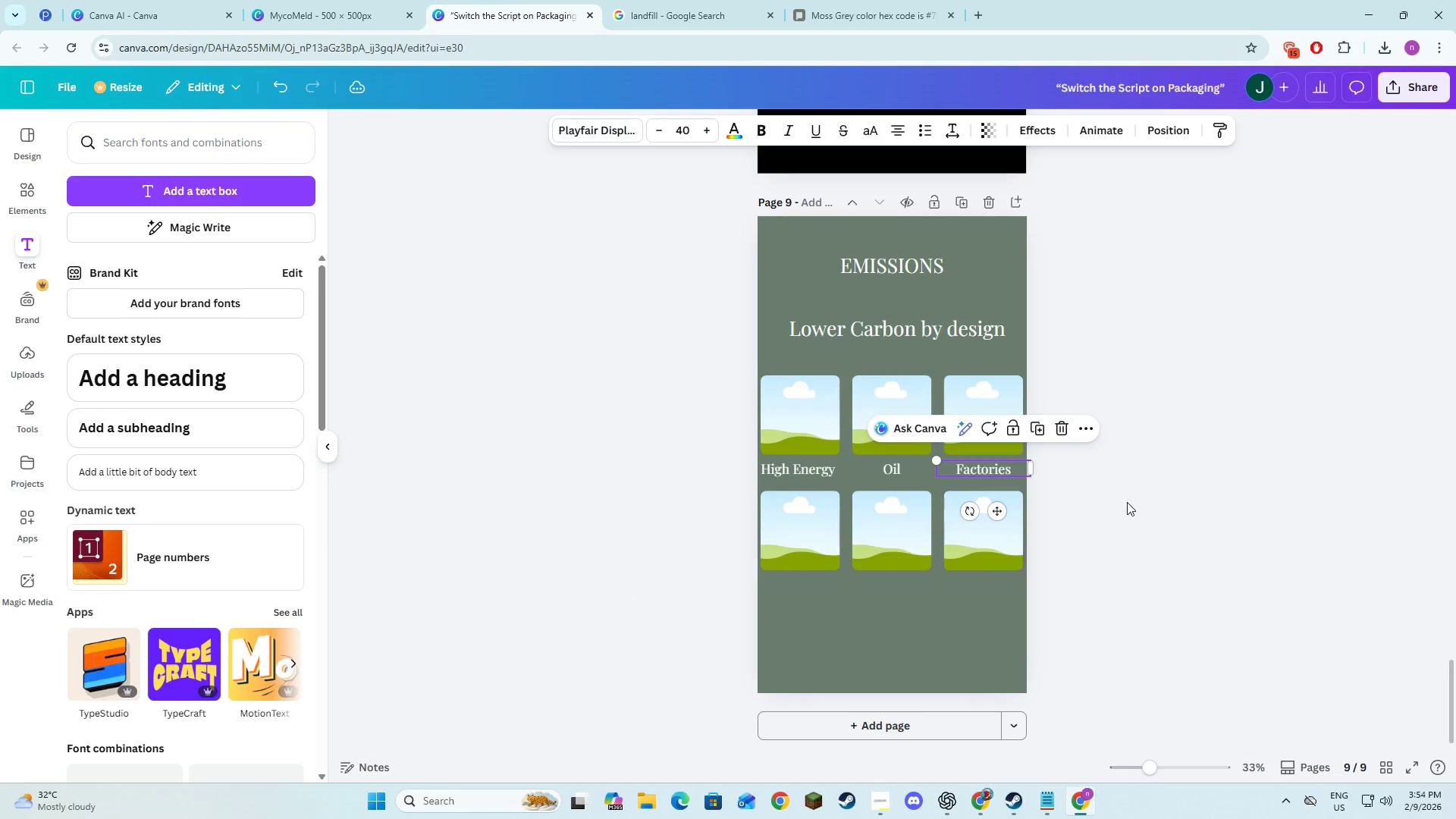 
left_click([1127, 502])
 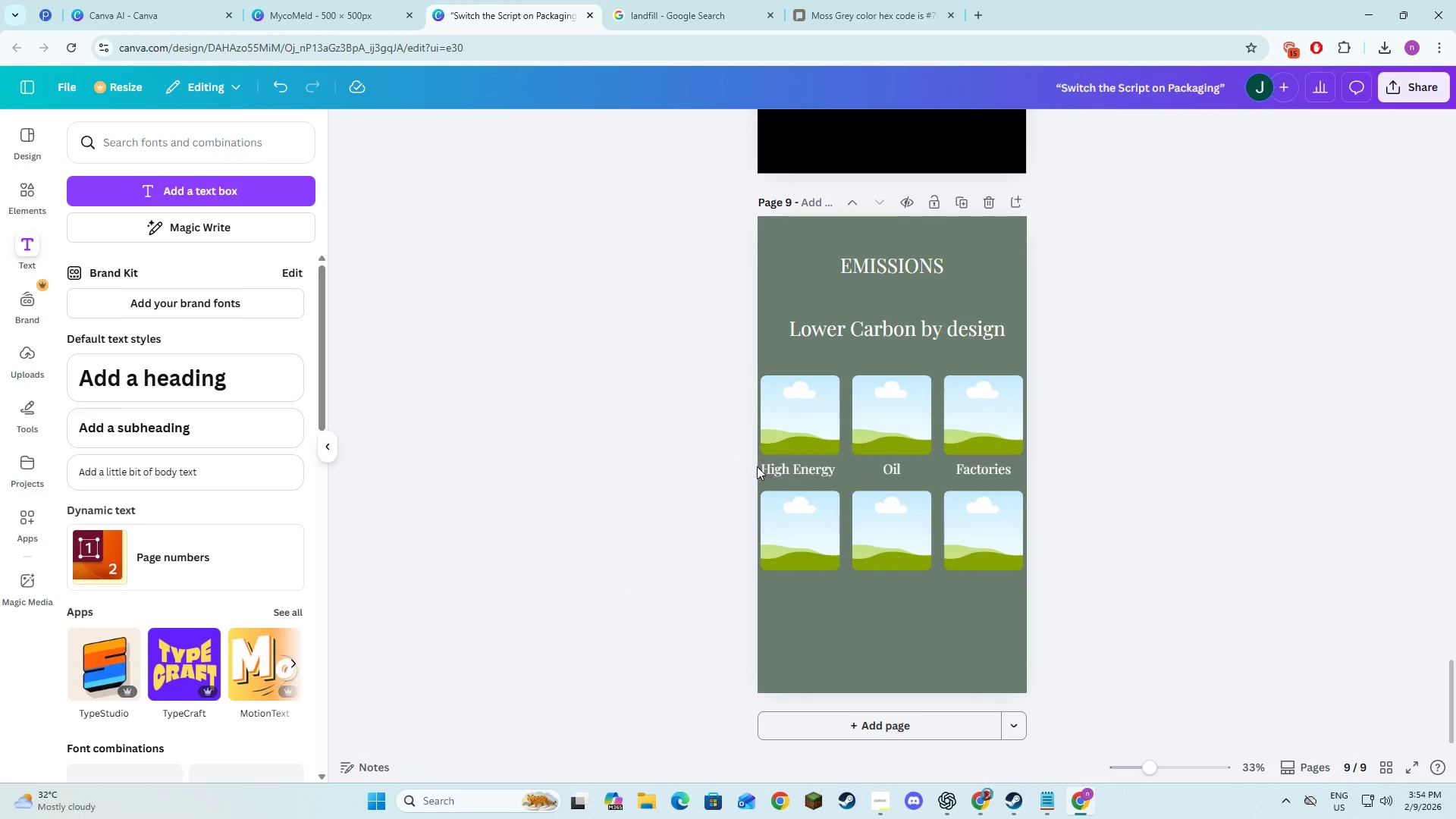 
left_click([800, 467])
 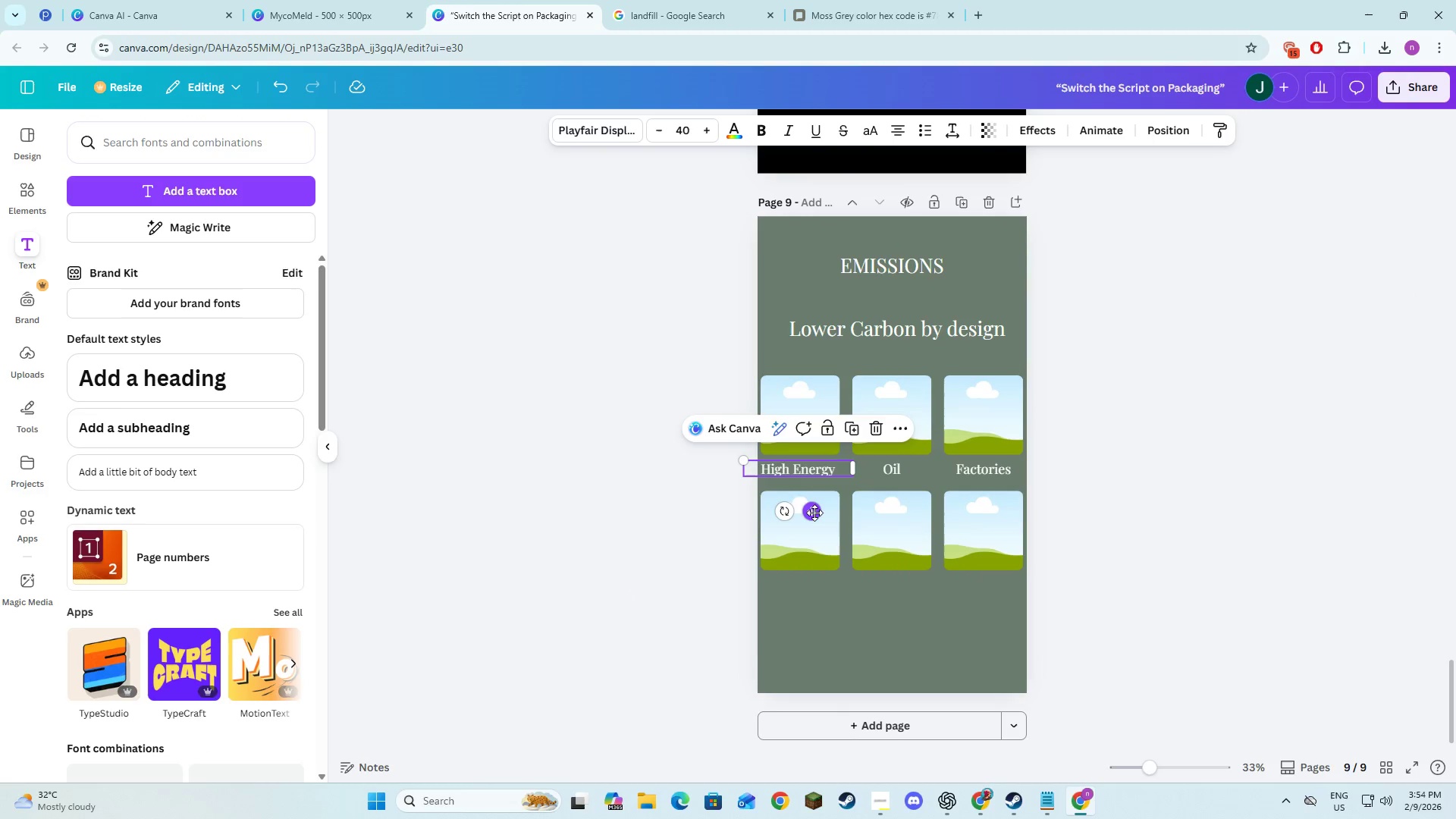 
left_click_drag(start_coordinate=[813, 513], to_coordinate=[818, 513])
 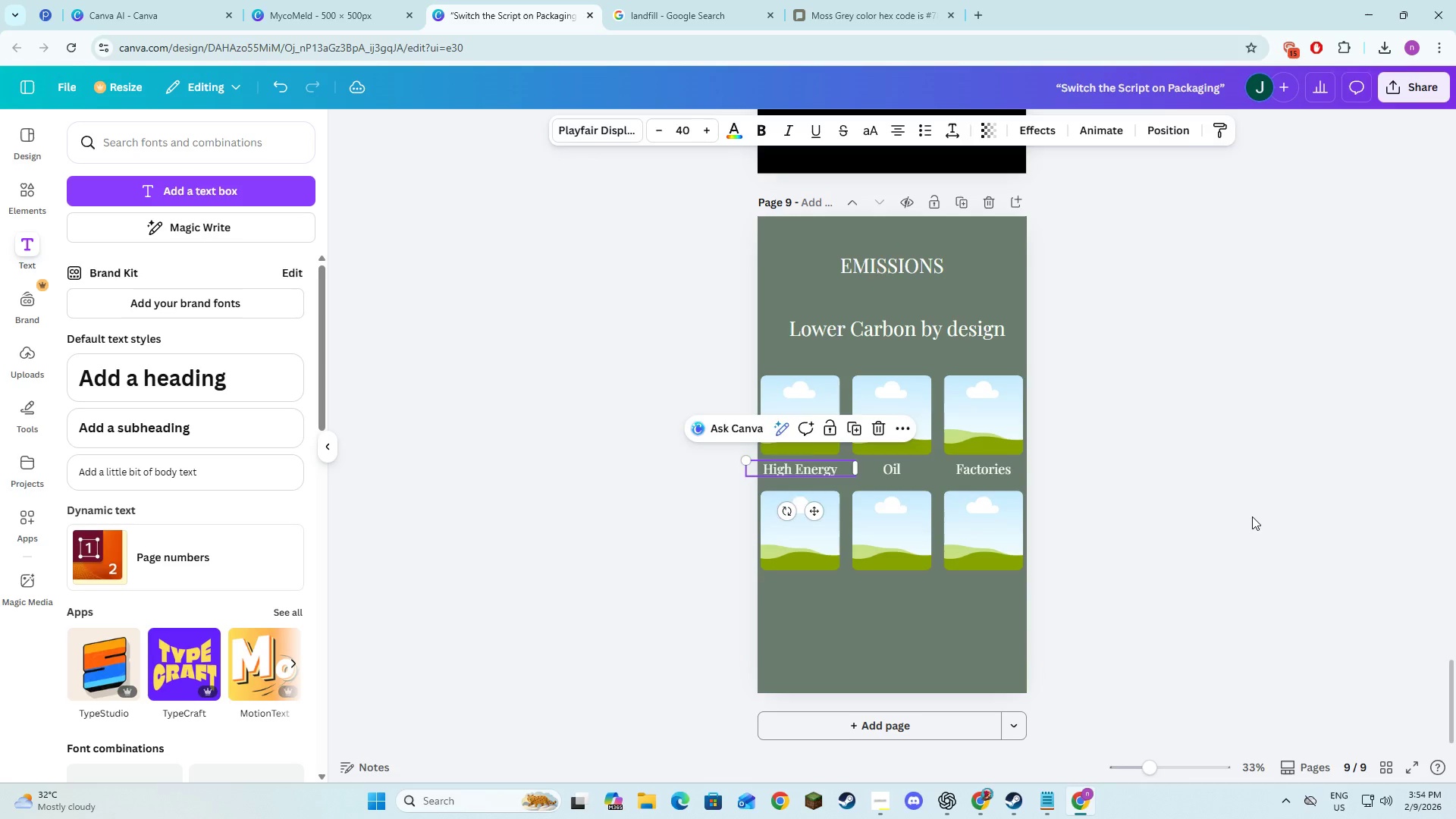 
left_click([1252, 516])
 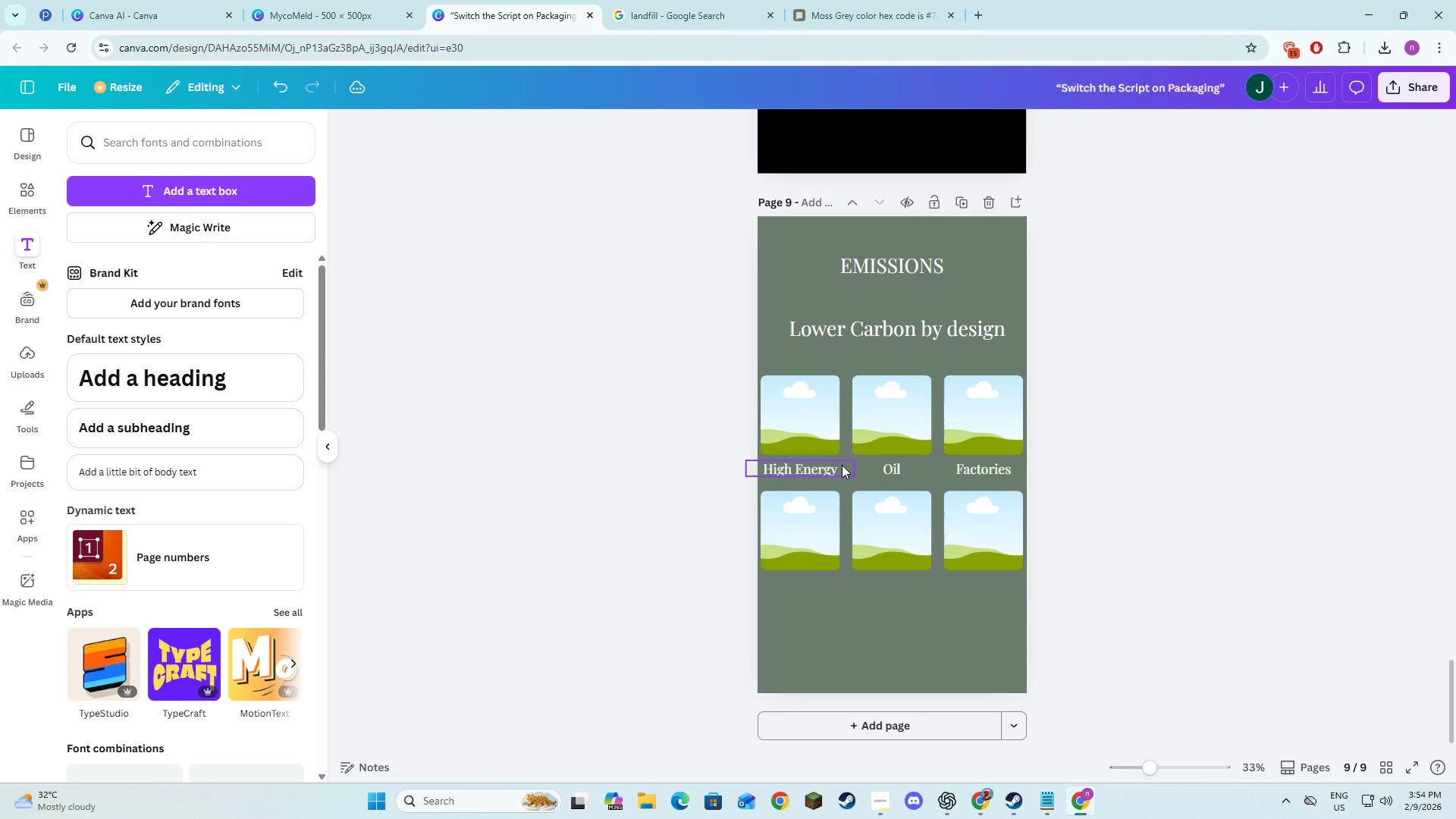 
left_click([1124, 457])
 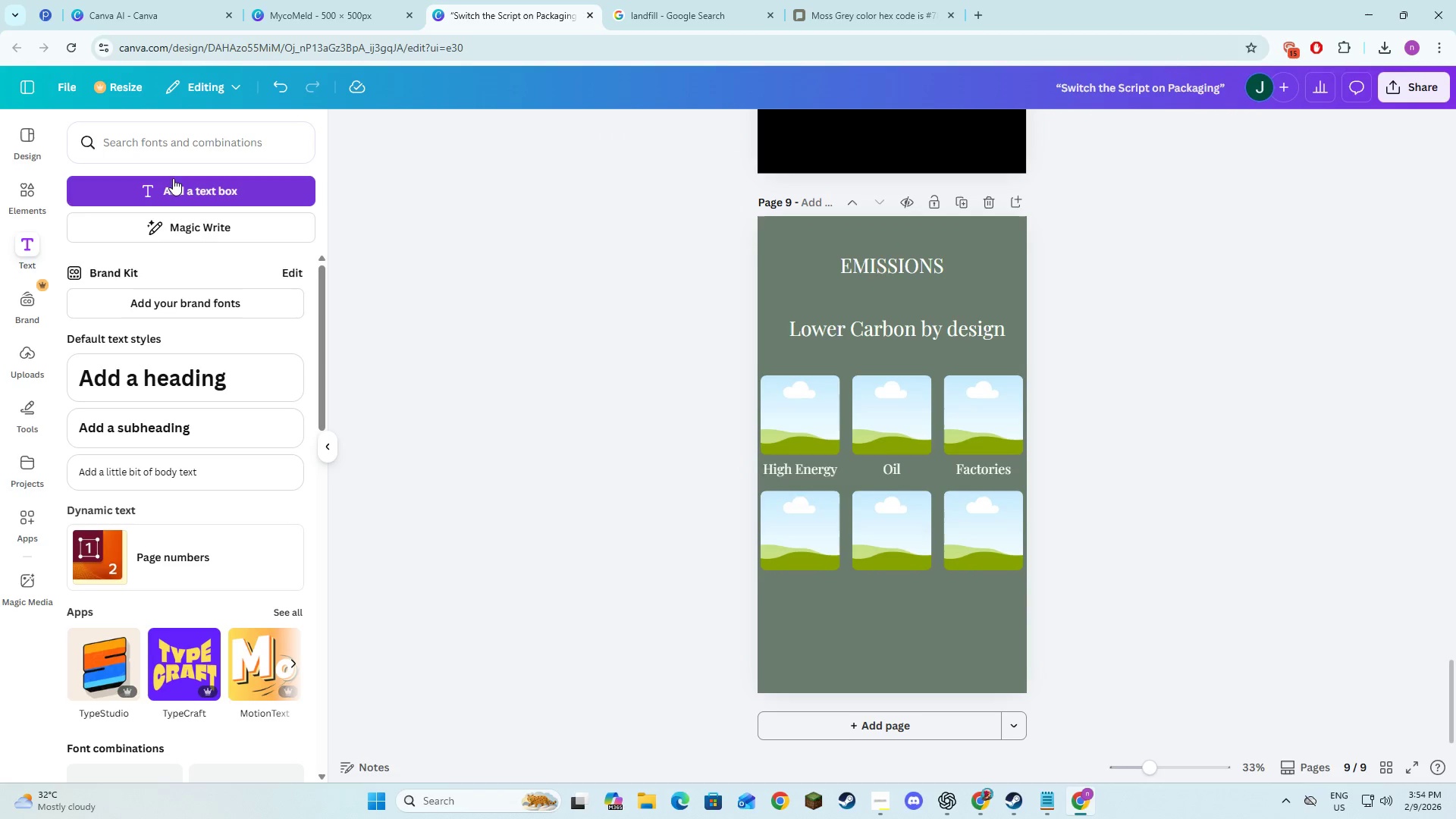 
left_click([25, 191])
 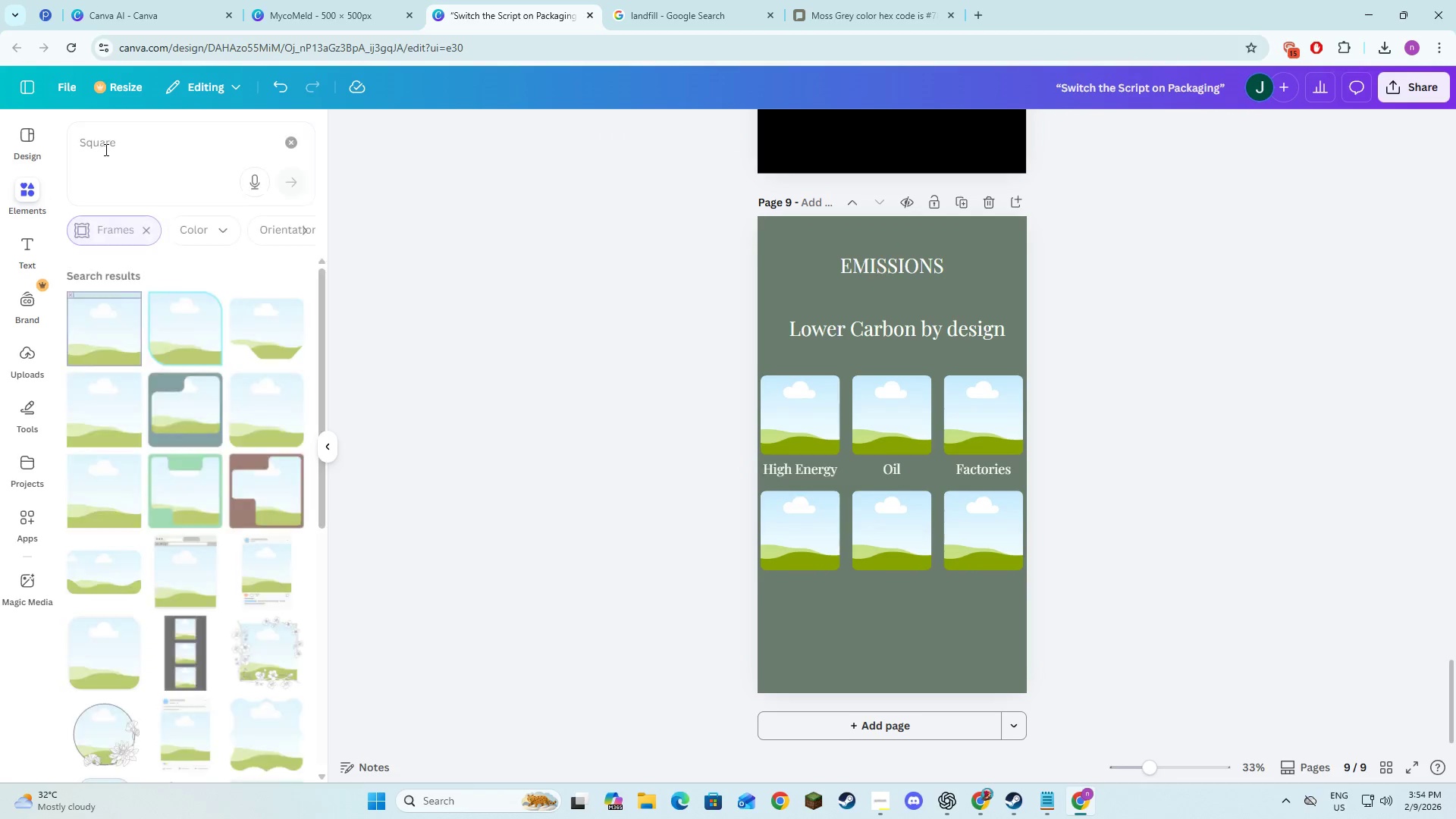 
left_click([105, 149])
 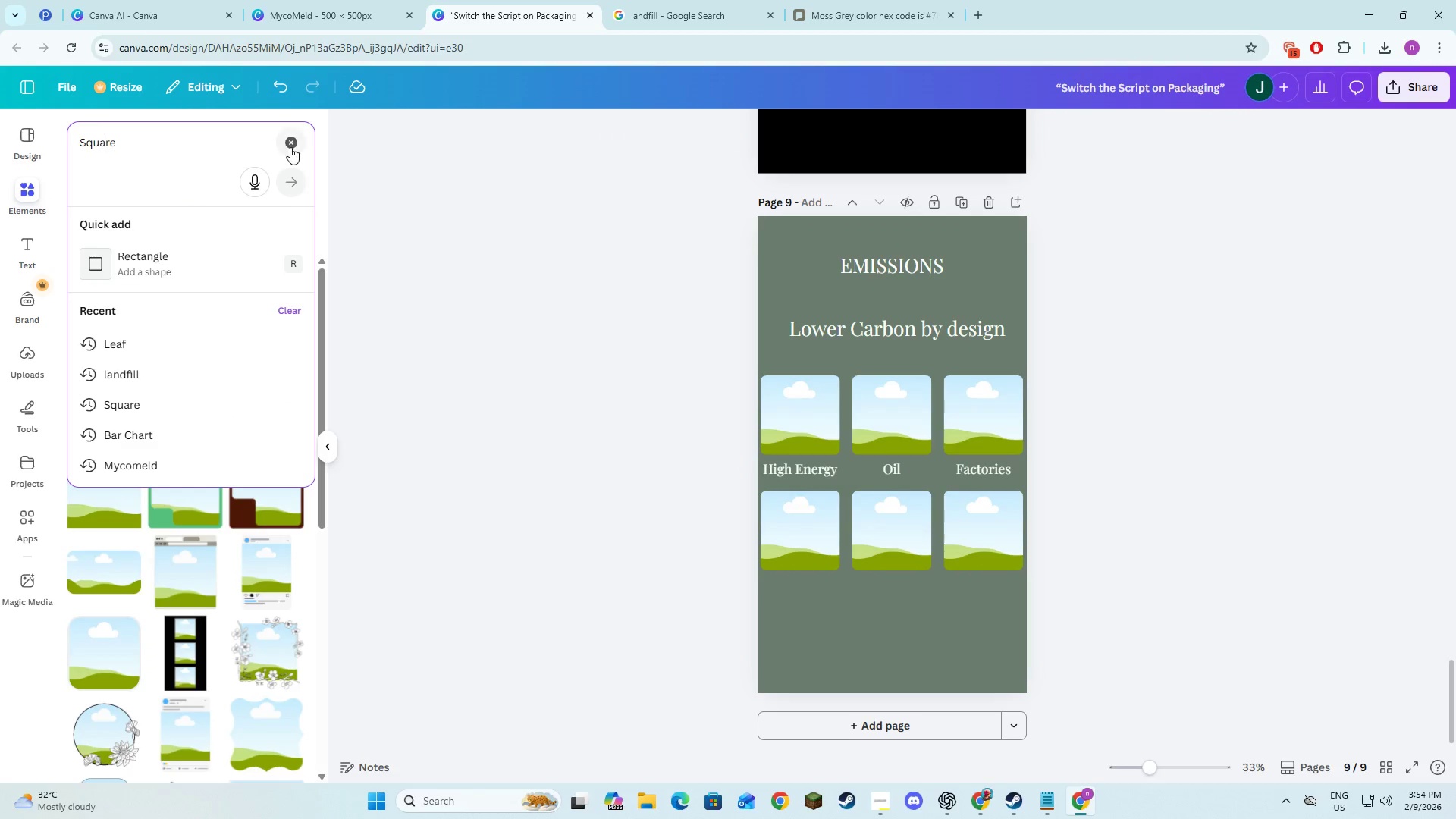 
double_click([242, 140])
 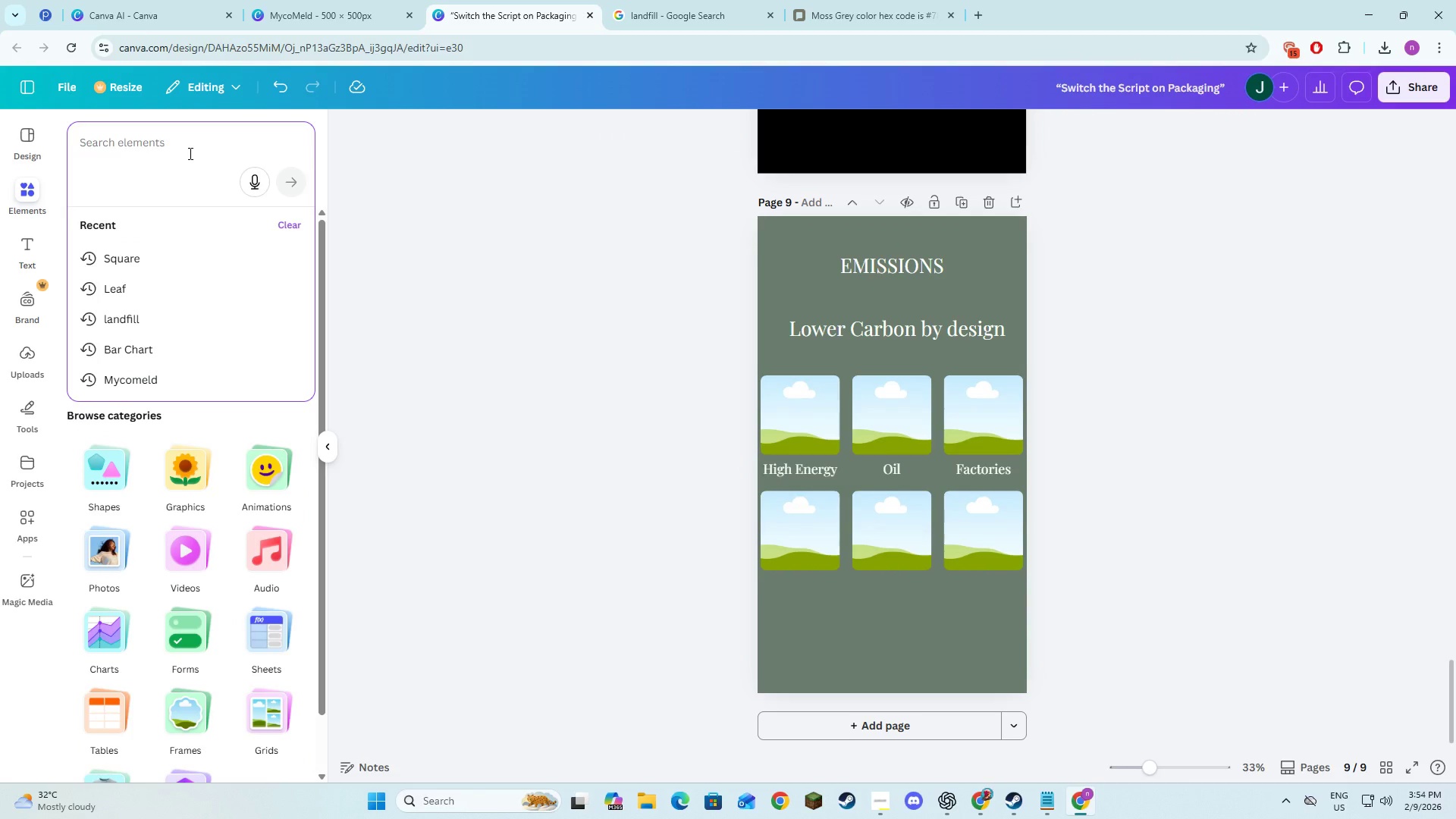 
type(High energy)
 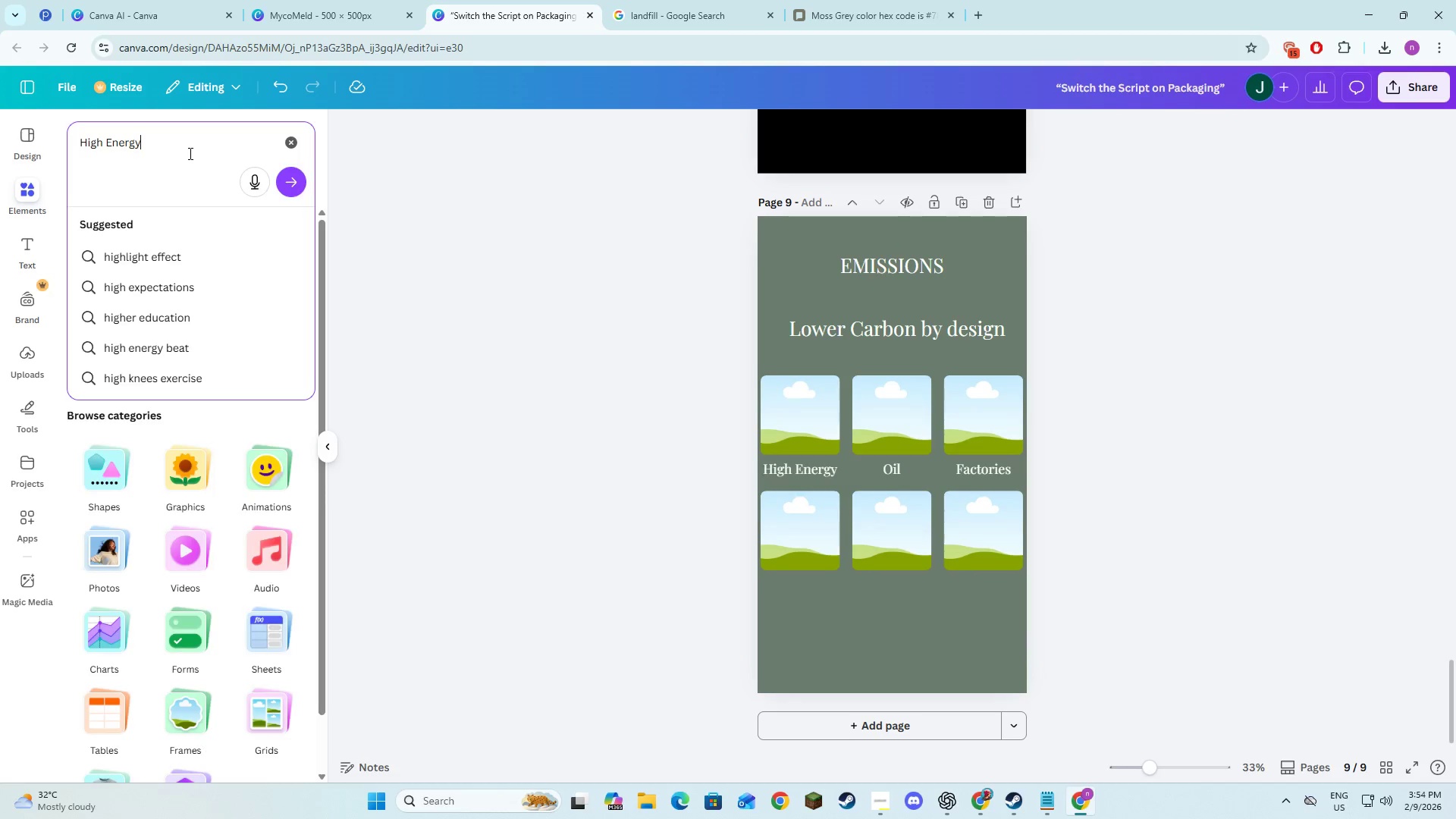 
 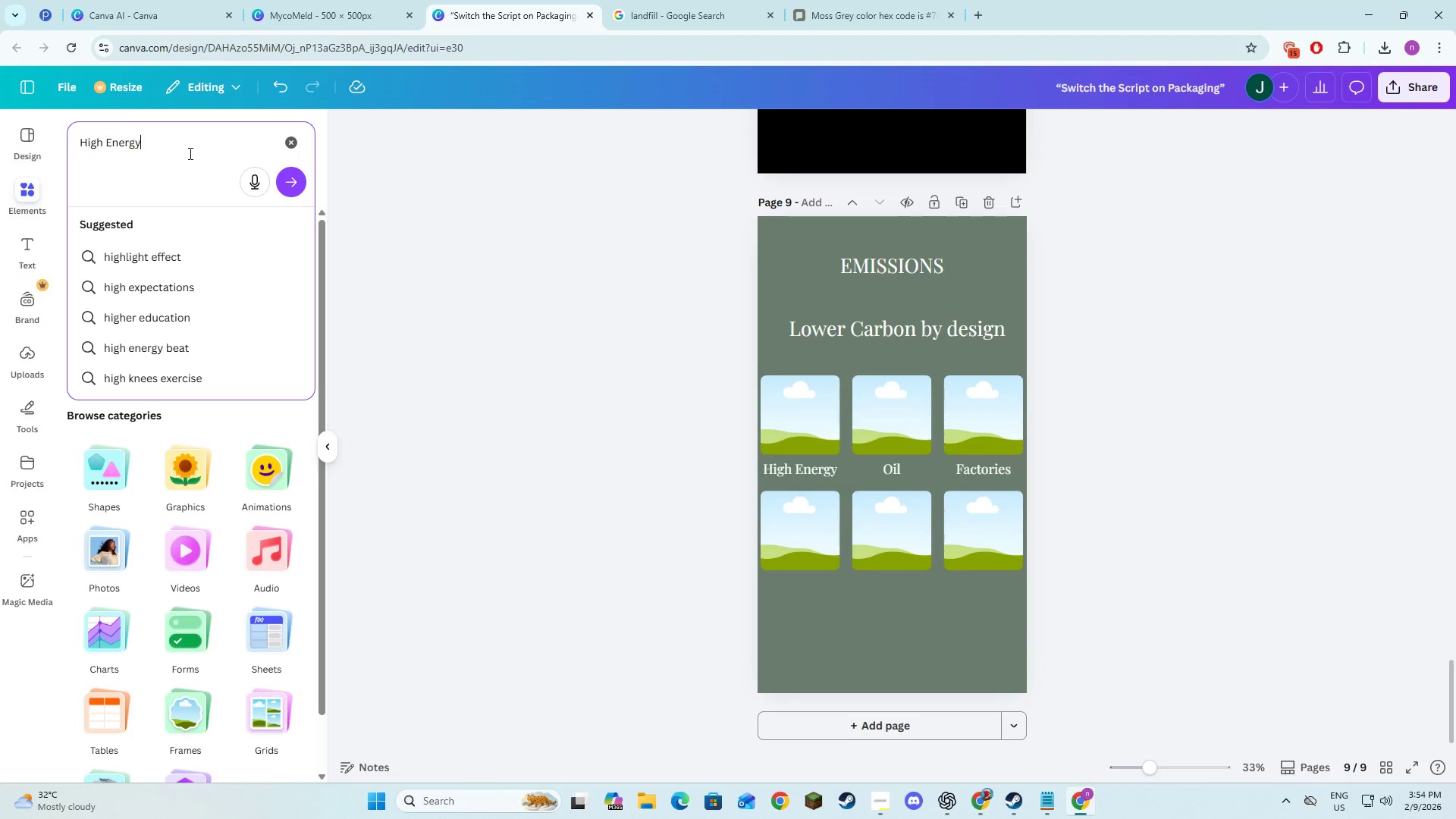 
key(Enter)
 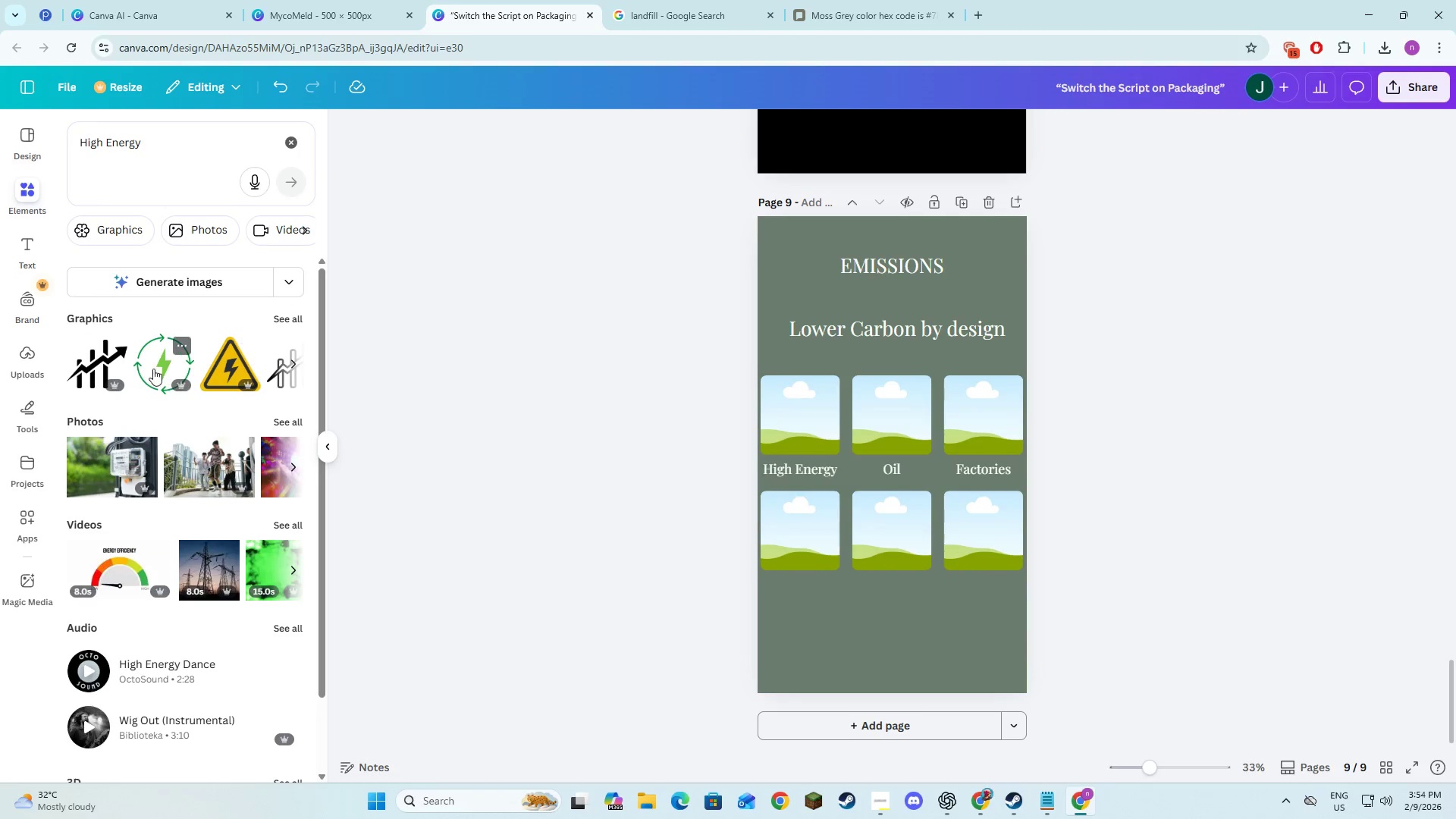 
left_click([152, 368])
 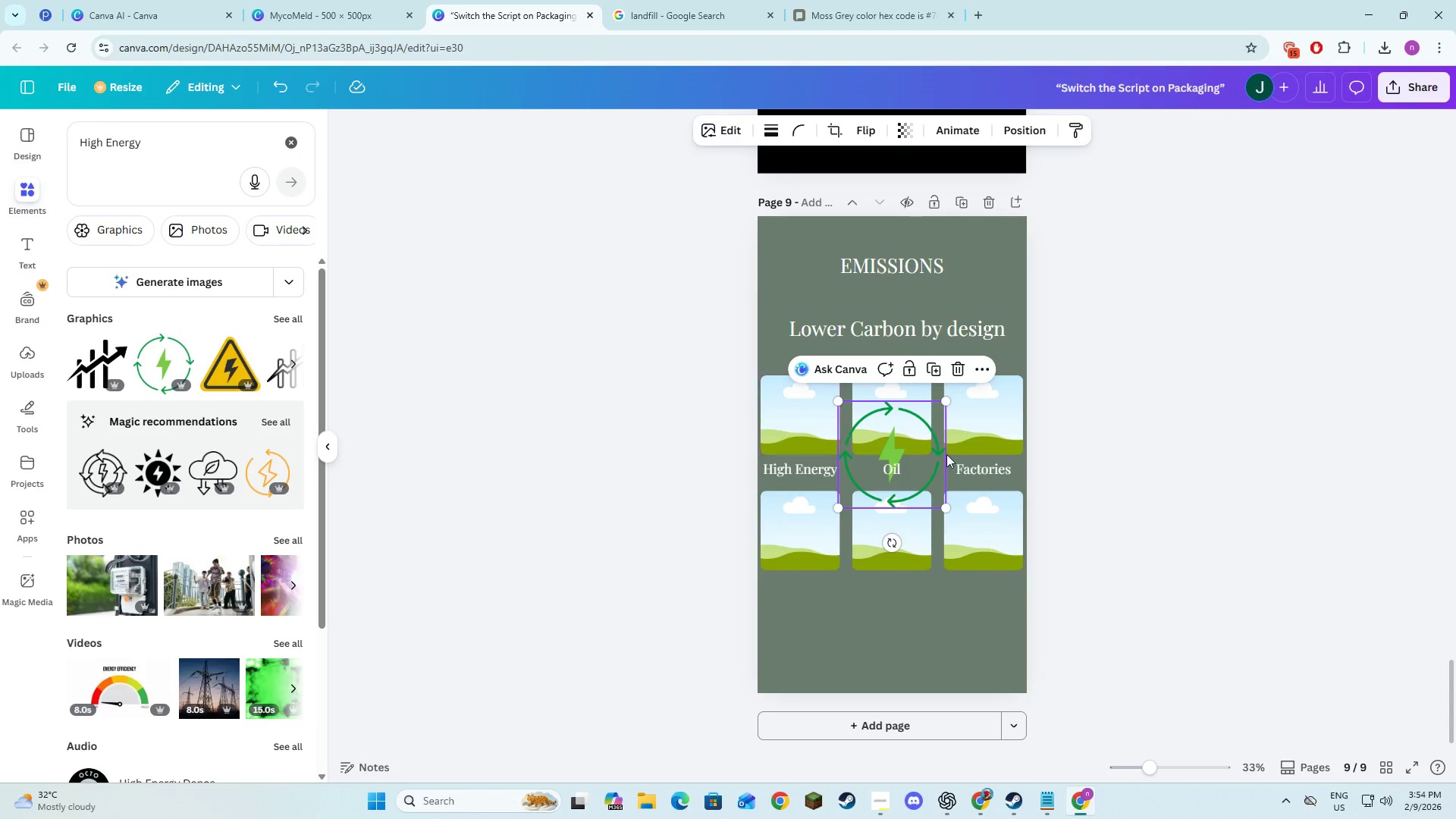 
left_click_drag(start_coordinate=[902, 466], to_coordinate=[815, 425])
 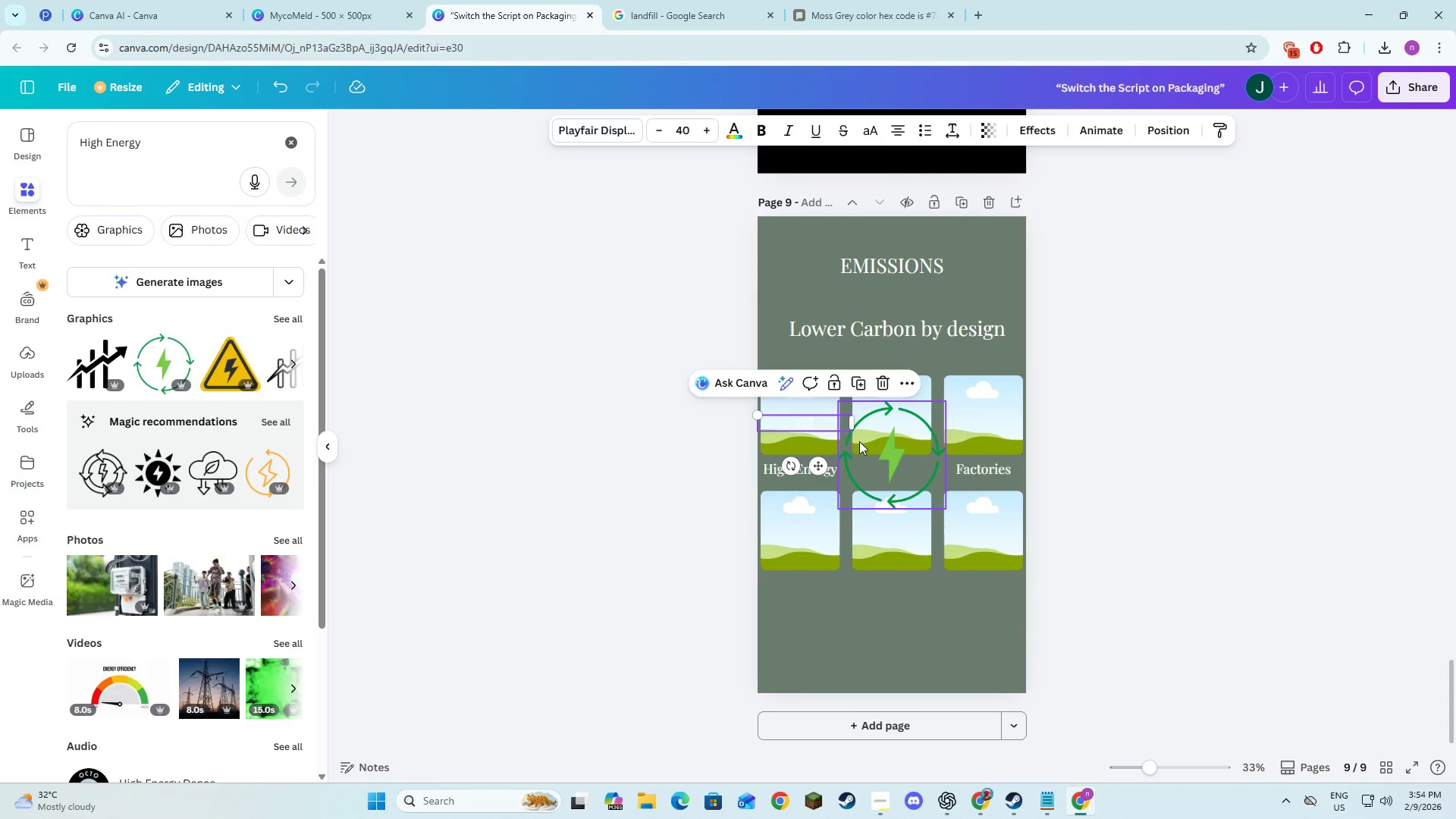 
key(Control+Z)
 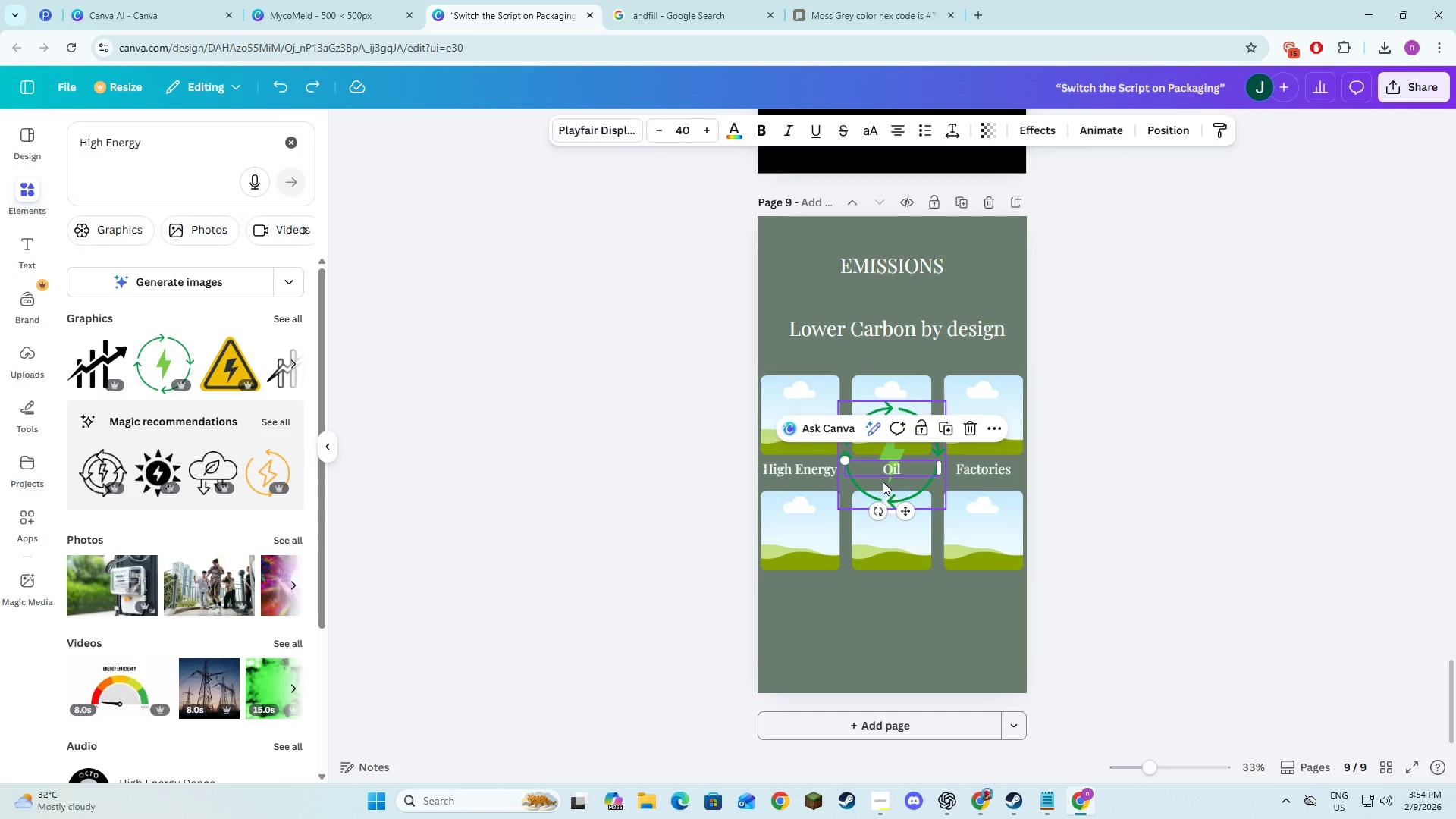 
left_click([883, 482])
 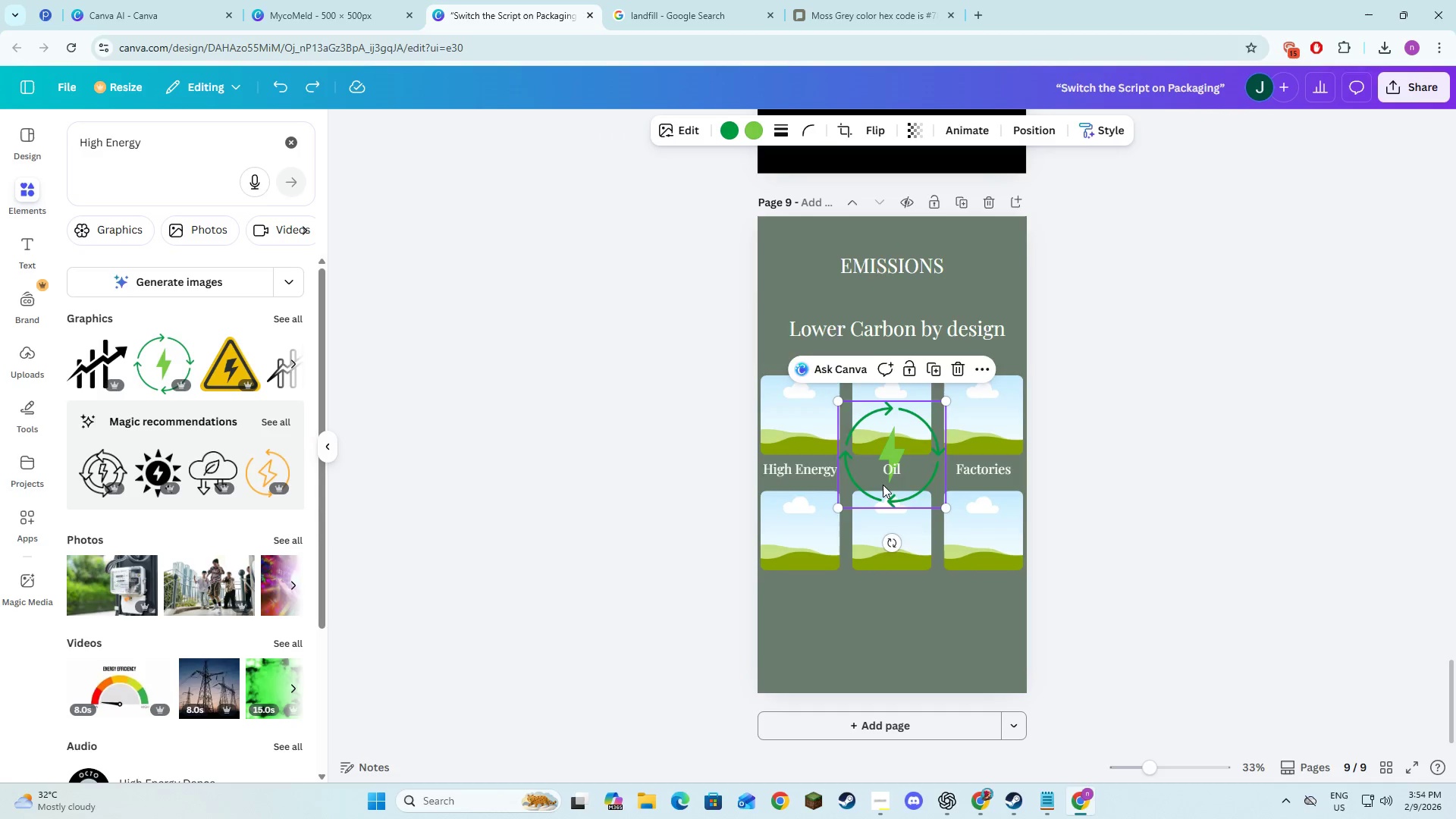 
left_click_drag(start_coordinate=[883, 485], to_coordinate=[805, 445])
 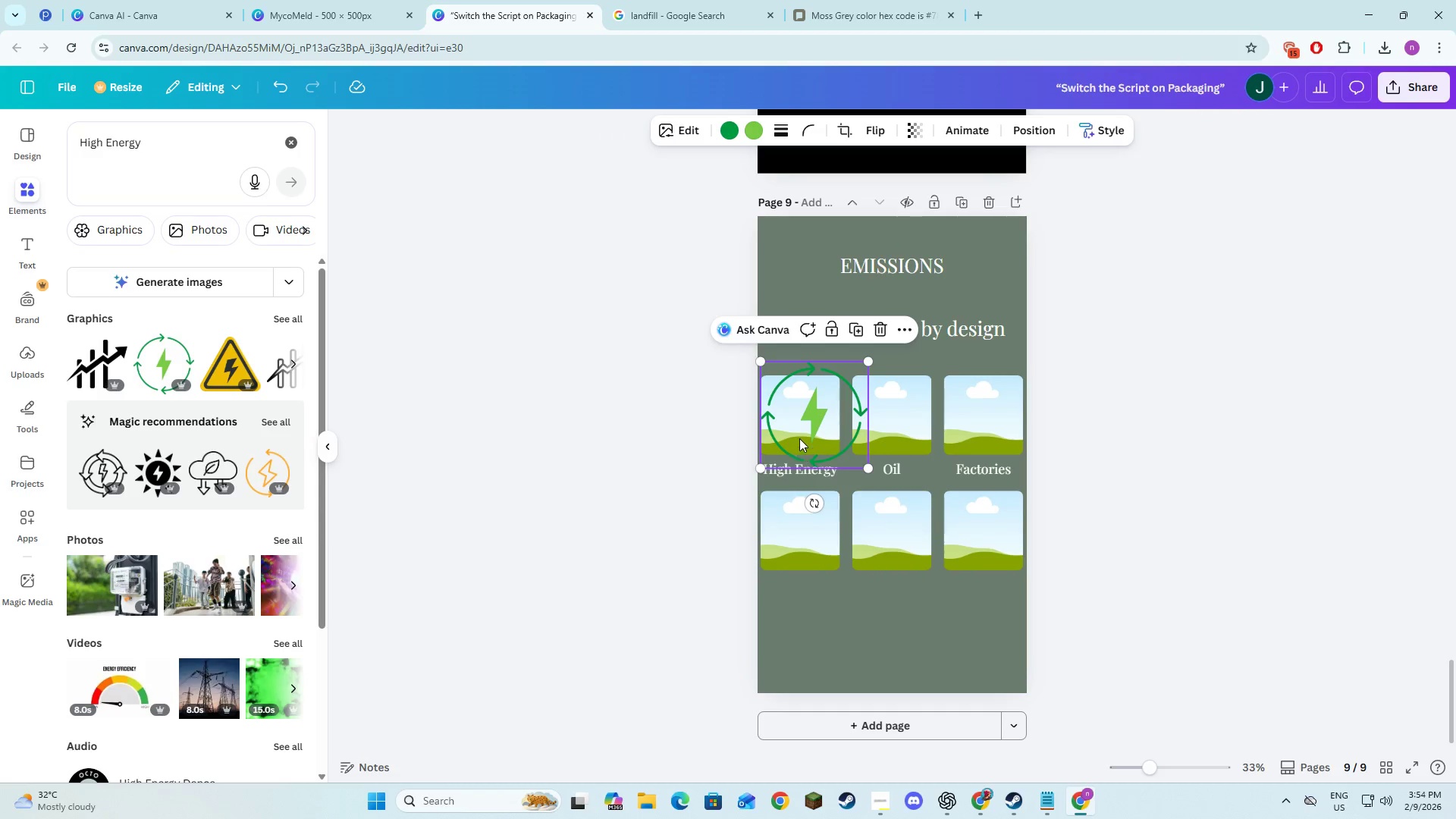 
left_click_drag(start_coordinate=[802, 432], to_coordinate=[782, 431])
 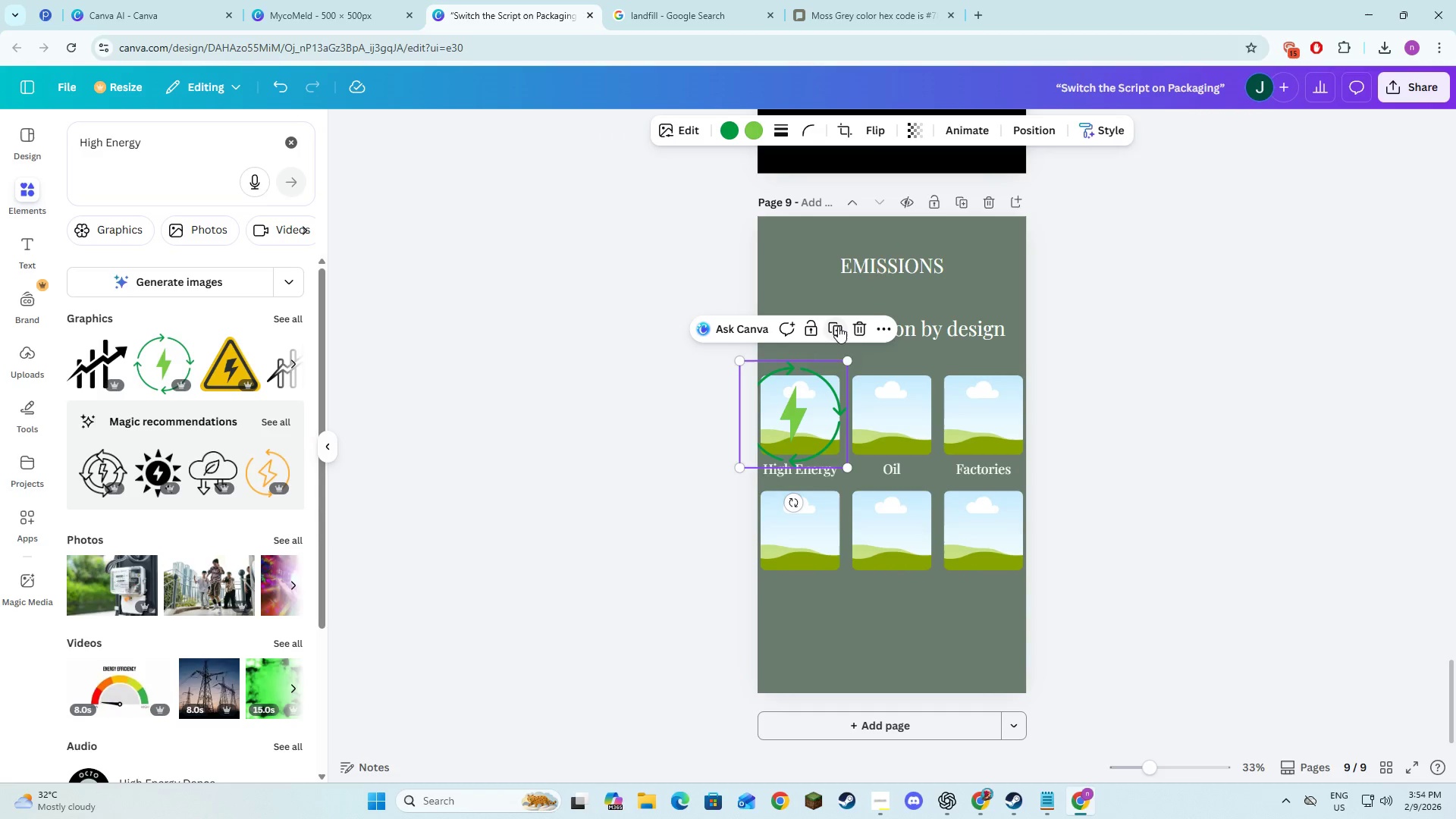 
left_click([855, 326])
 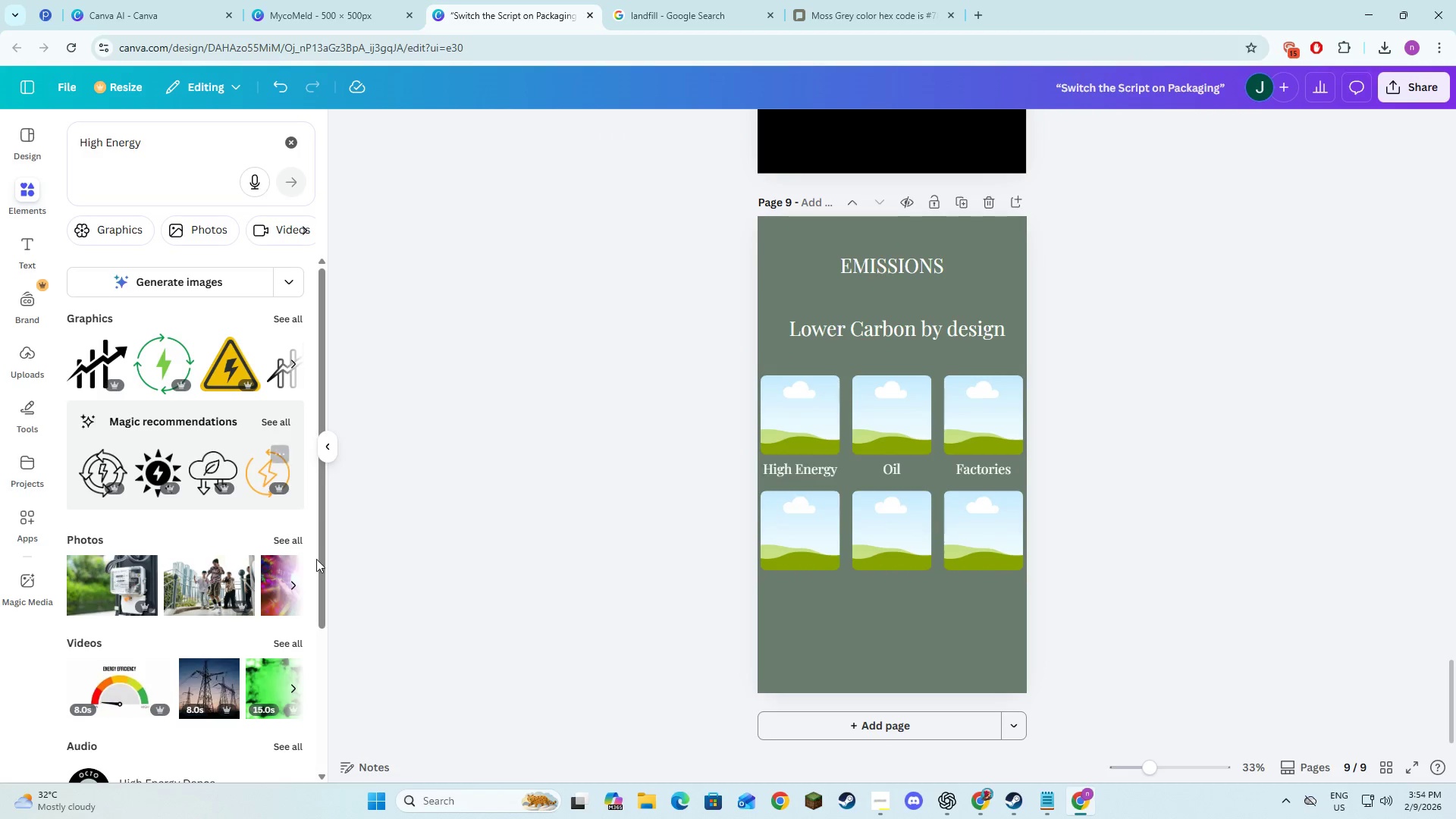 
left_click([283, 542])
 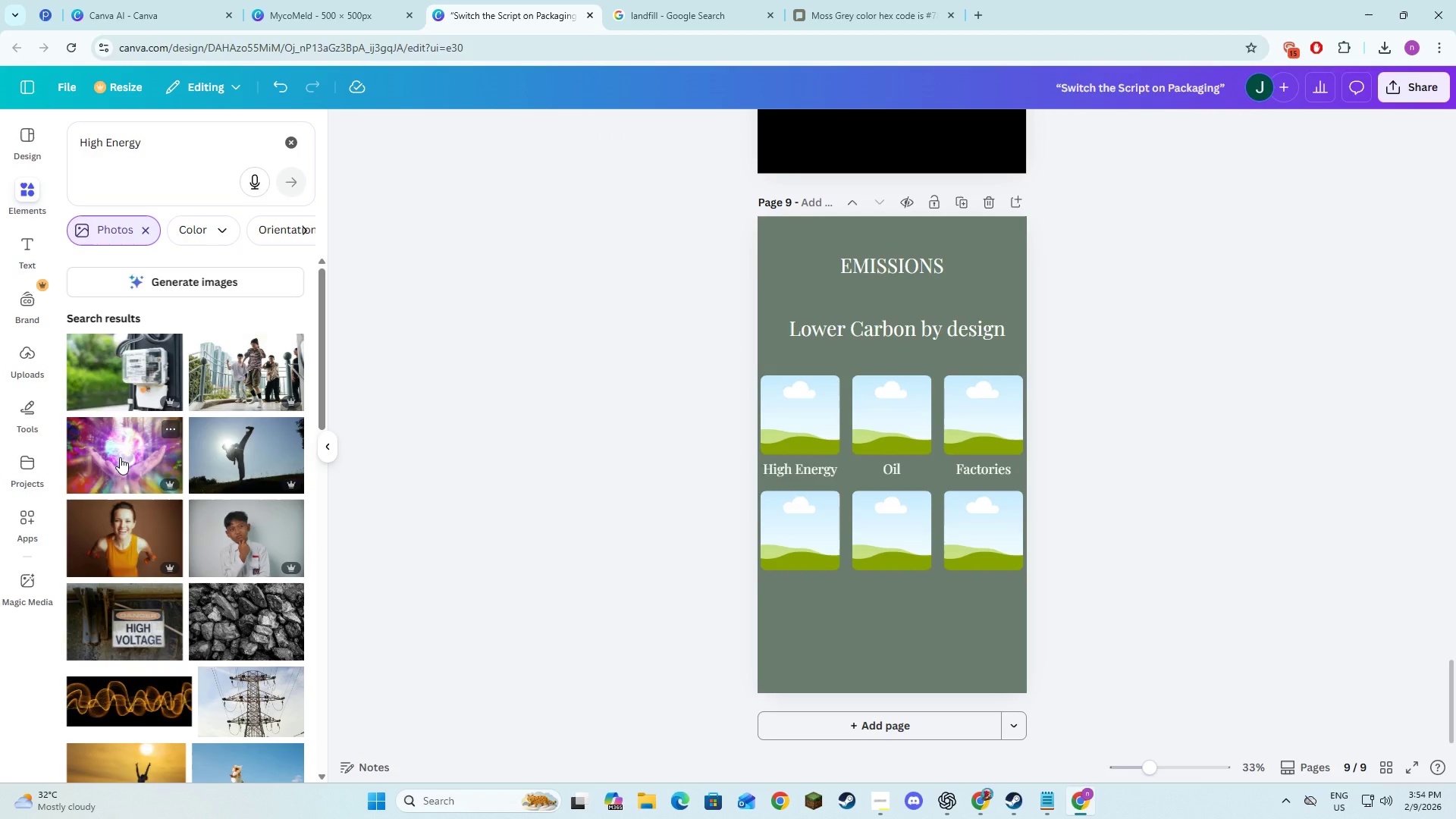 
wait(5.89)
 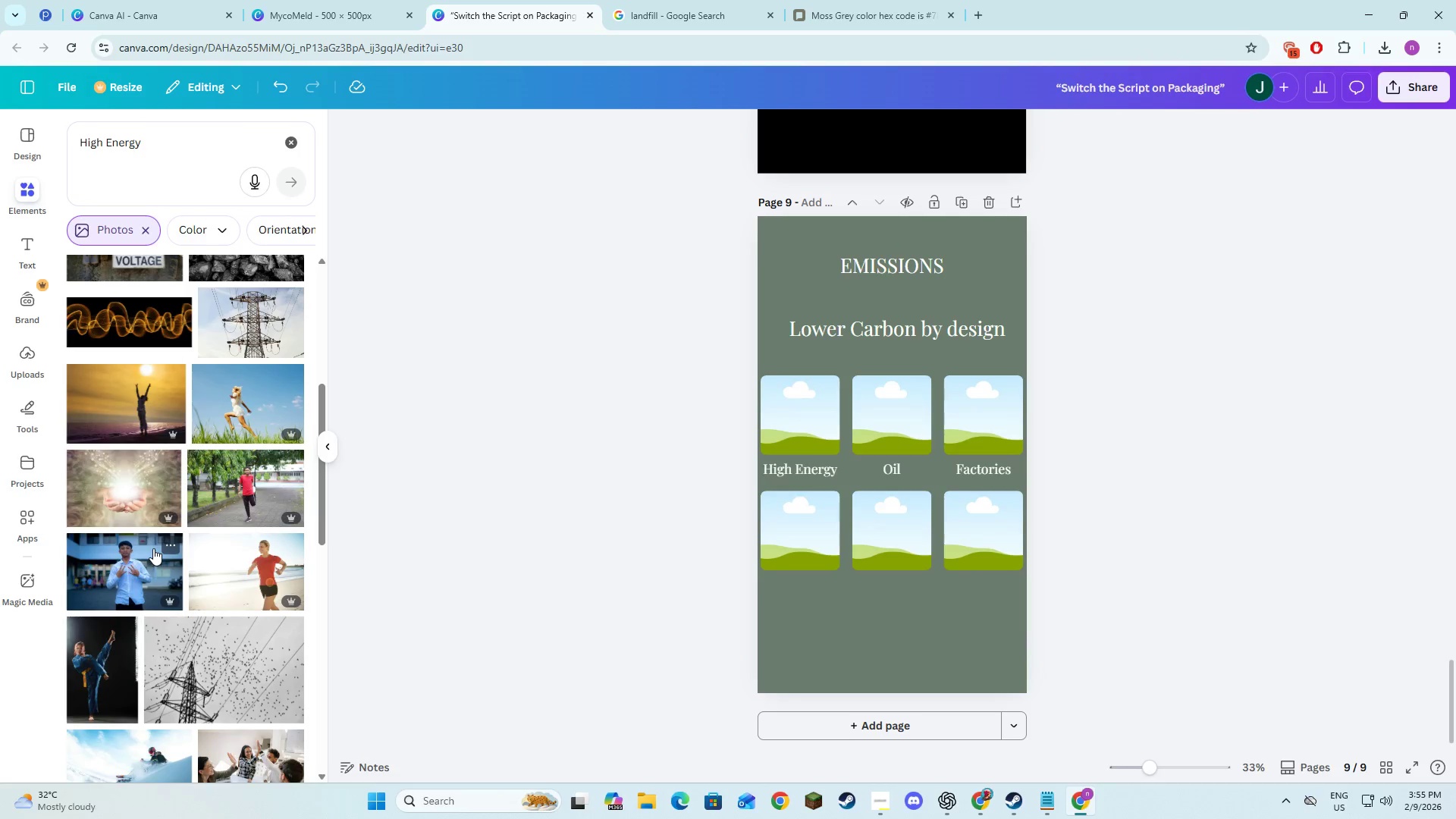 
left_click([123, 497])
 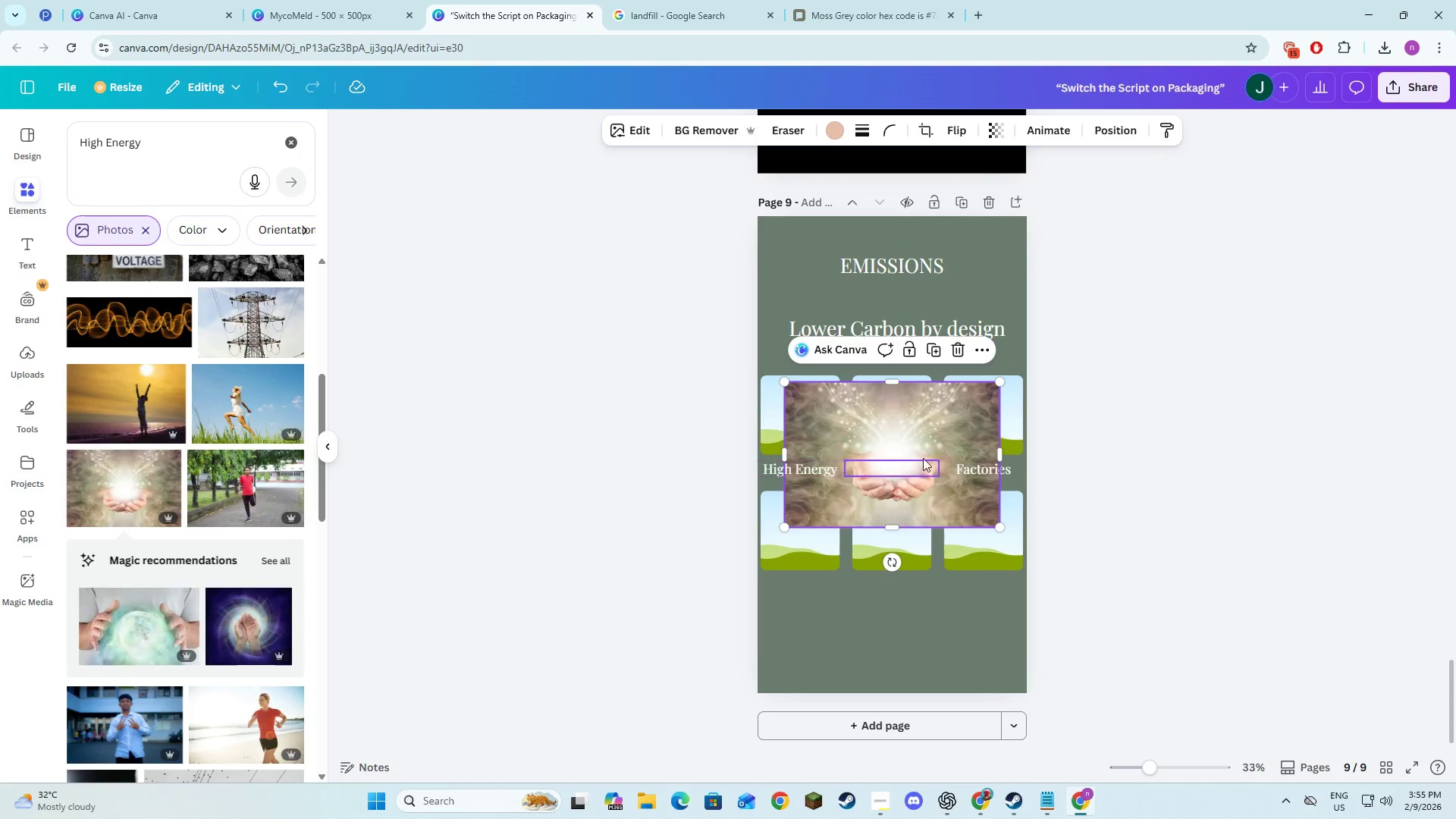 
scroll: coordinate [141, 557], scroll_direction: down, amount: 3.0
 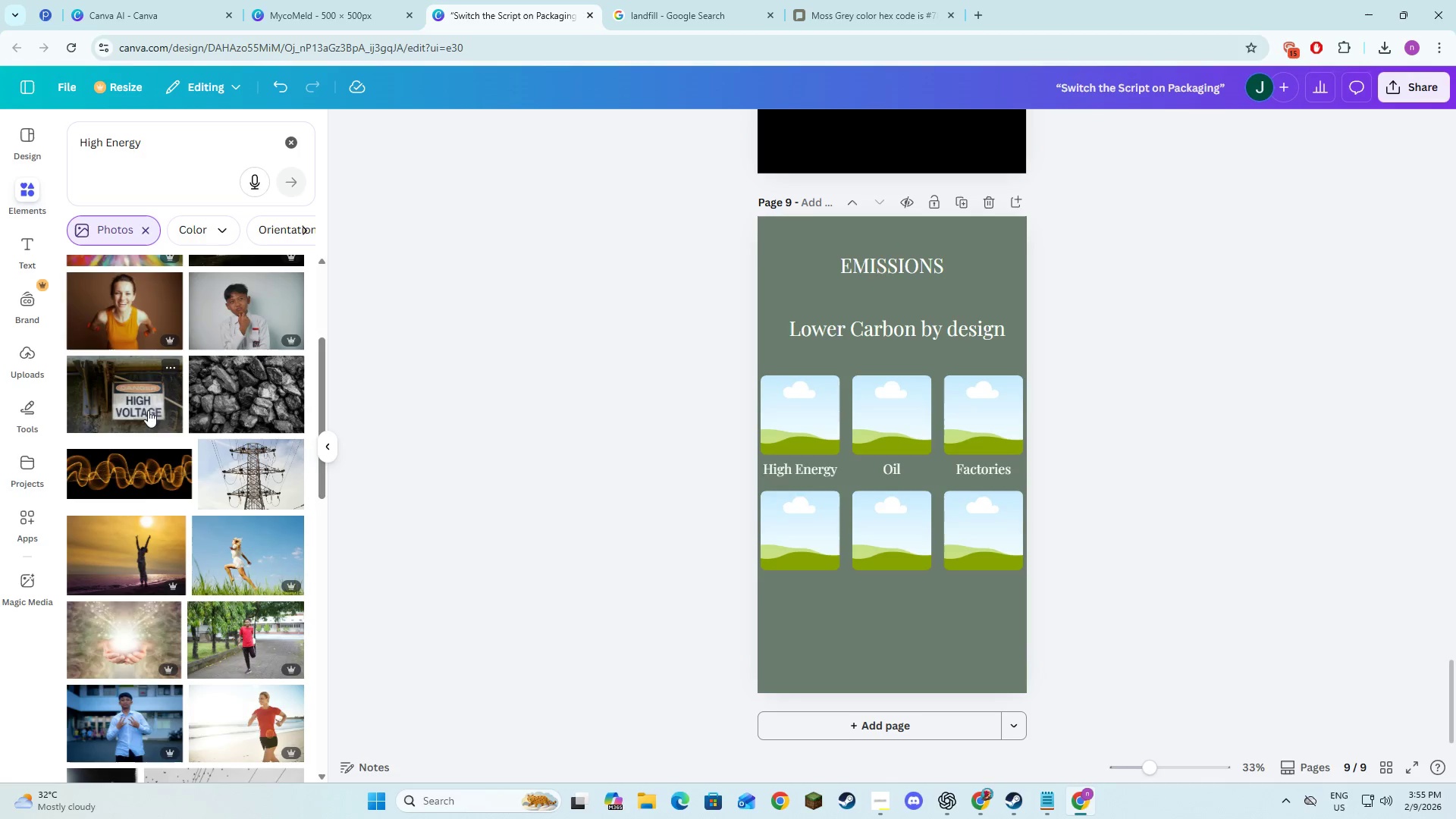 
left_click_drag(start_coordinate=[909, 426], to_coordinate=[818, 410])
 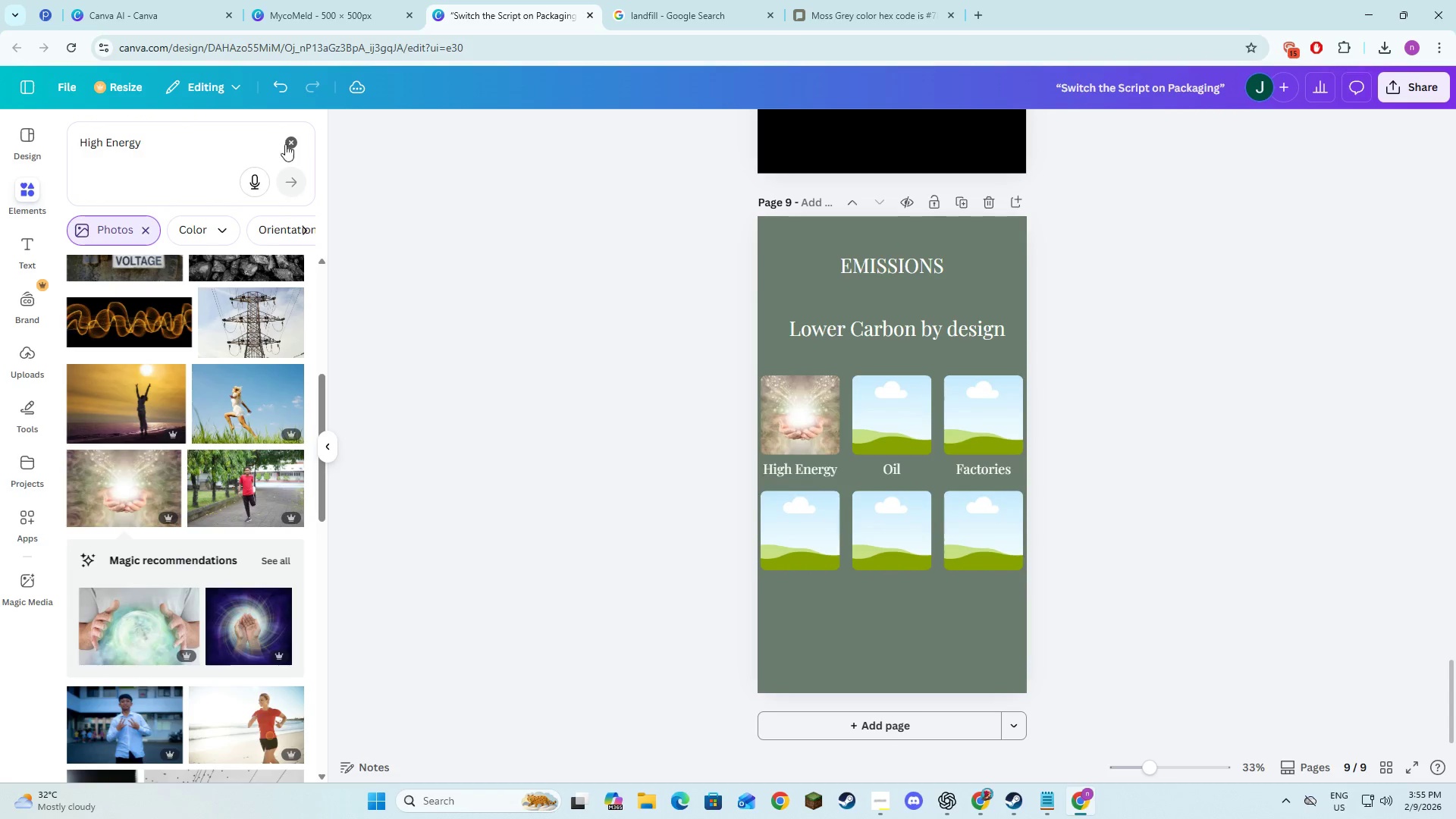 
scroll: coordinate [153, 548], scroll_direction: down, amount: 2.0
 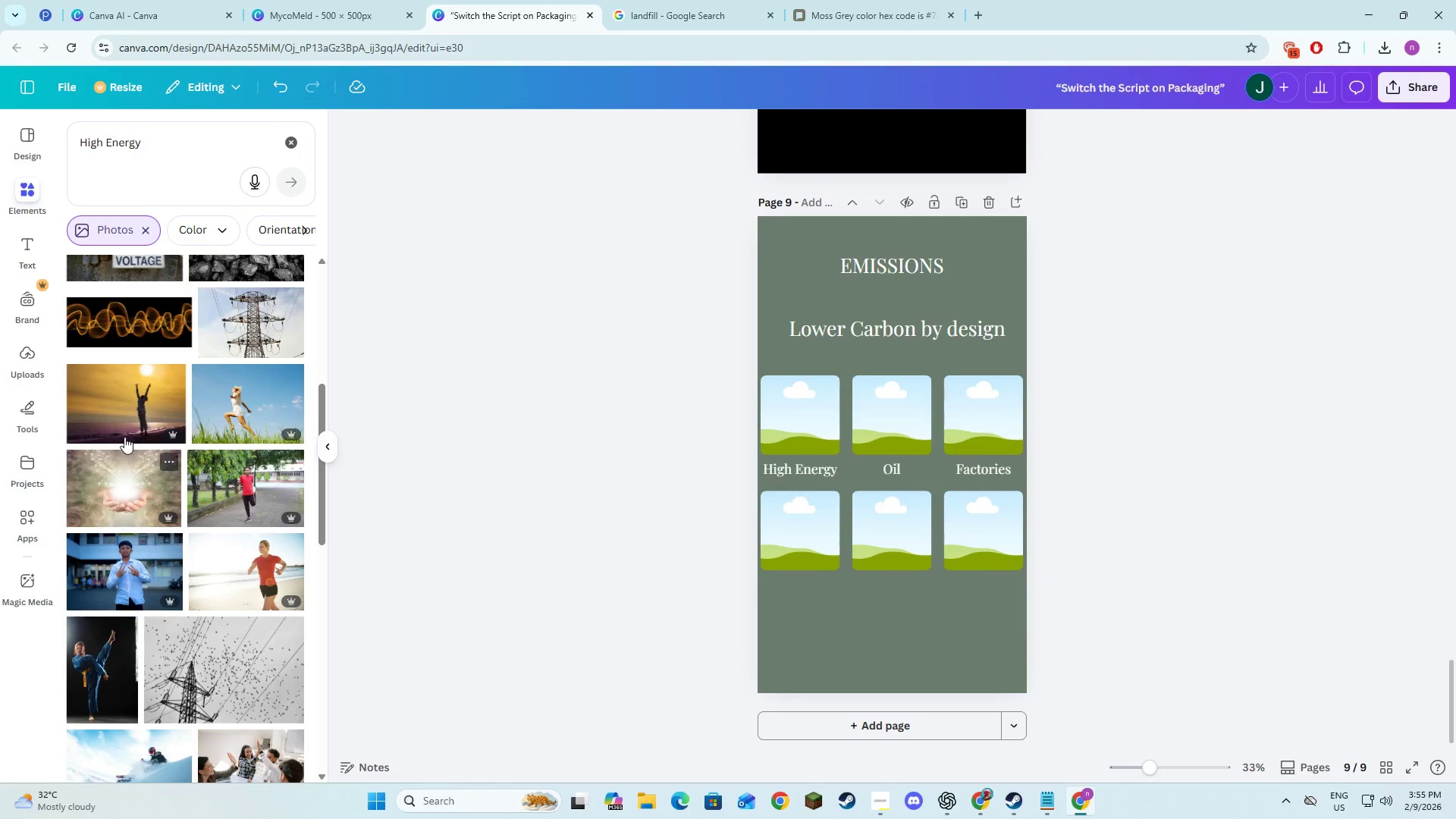 
double_click([267, 141])
 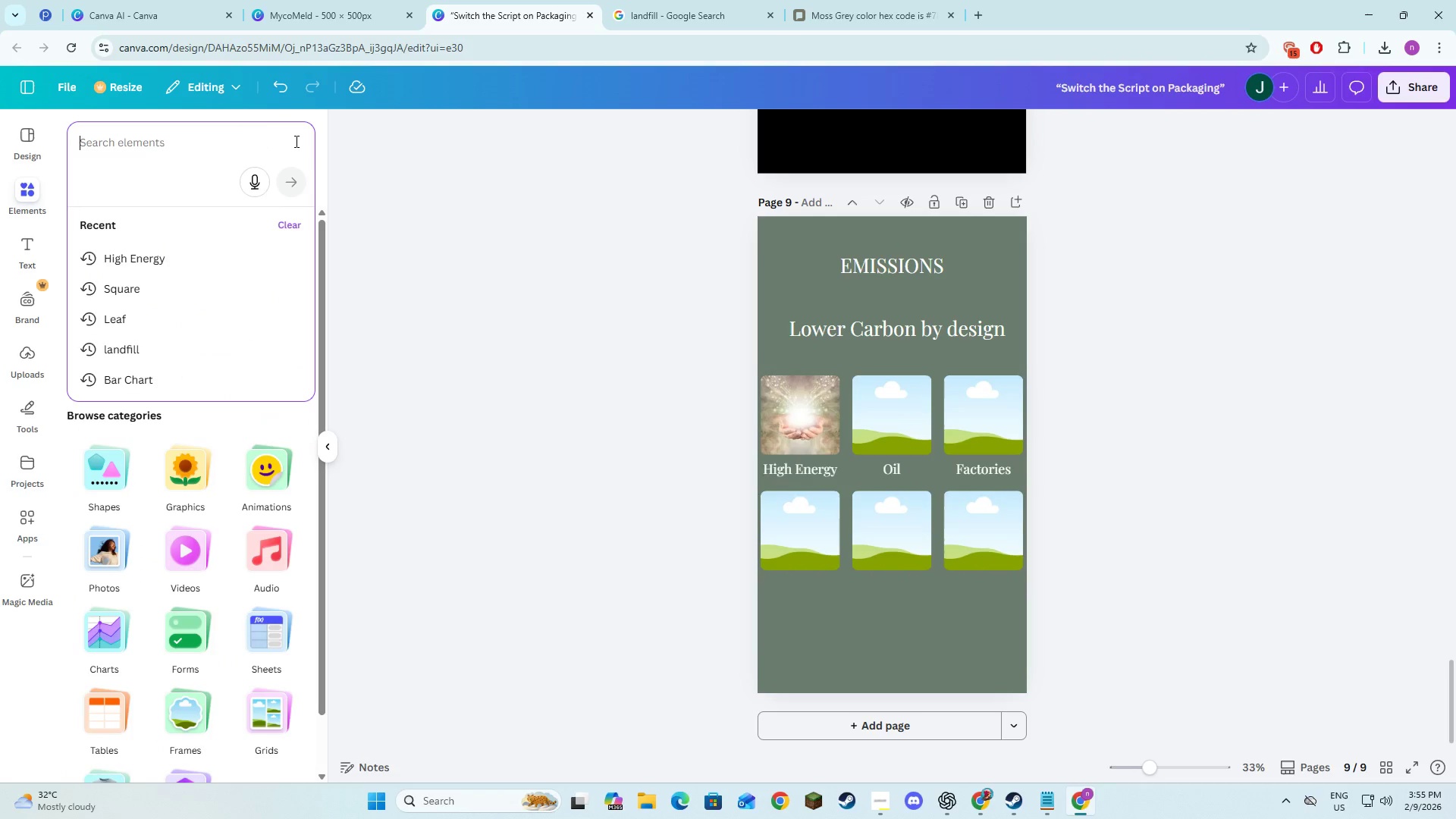 
type(Oil)
 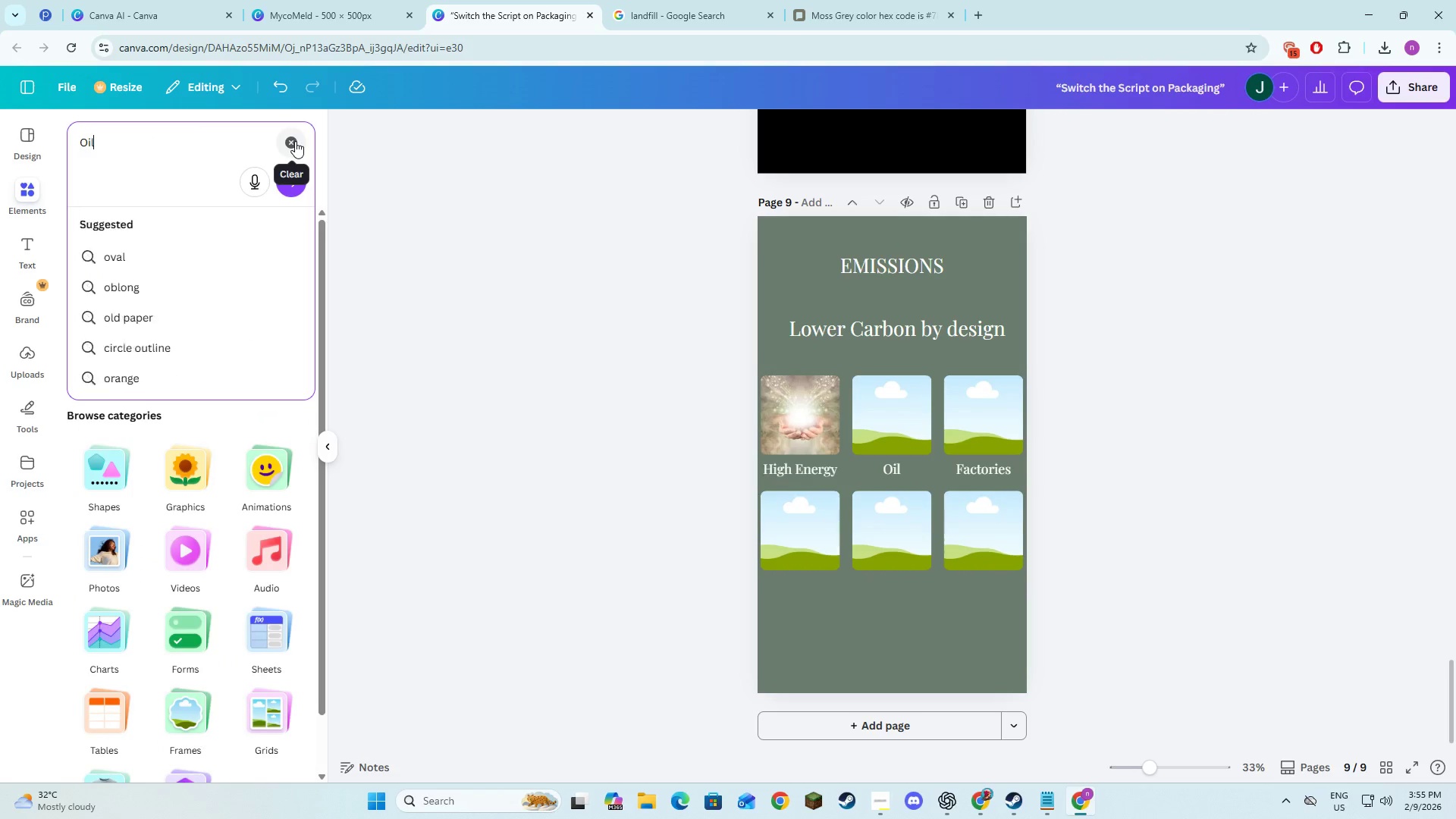 
key(Enter)
 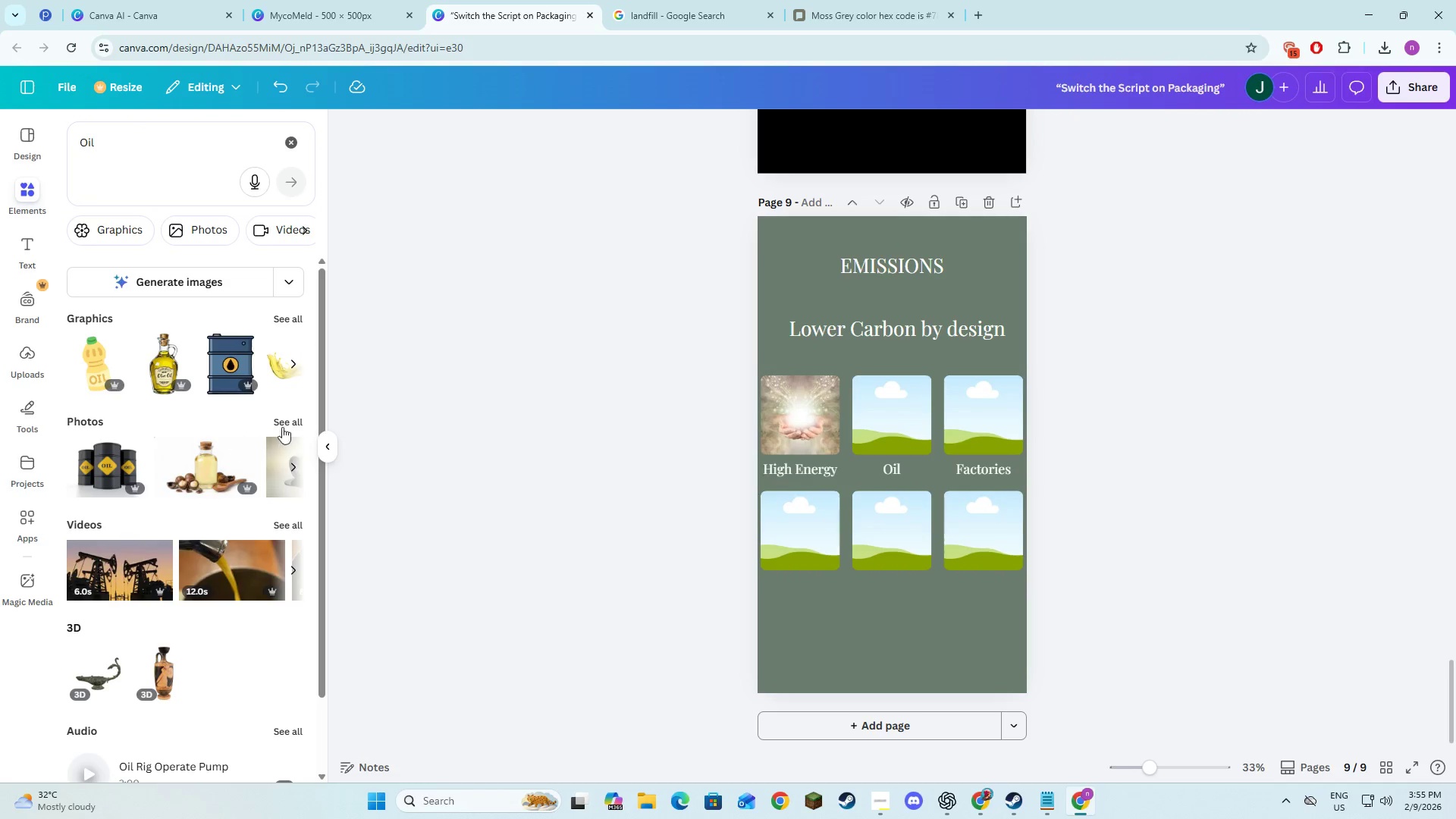 
left_click([290, 422])
 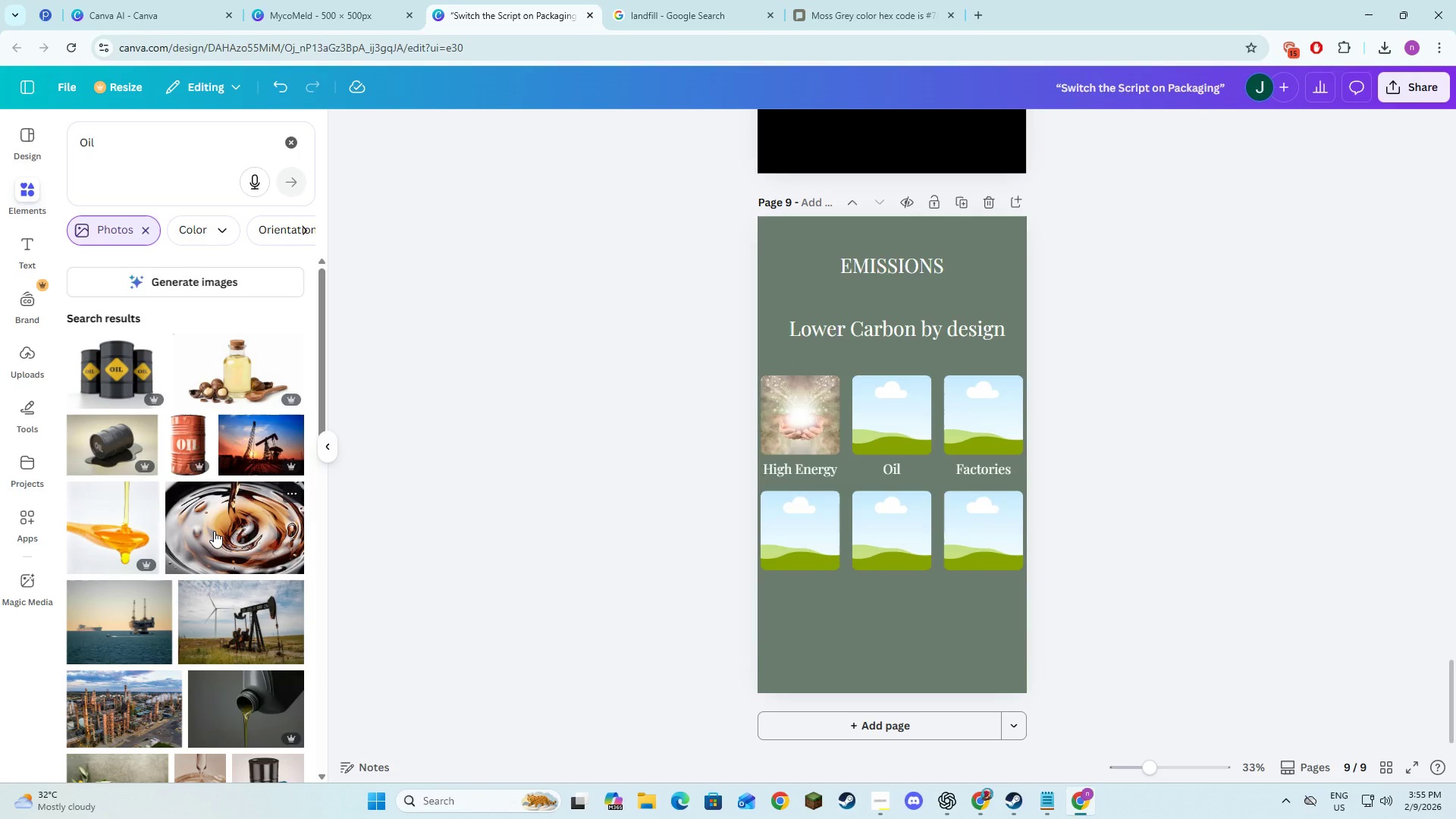 
wait(6.72)
 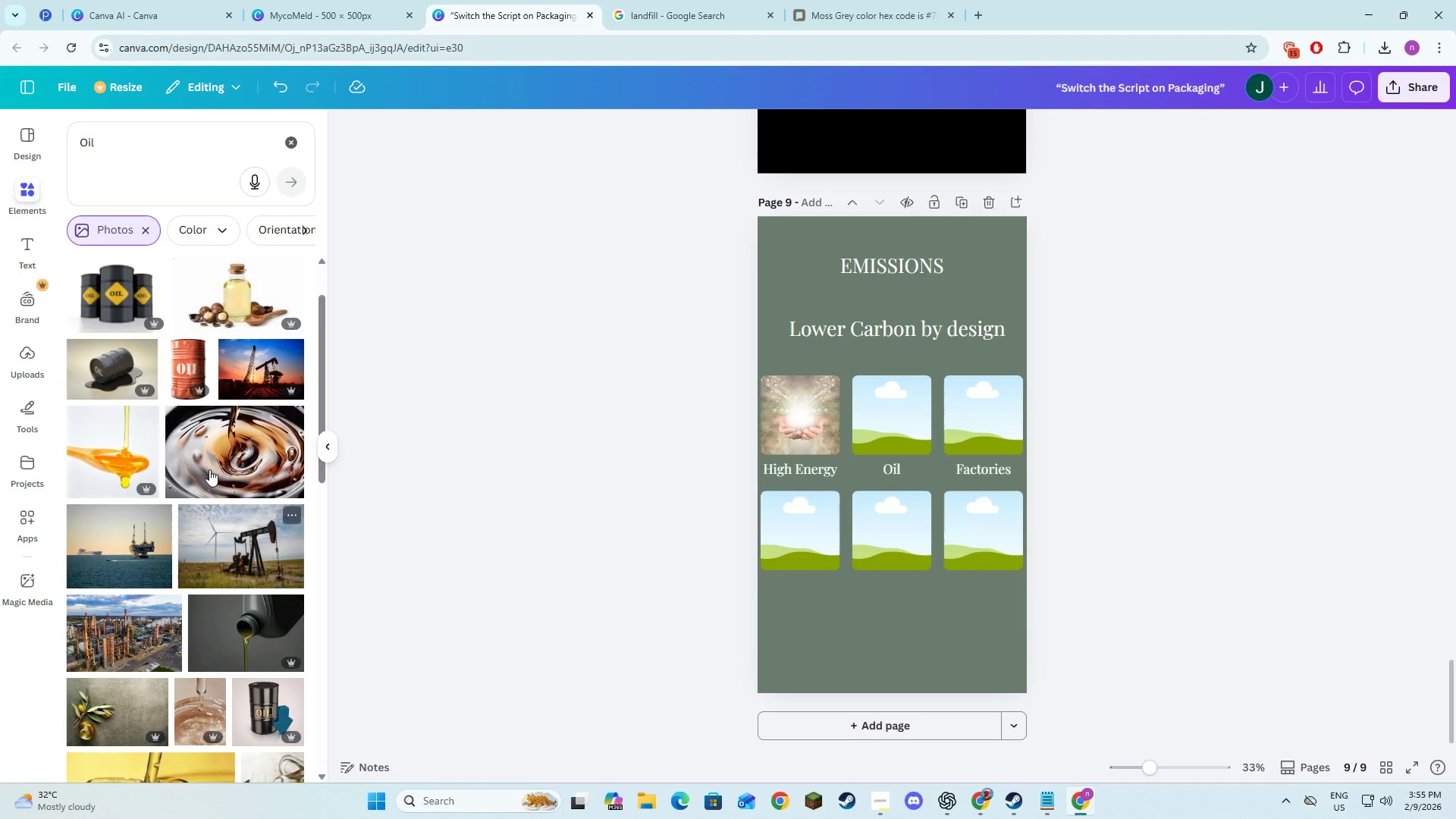 
left_click([219, 449])
 